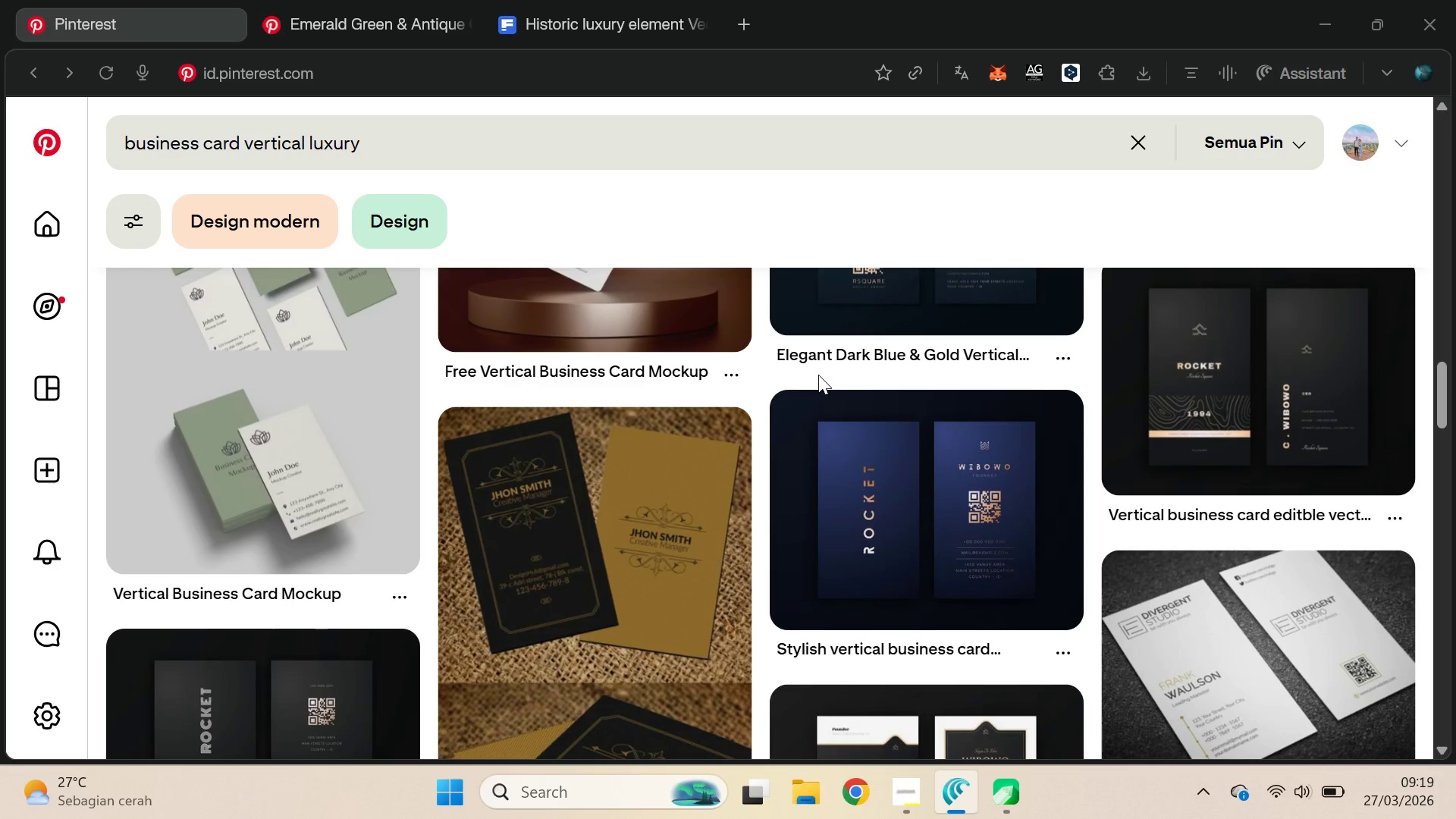 
type(qvq)
 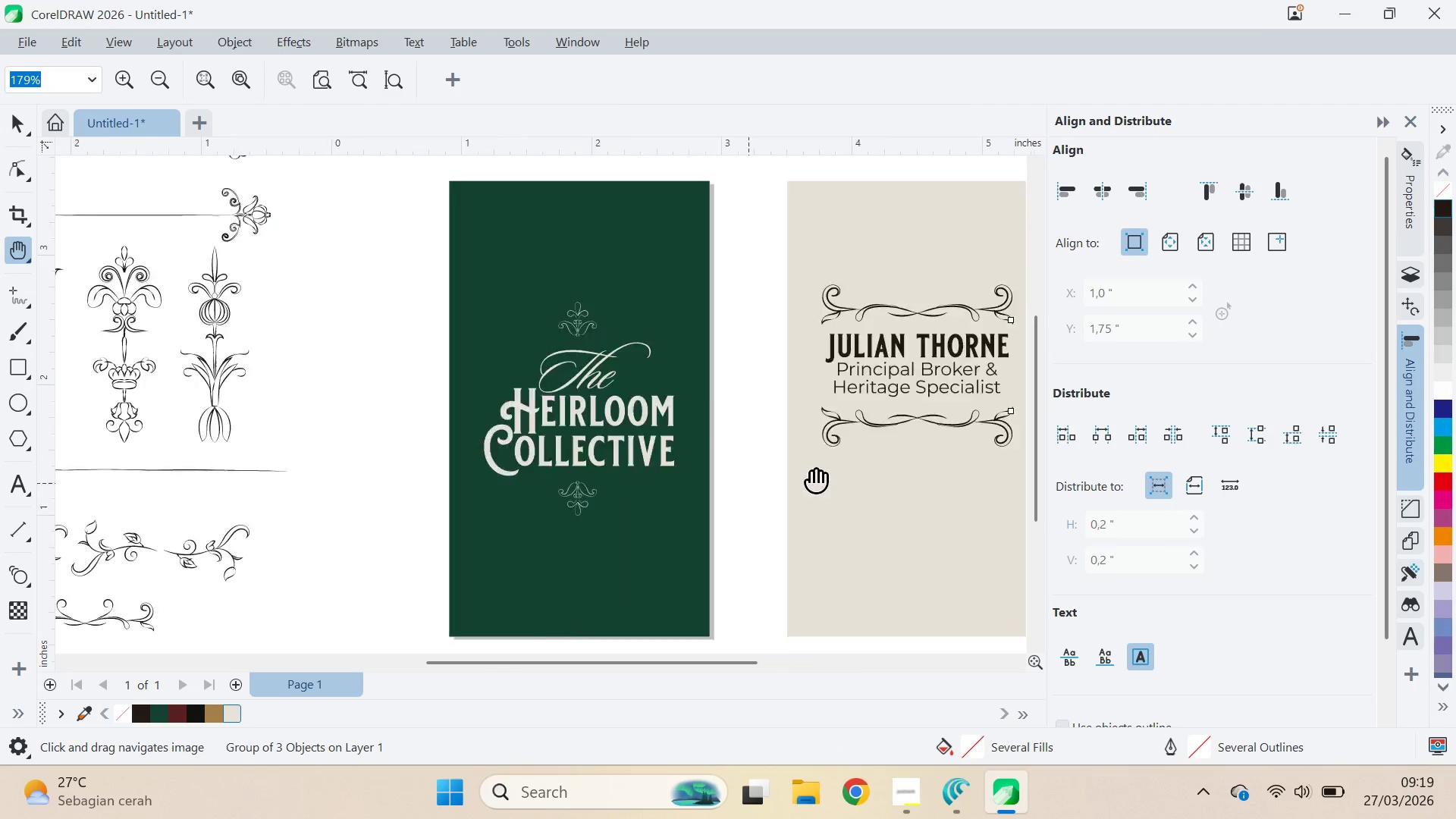 
left_click_drag(start_coordinate=[460, 478], to_coordinate=[734, 456])
 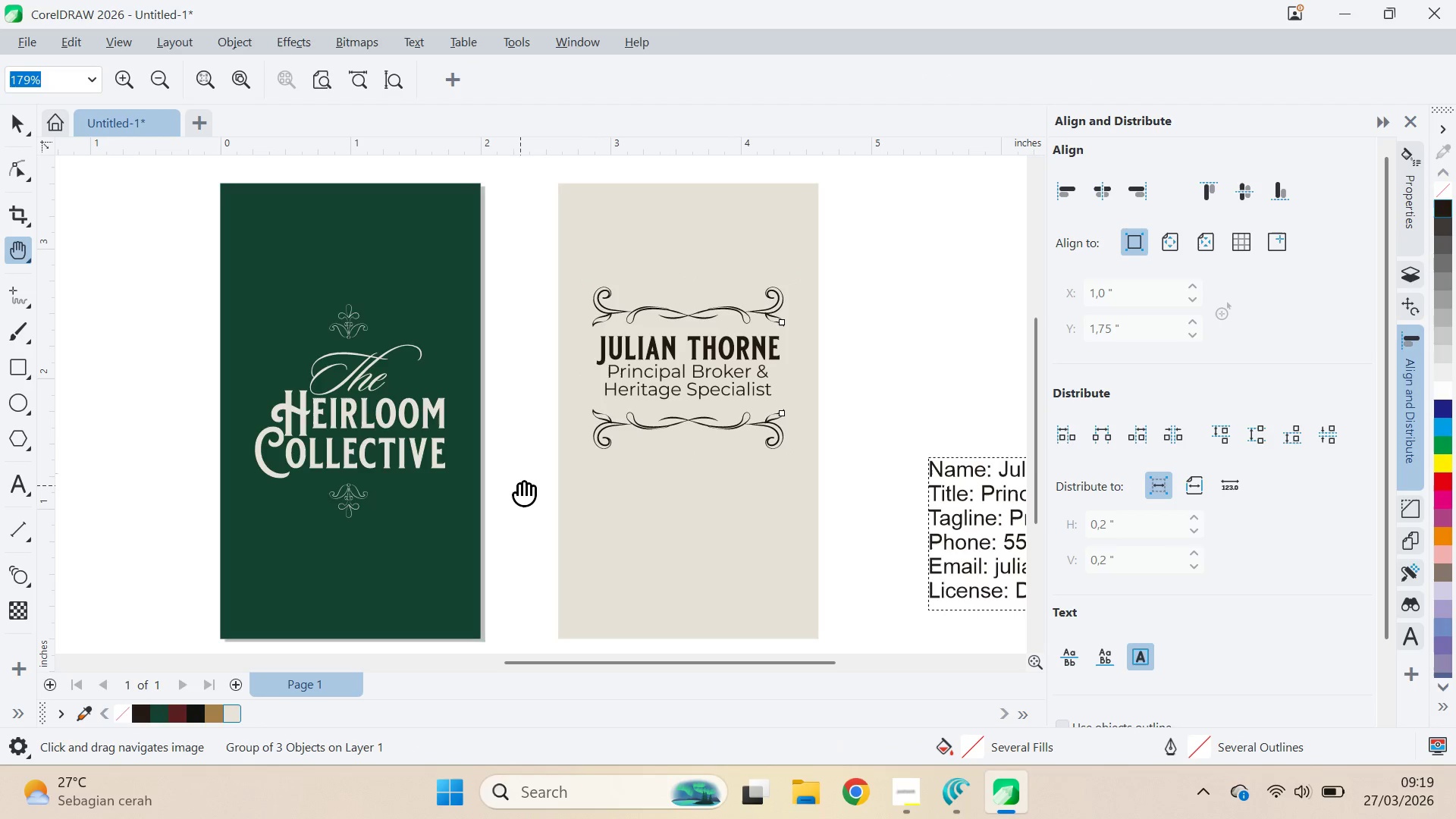 
left_click_drag(start_coordinate=[519, 485], to_coordinate=[830, 470])
 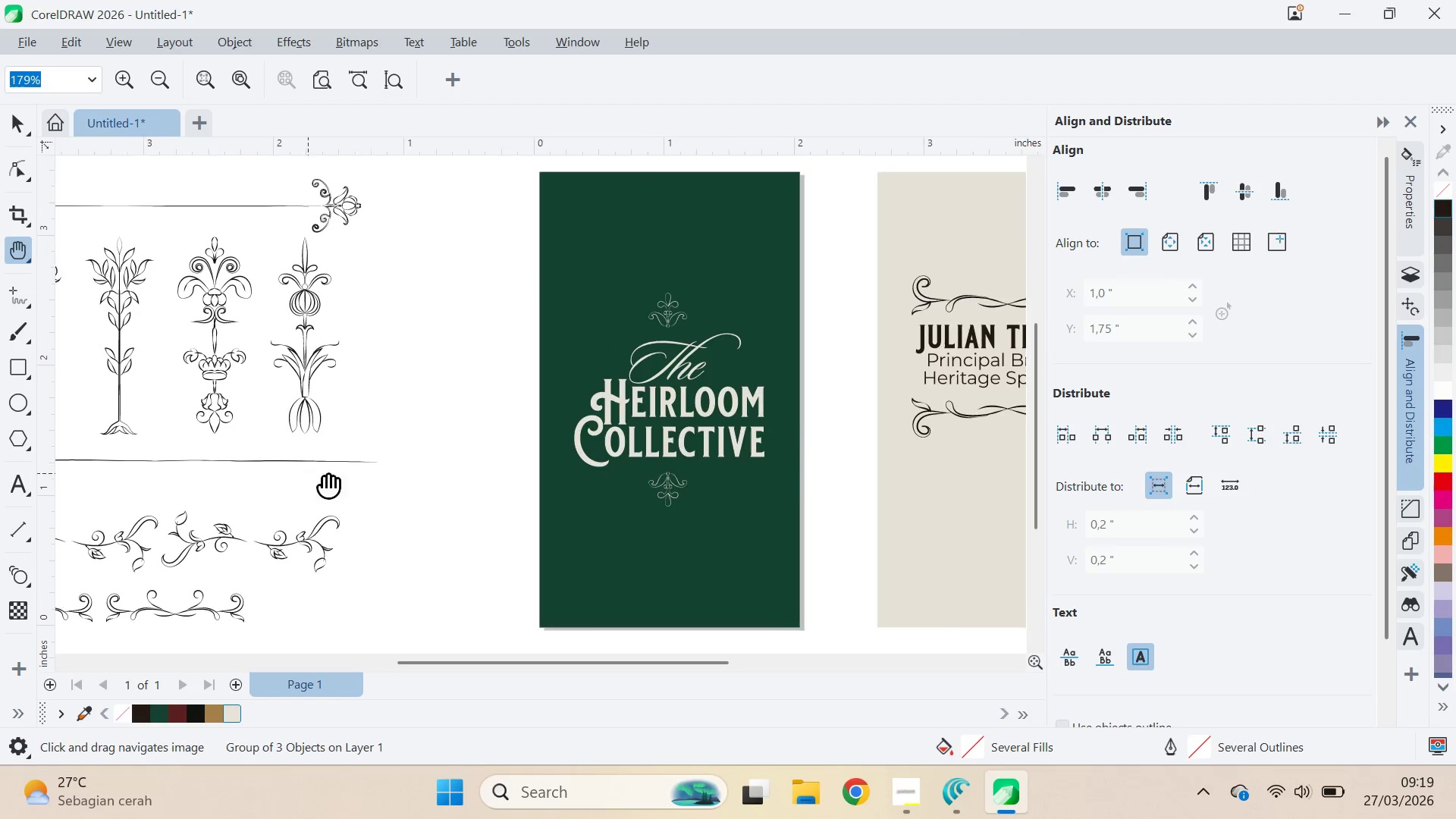 
left_click_drag(start_coordinate=[300, 469], to_coordinate=[638, 641])
 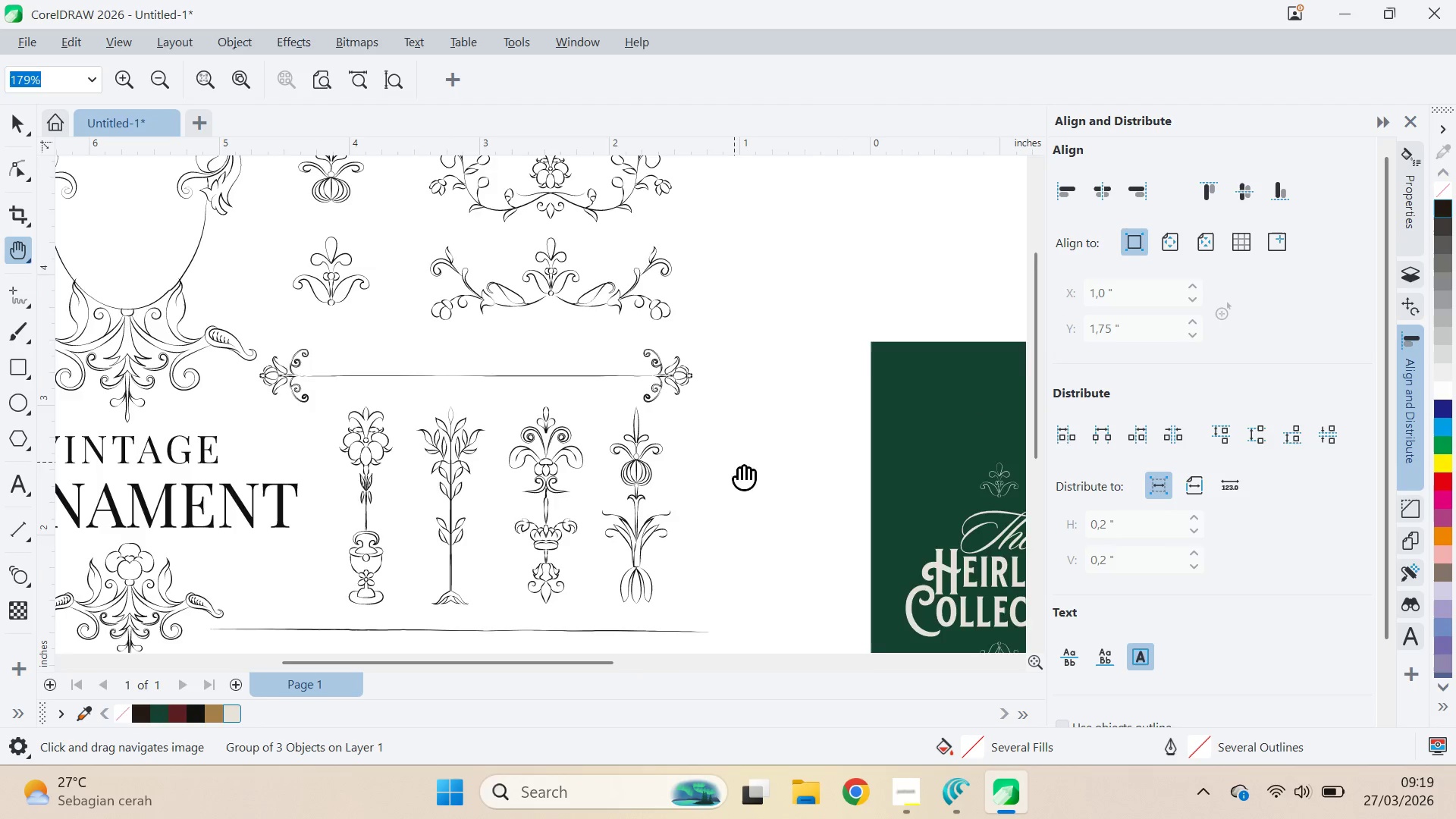 
left_click_drag(start_coordinate=[734, 462], to_coordinate=[768, 570])
 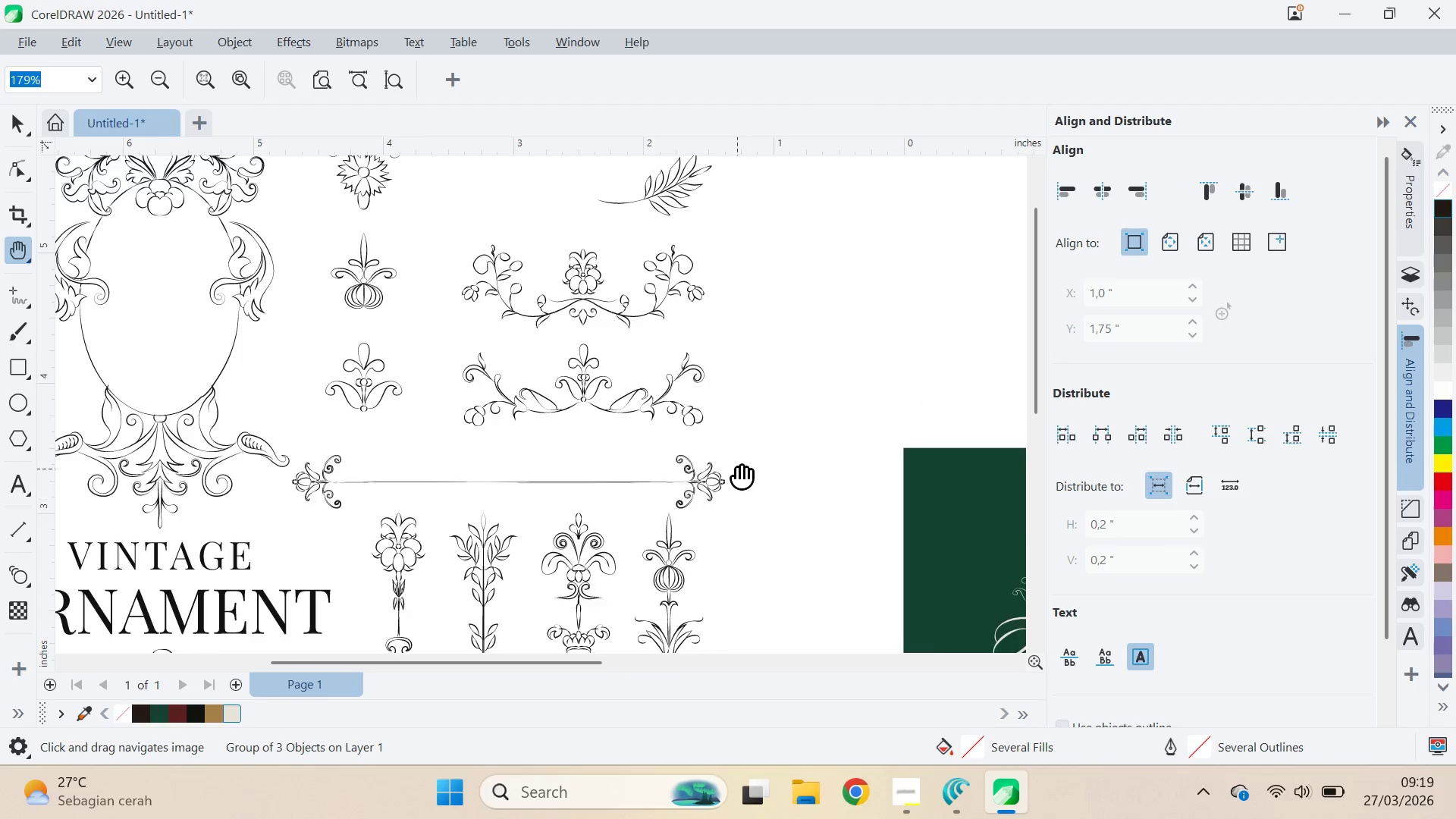 
left_click_drag(start_coordinate=[737, 469], to_coordinate=[768, 567])
 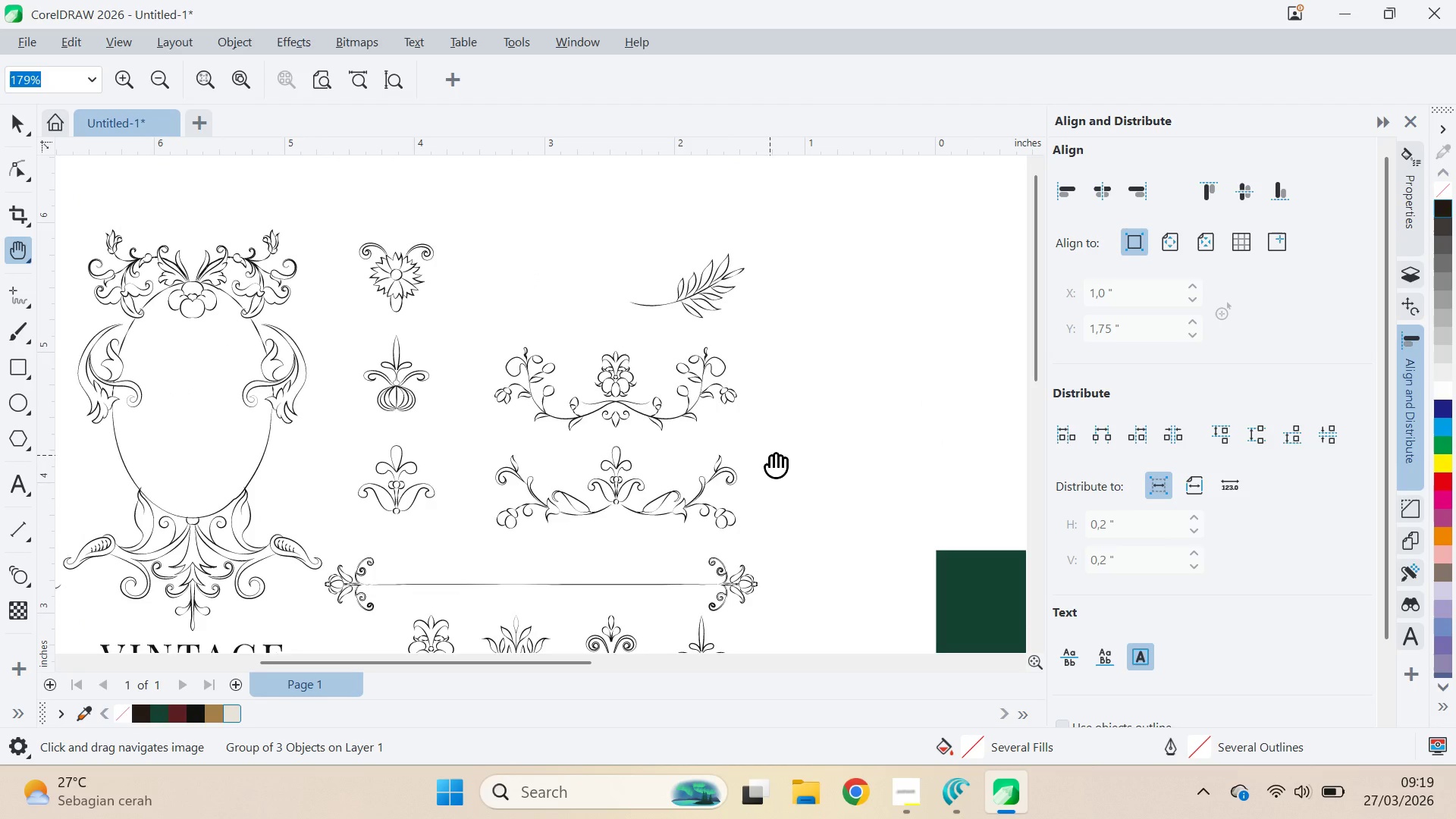 
left_click_drag(start_coordinate=[768, 451], to_coordinate=[792, 509])
 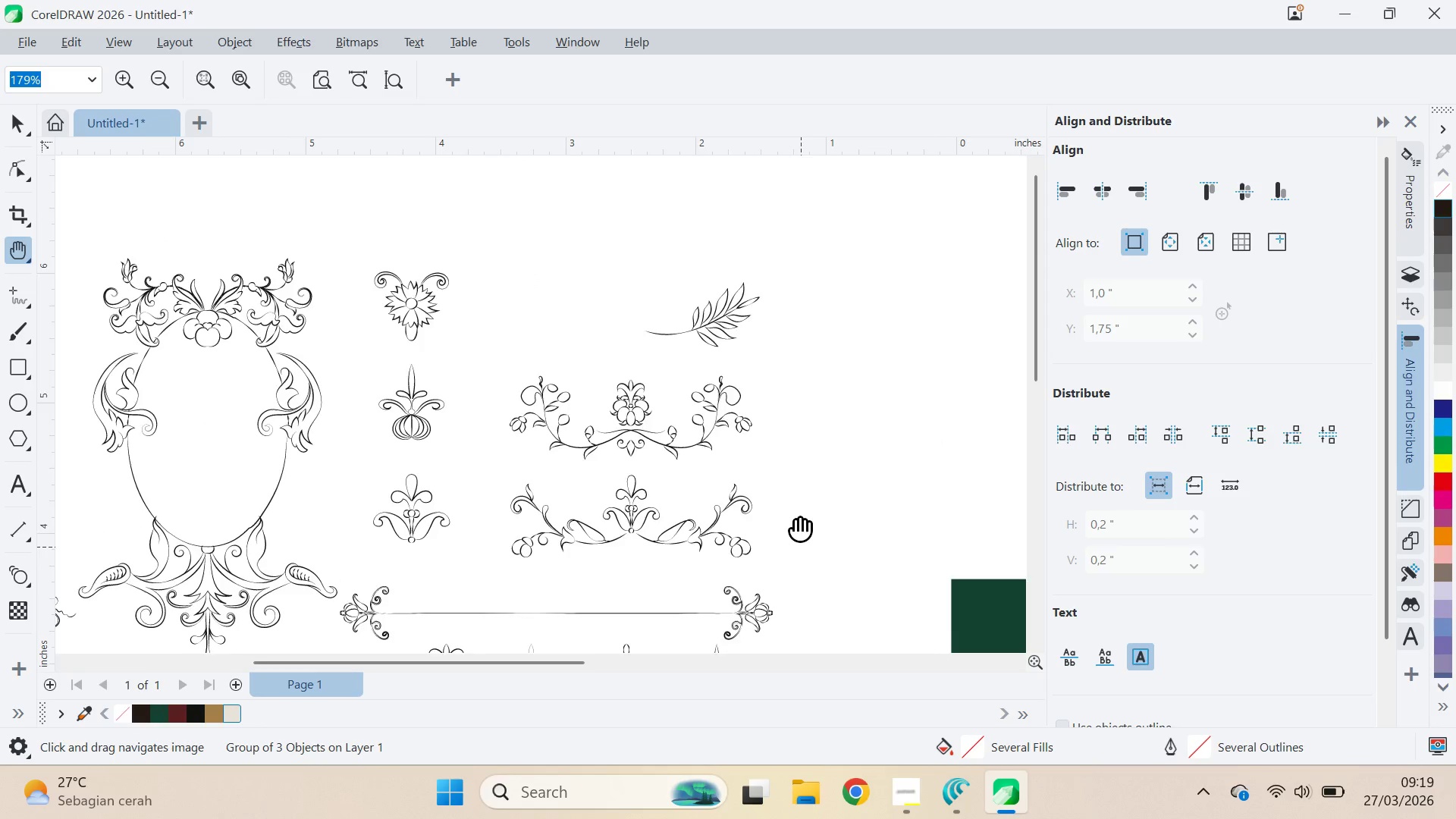 
left_click_drag(start_coordinate=[805, 561], to_coordinate=[759, 284])
 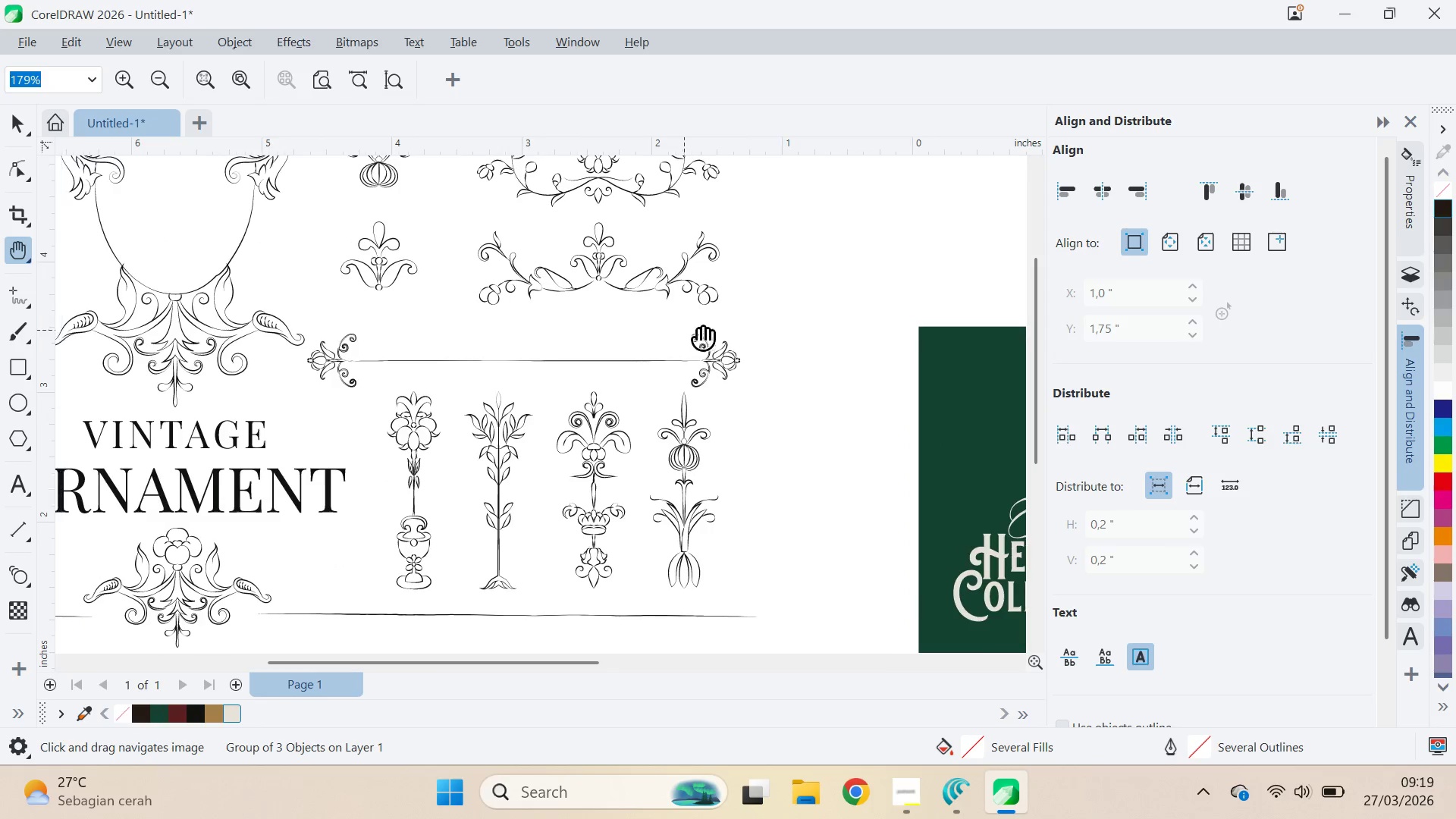 
left_click_drag(start_coordinate=[684, 330], to_coordinate=[737, 300])
 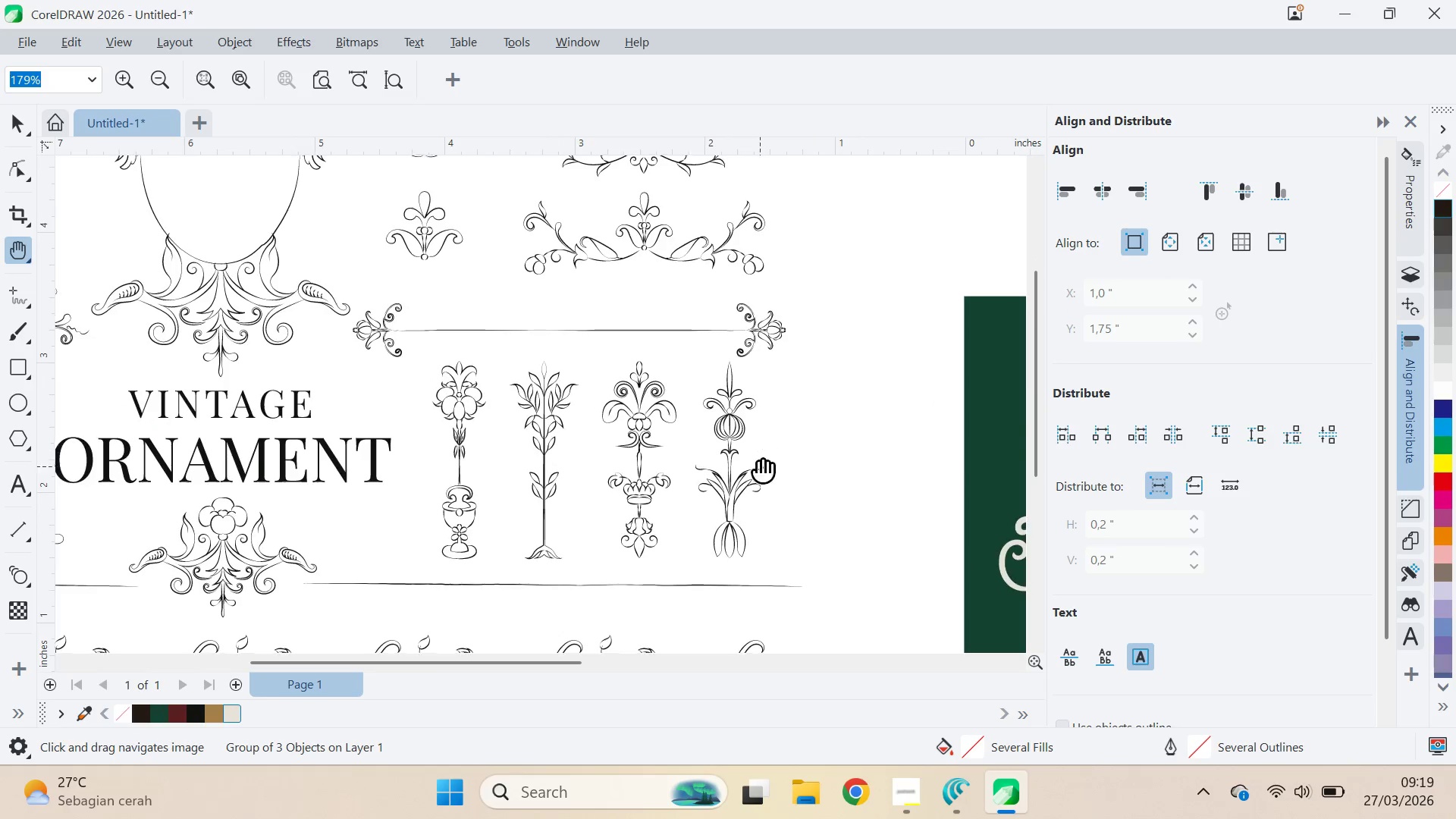 
left_click_drag(start_coordinate=[760, 466], to_coordinate=[739, 301])
 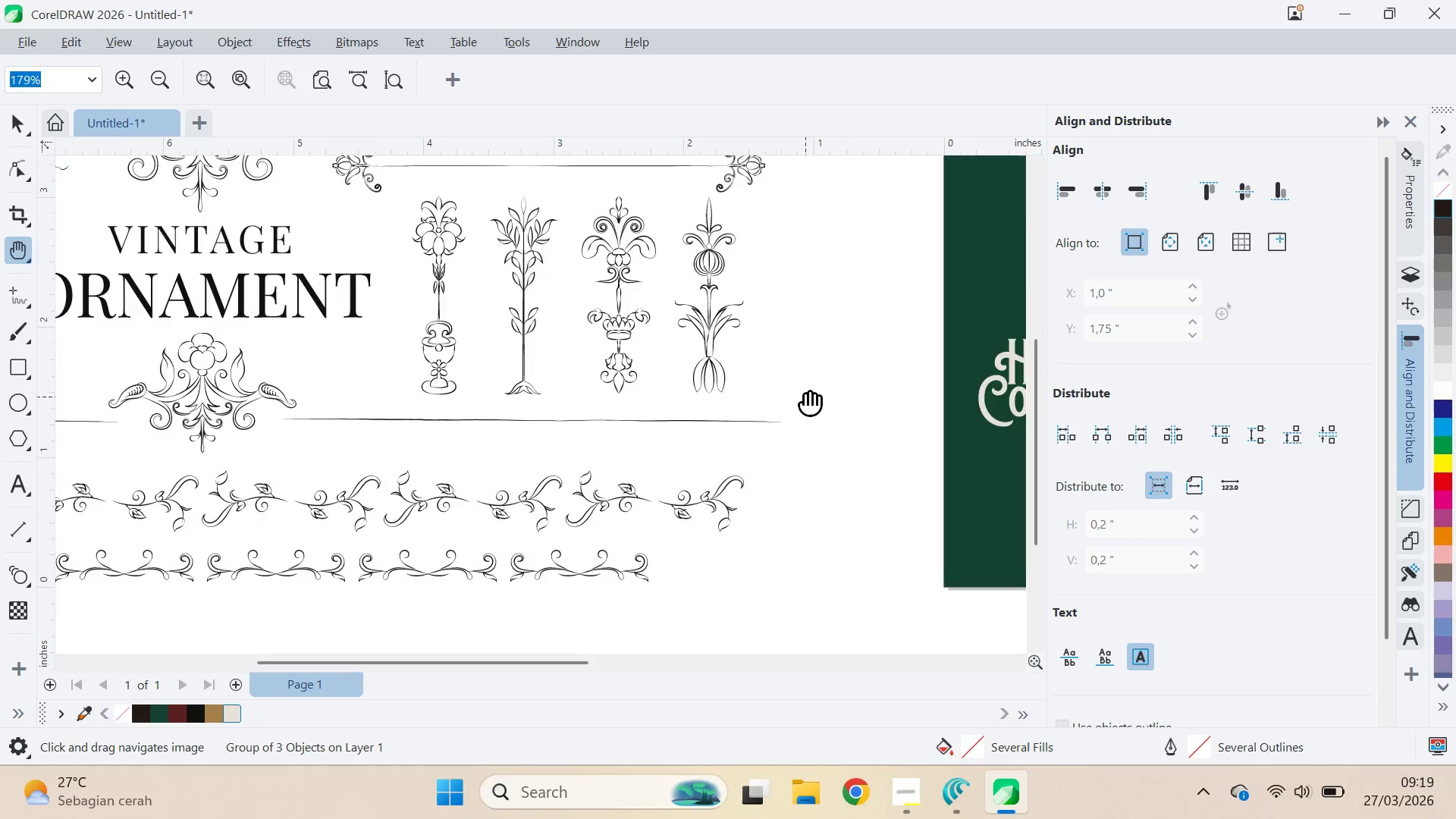 
left_click_drag(start_coordinate=[805, 397], to_coordinate=[749, 240])
 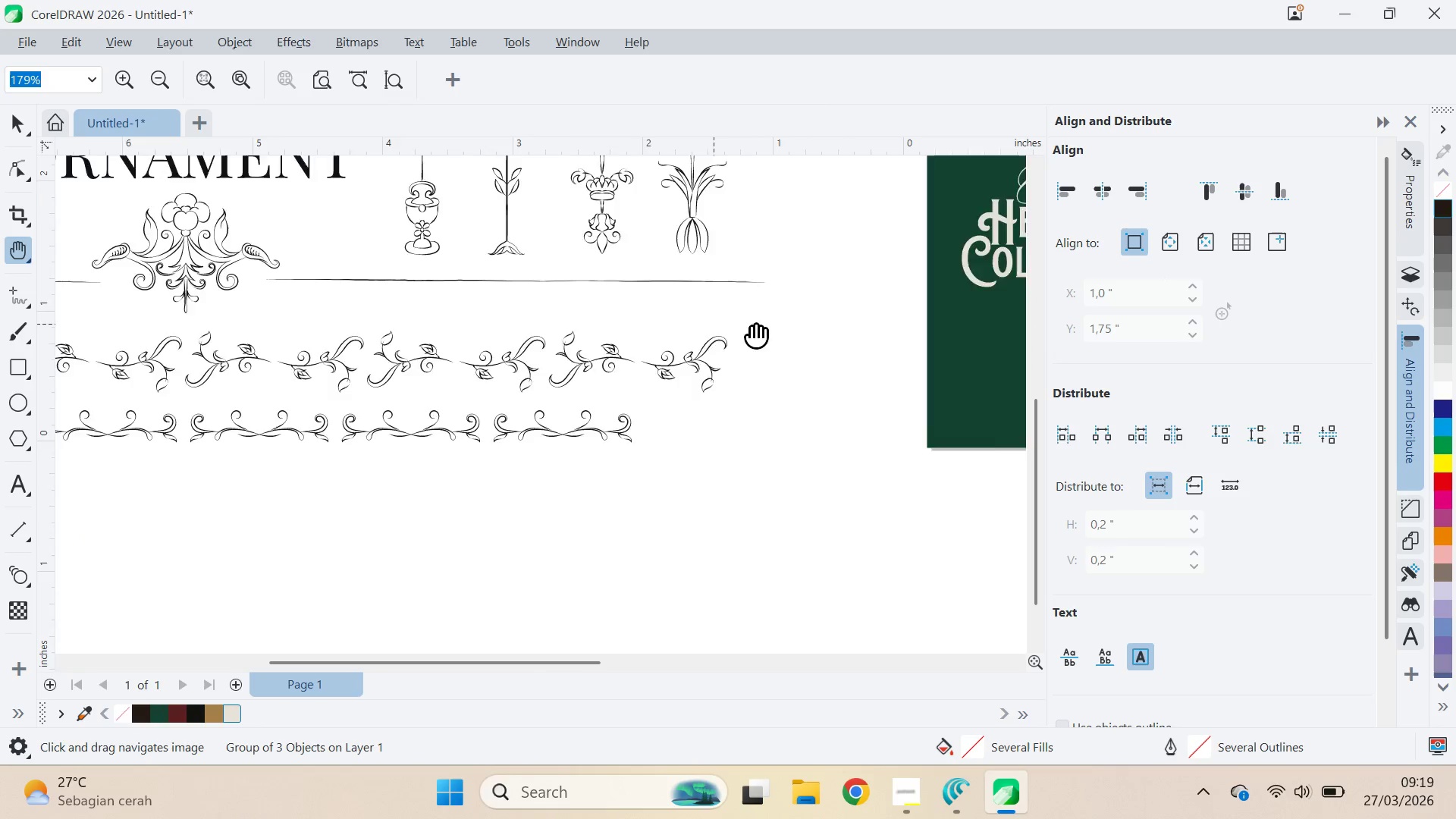 
left_click_drag(start_coordinate=[674, 306], to_coordinate=[779, 331])
 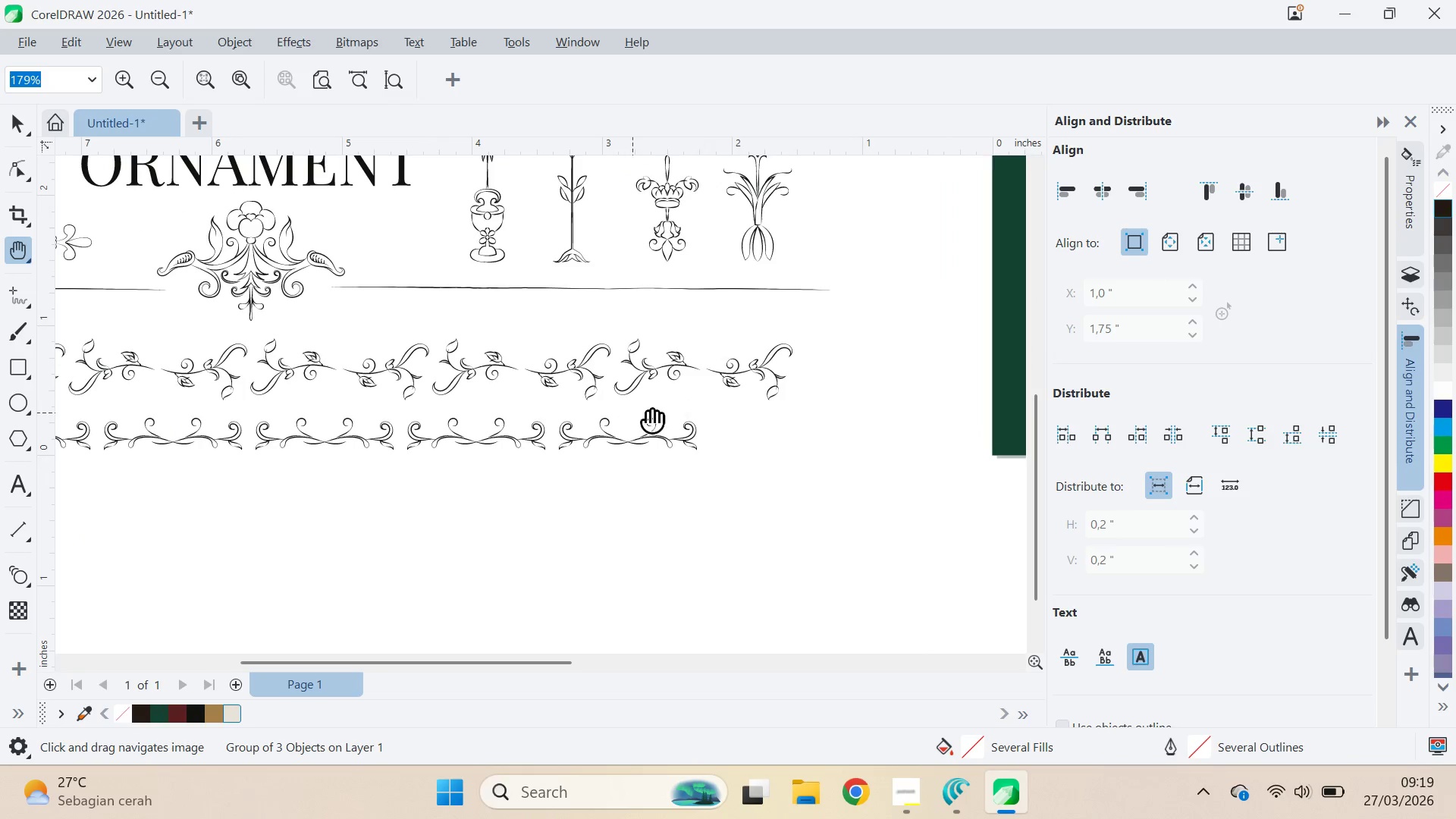 
left_click_drag(start_coordinate=[842, 432], to_coordinate=[891, 447])
 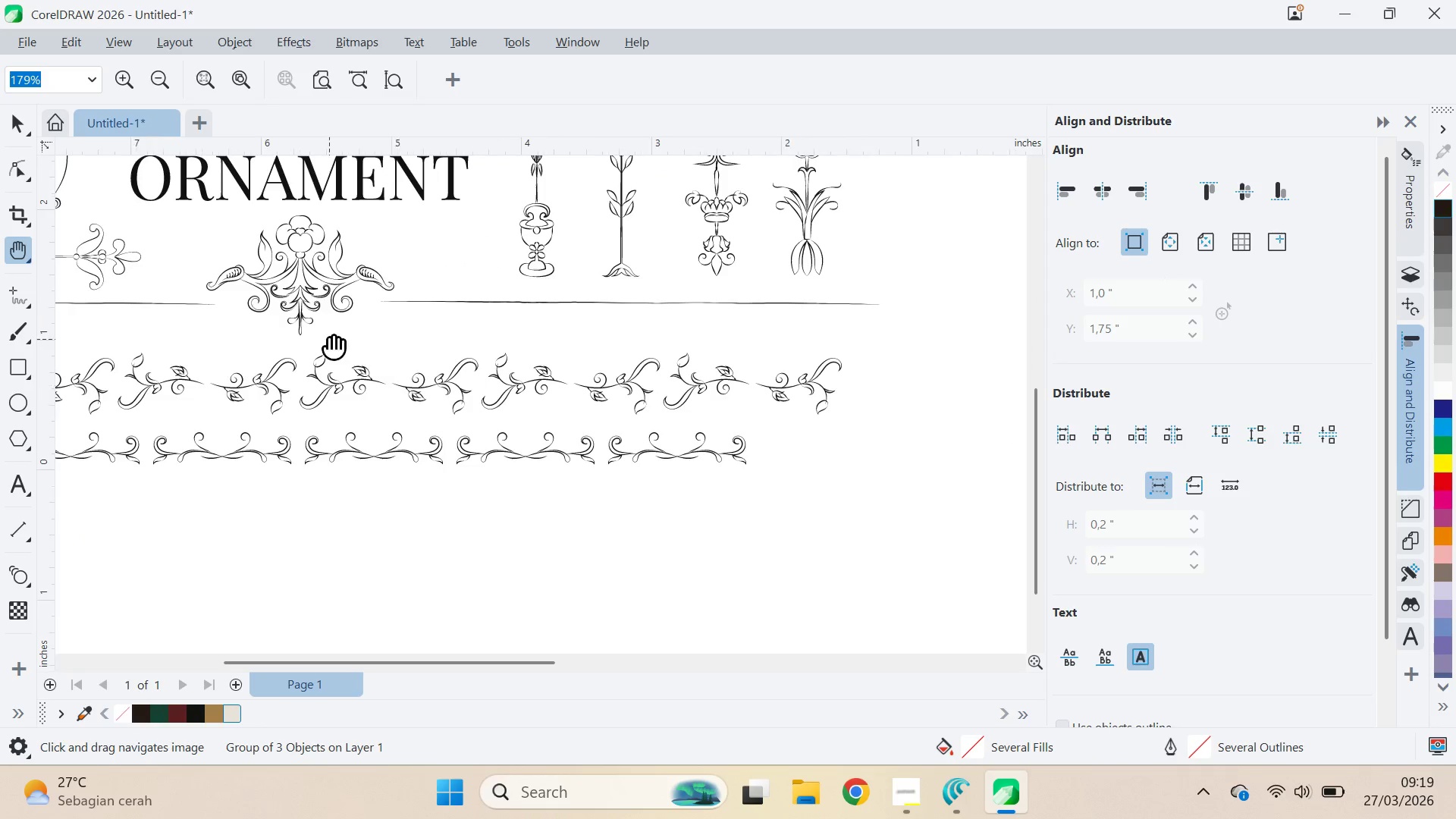 
left_click_drag(start_coordinate=[380, 358], to_coordinate=[802, 404])
 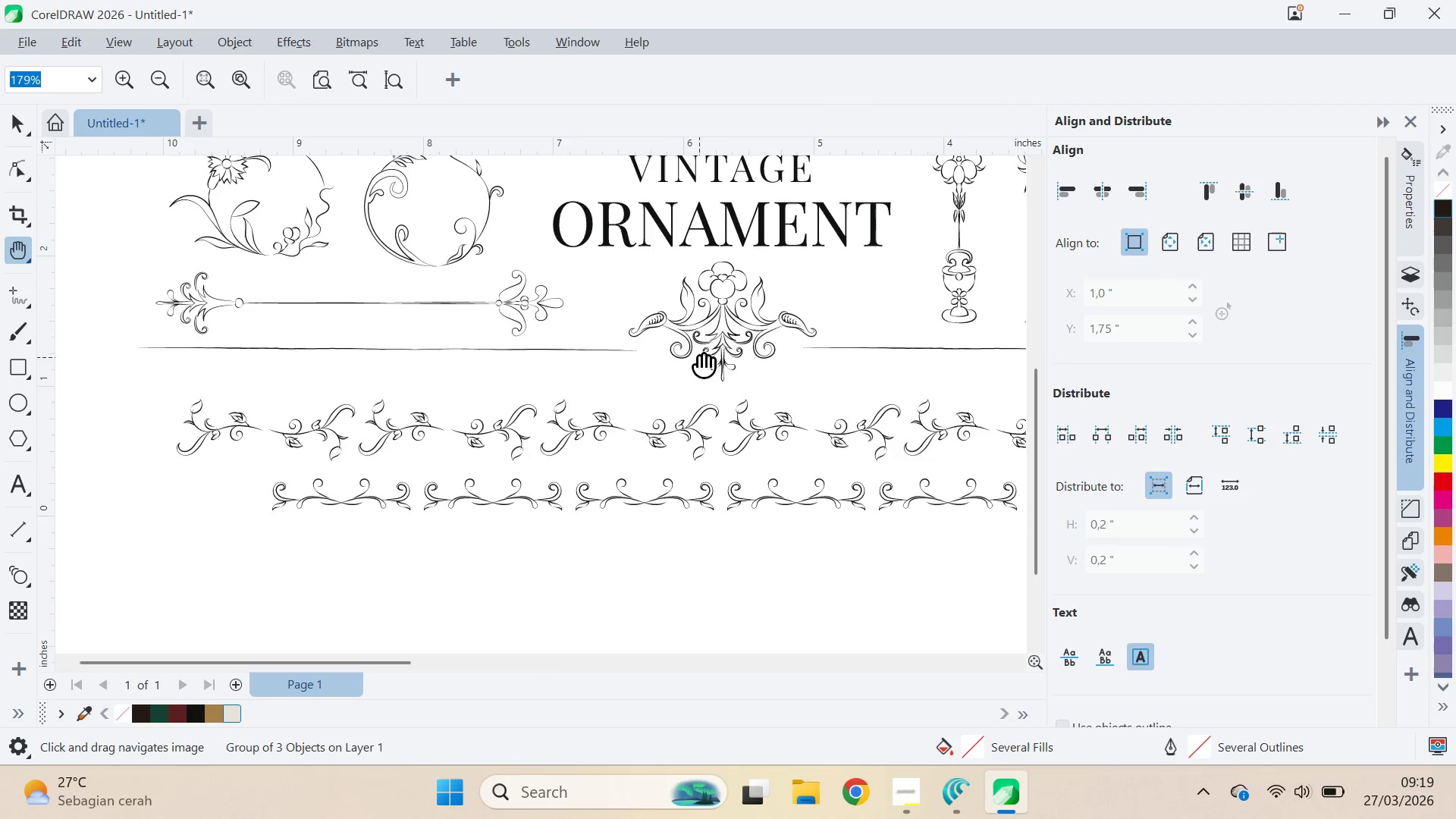 
left_click_drag(start_coordinate=[701, 359], to_coordinate=[811, 391])
 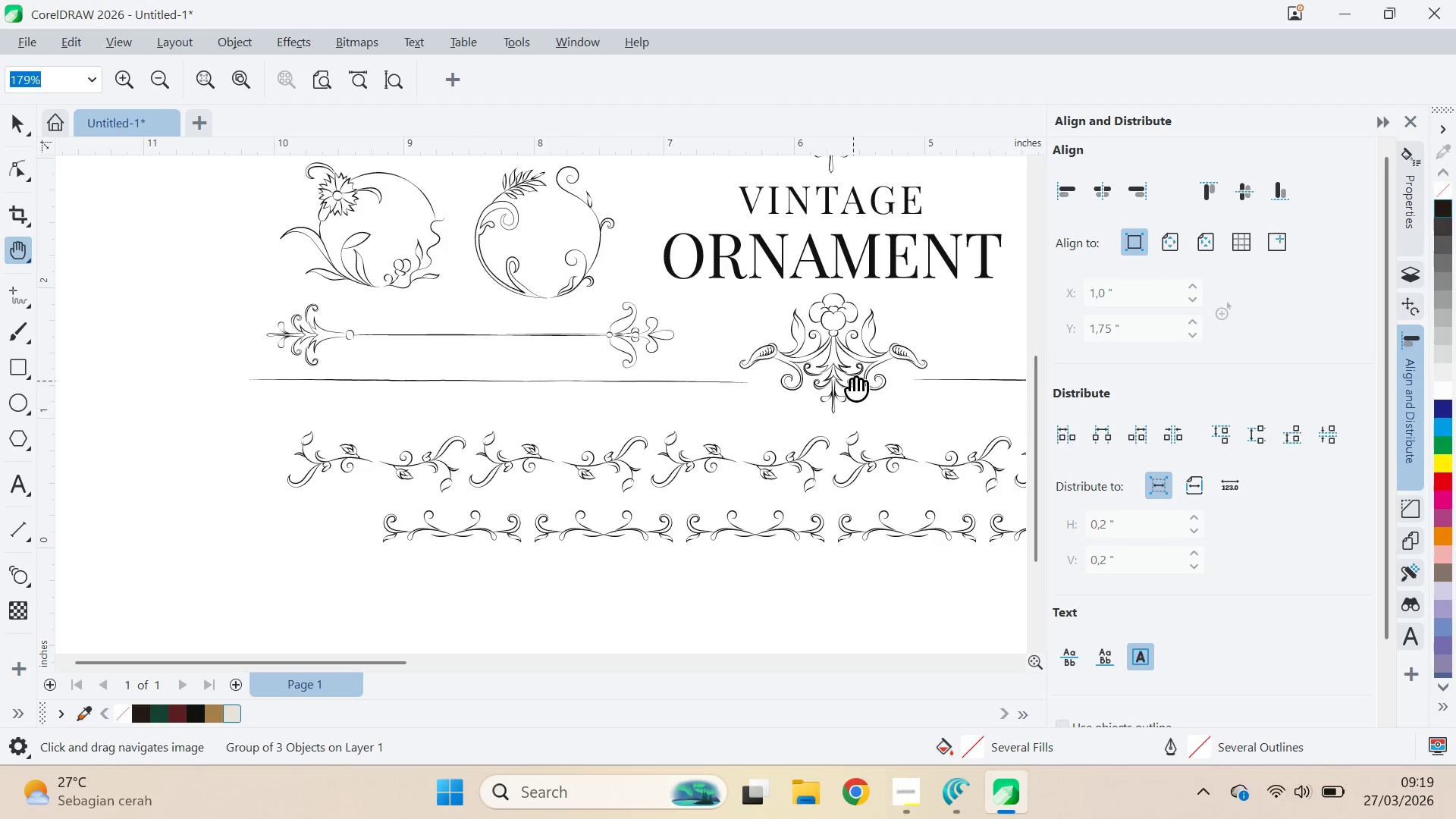 
left_click_drag(start_coordinate=[852, 381], to_coordinate=[660, 566])
 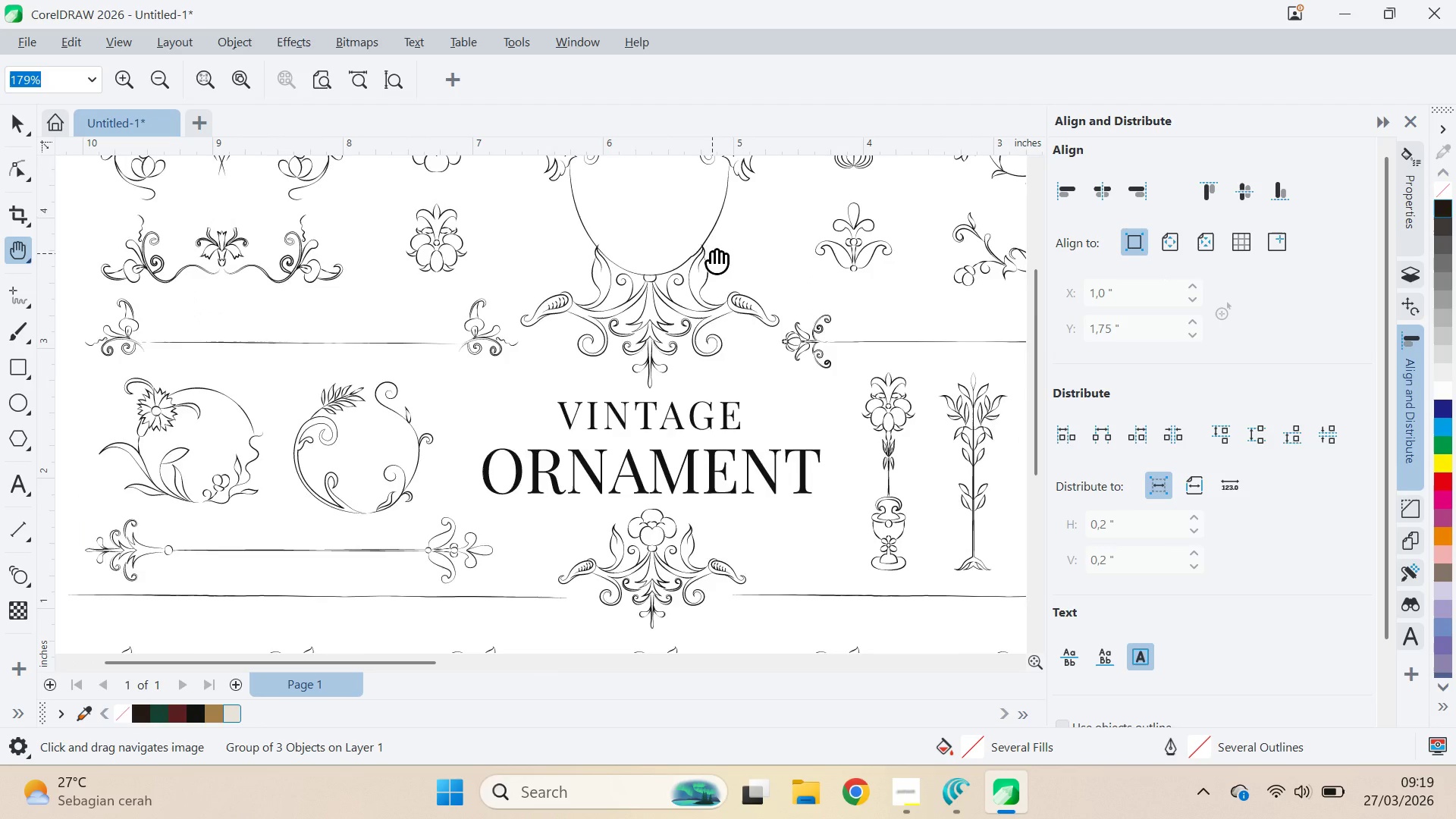 
left_click_drag(start_coordinate=[701, 224], to_coordinate=[680, 401])
 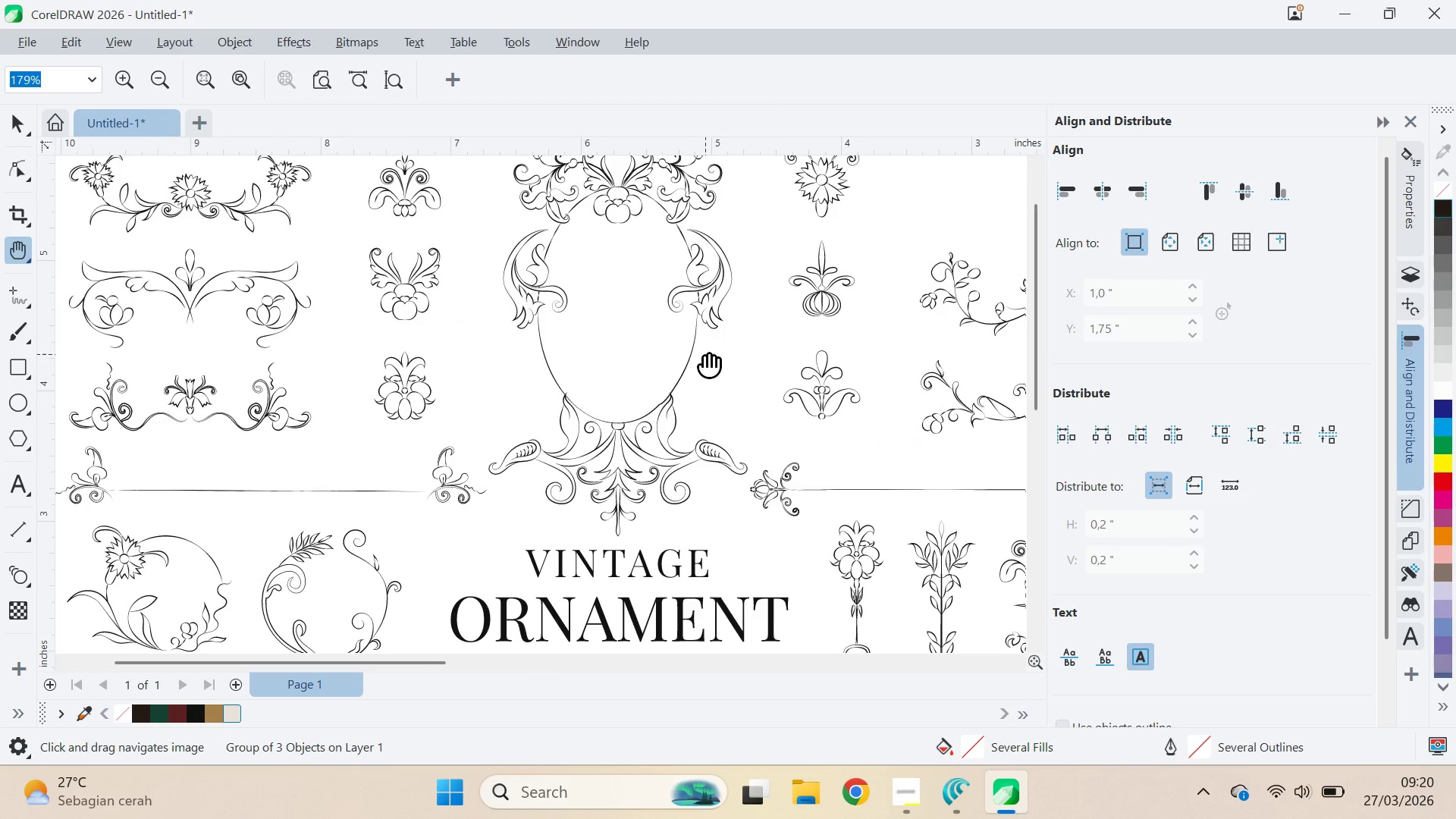 
left_click_drag(start_coordinate=[705, 354], to_coordinate=[691, 374])
 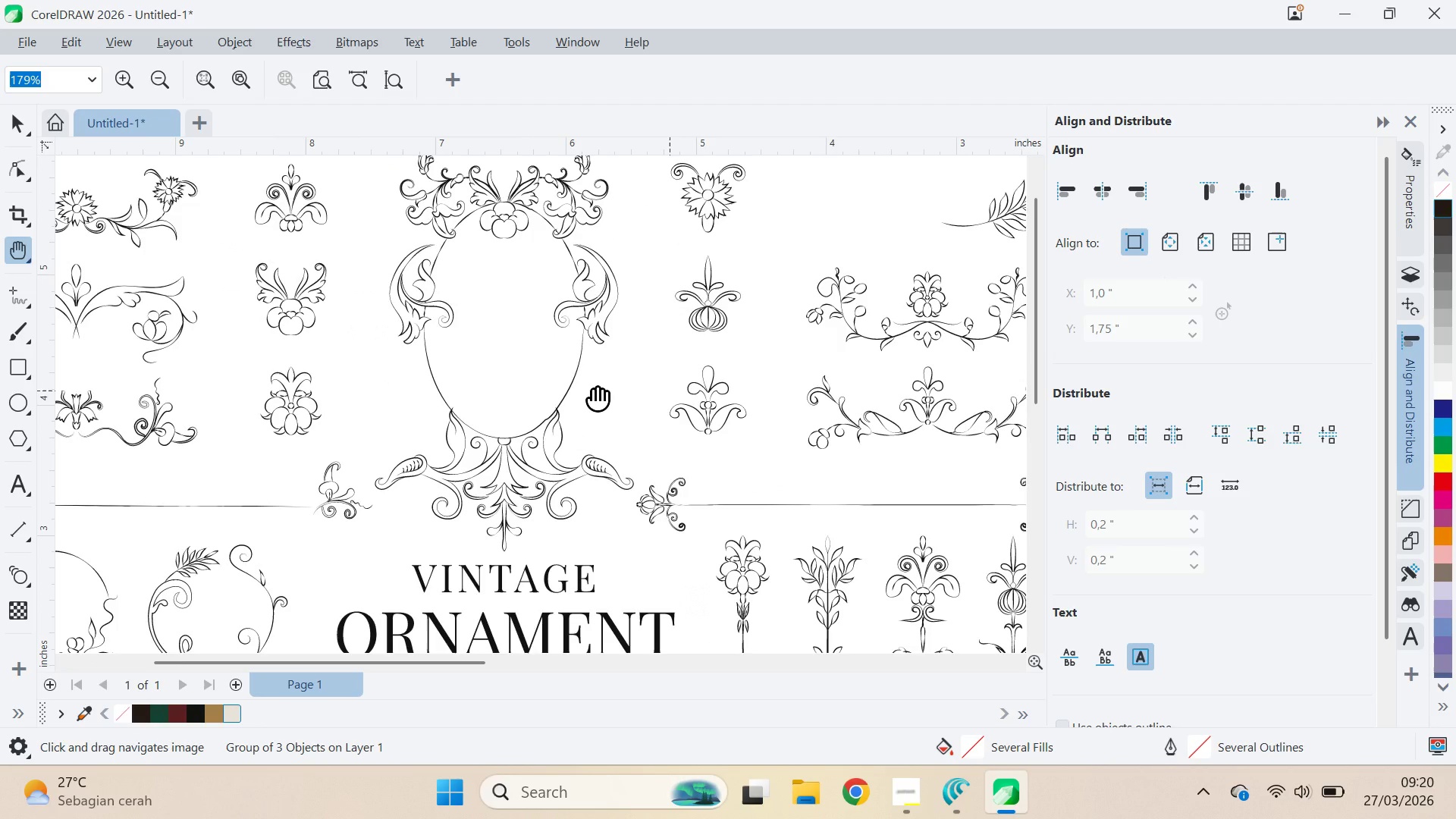 
left_click_drag(start_coordinate=[717, 395], to_coordinate=[499, 405])
 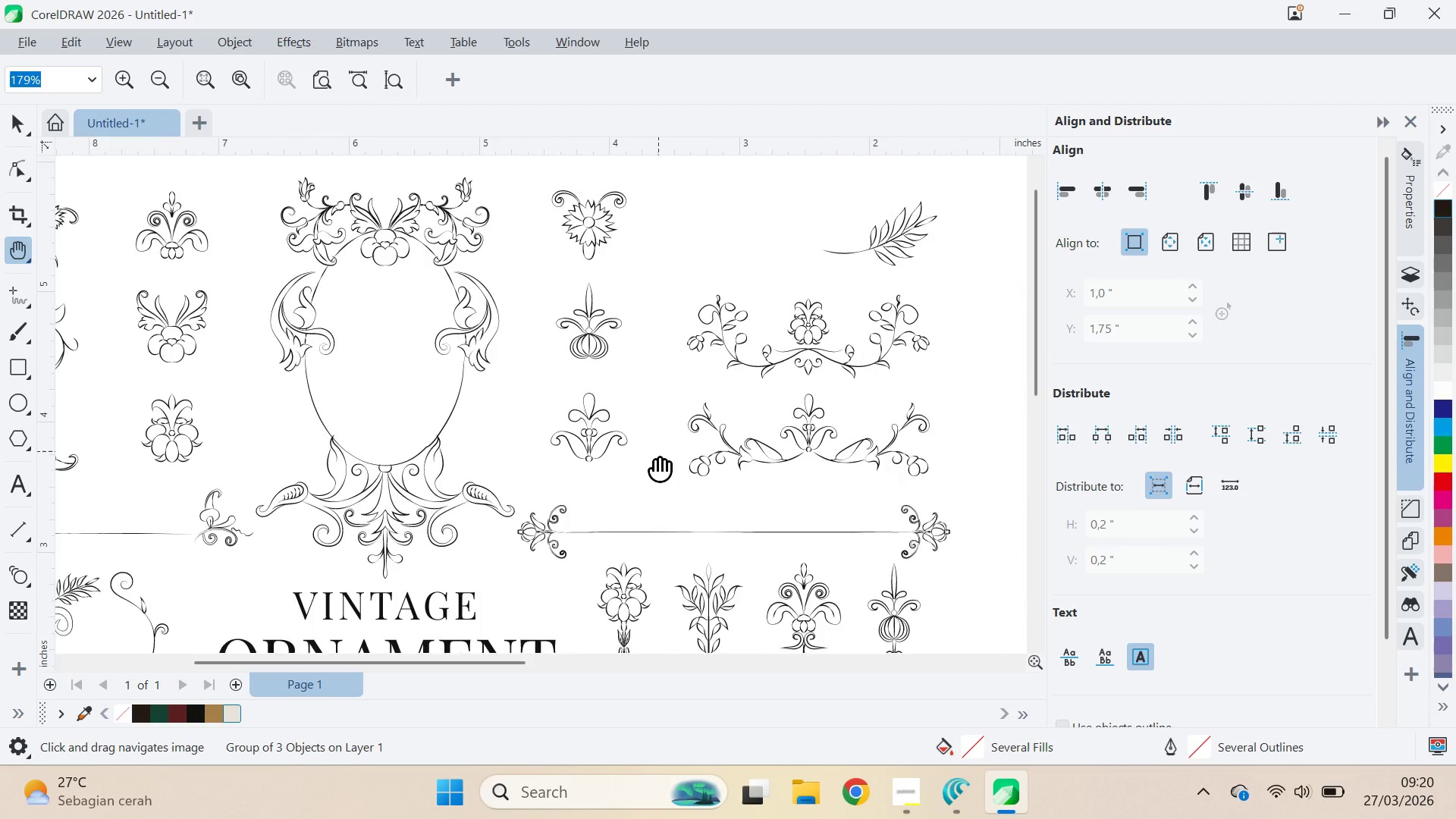 
left_click_drag(start_coordinate=[657, 442], to_coordinate=[613, 502])
 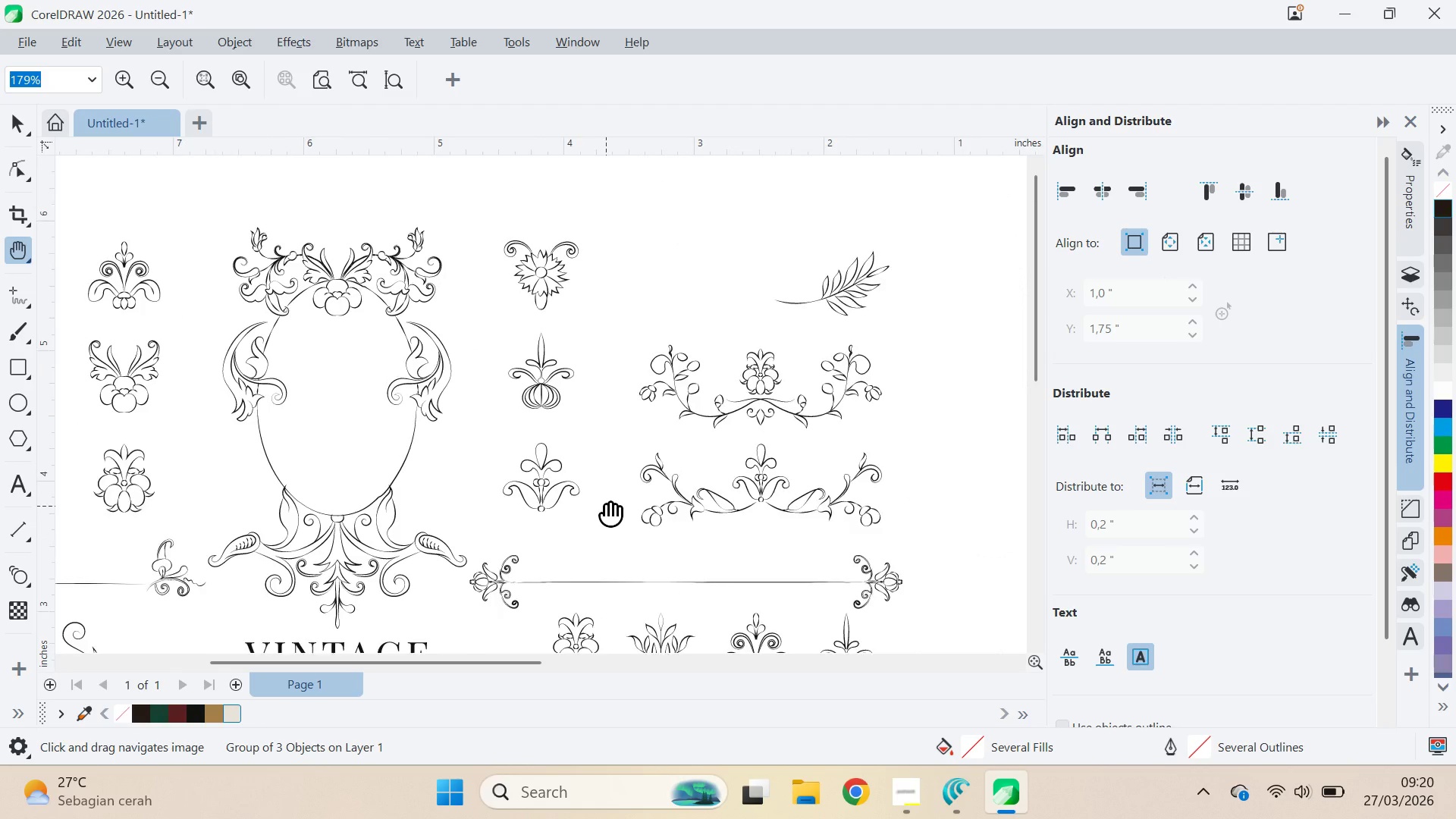 
left_click_drag(start_coordinate=[609, 503], to_coordinate=[174, 362])
 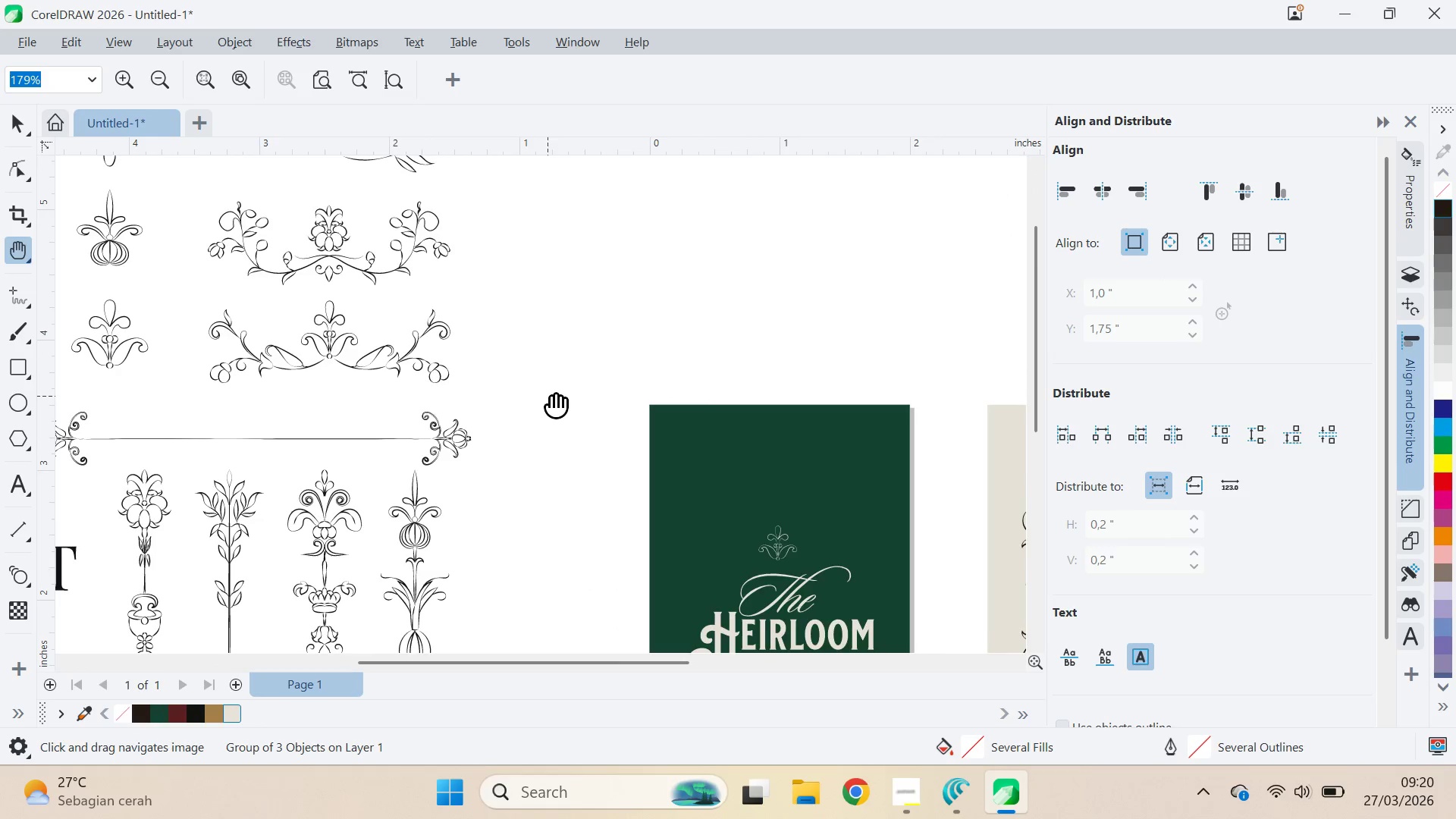 
left_click_drag(start_coordinate=[552, 397], to_coordinate=[340, 108])
 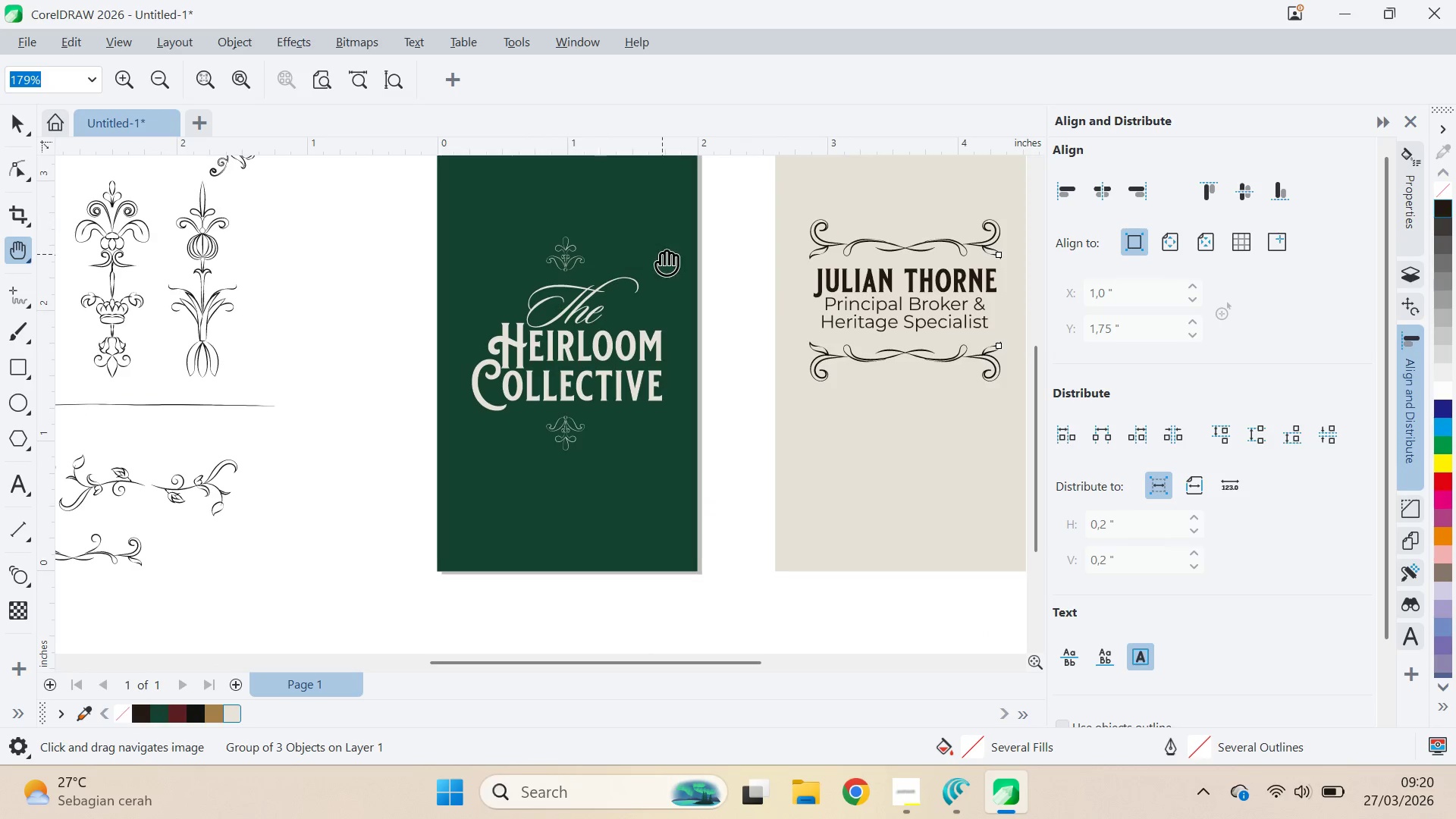 
left_click_drag(start_coordinate=[662, 254], to_coordinate=[339, 337])
 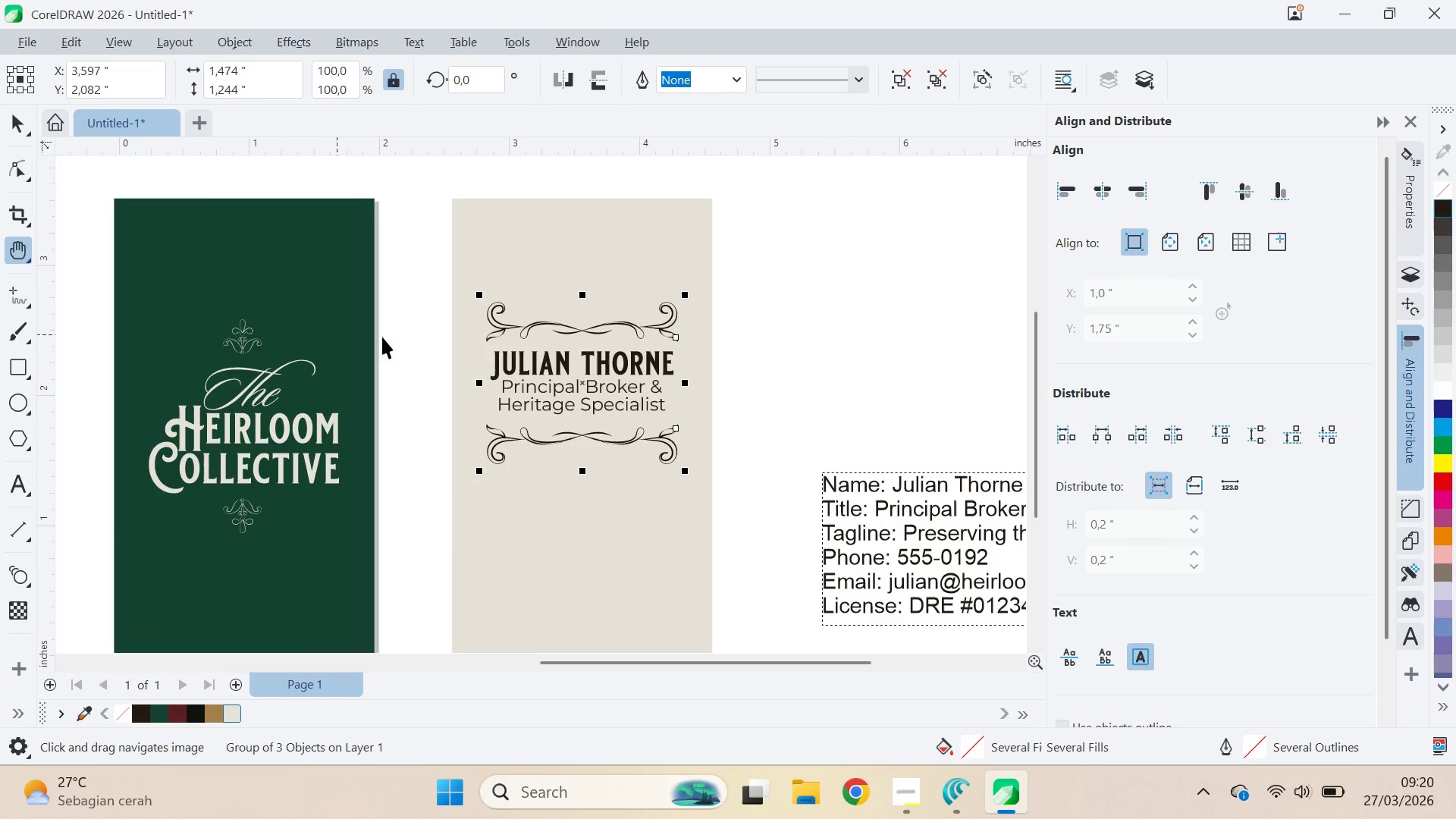 
key(V)
 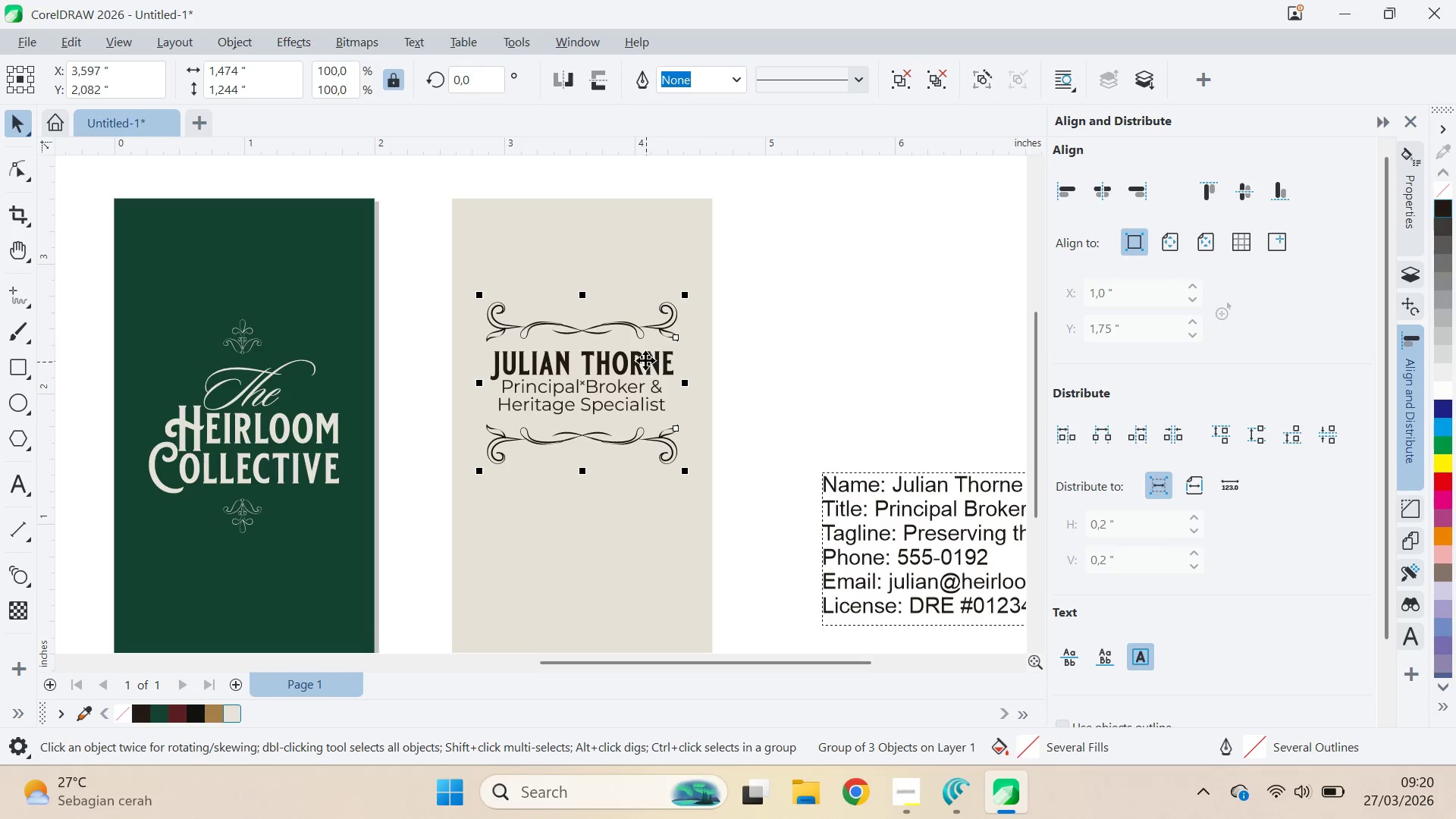 
left_click_drag(start_coordinate=[645, 359], to_coordinate=[635, 314])
 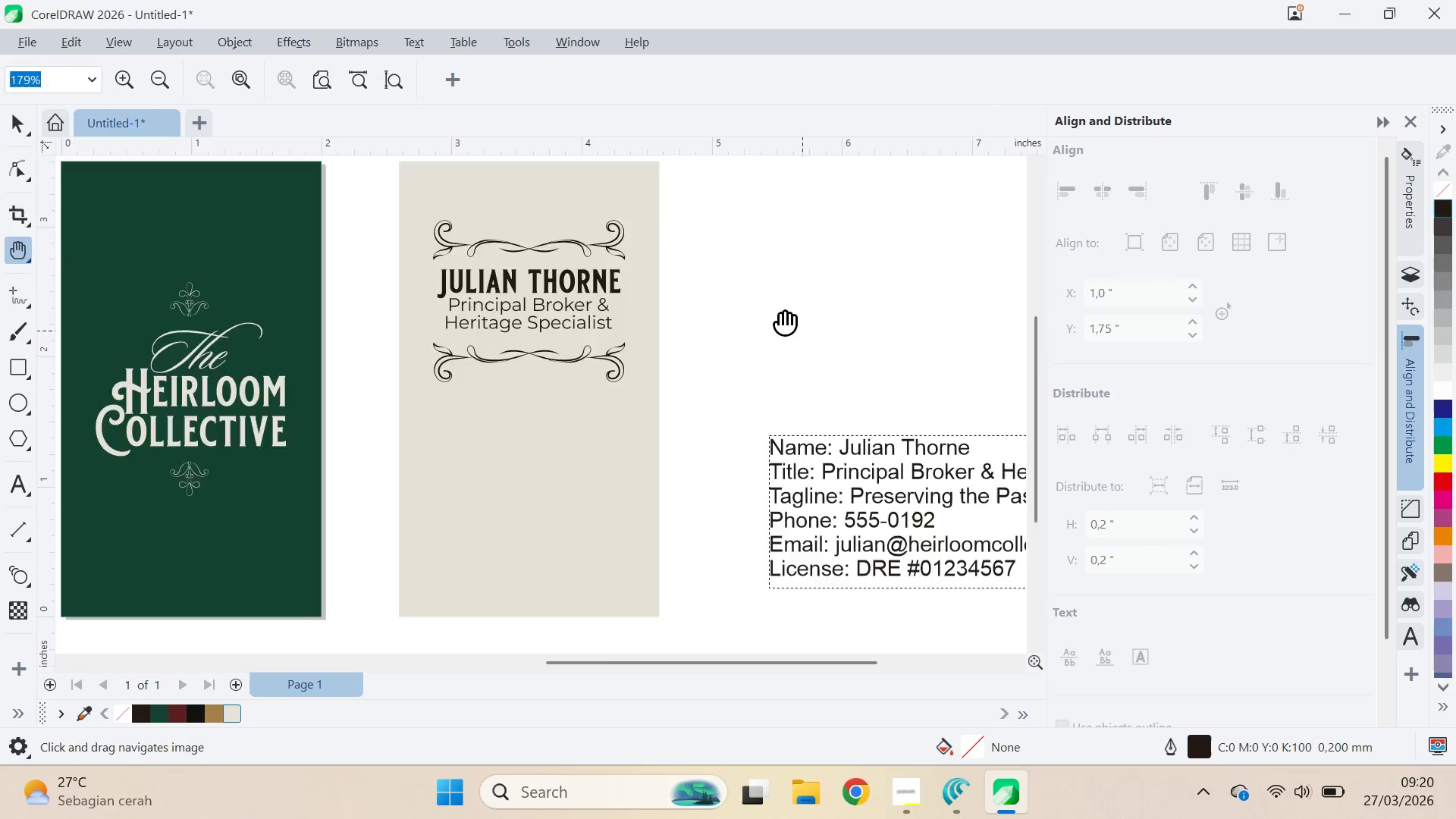 
hold_key(key=ShiftLeft, duration=1.5)
 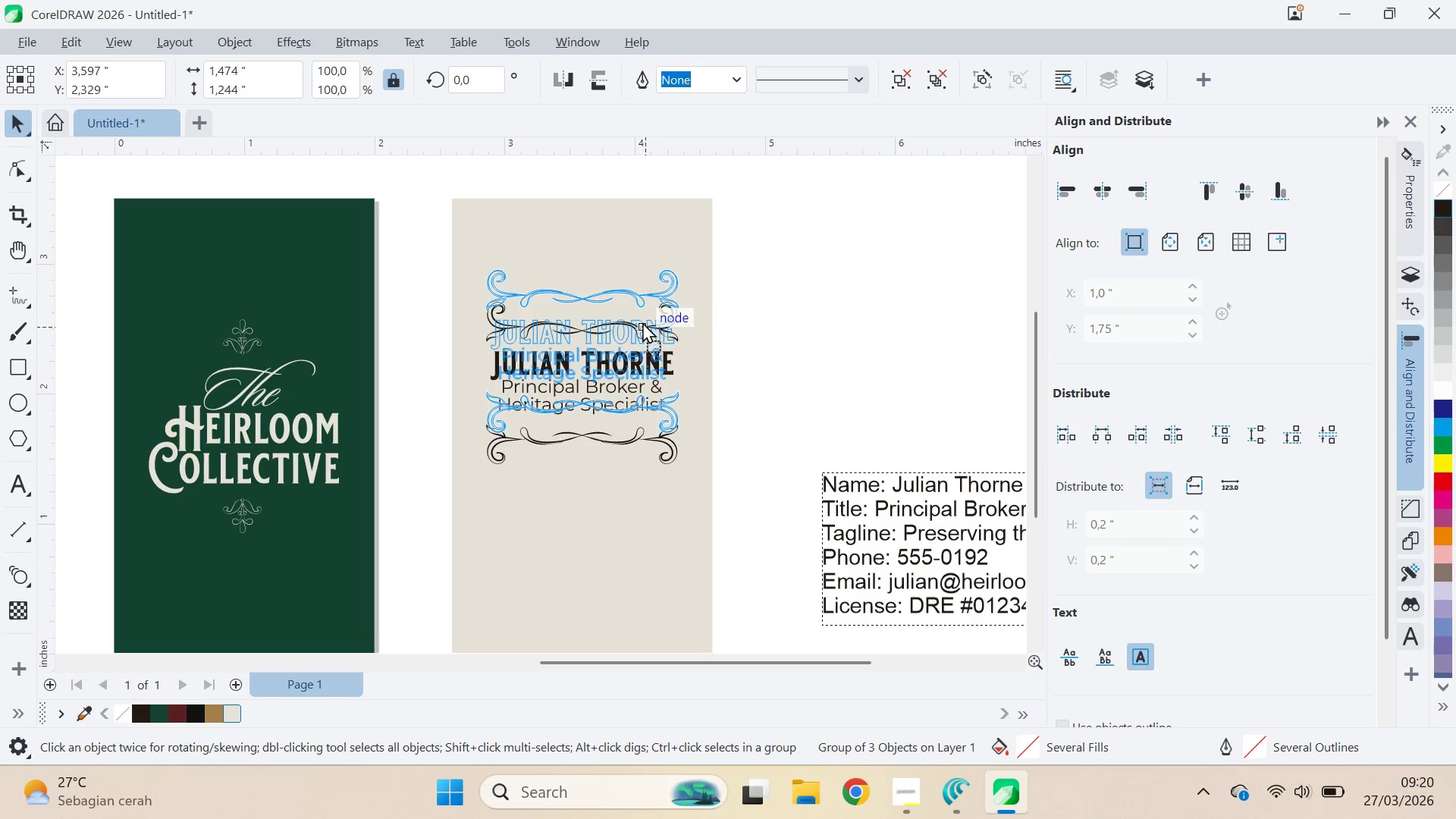 
hold_key(key=ShiftLeft, duration=0.98)
 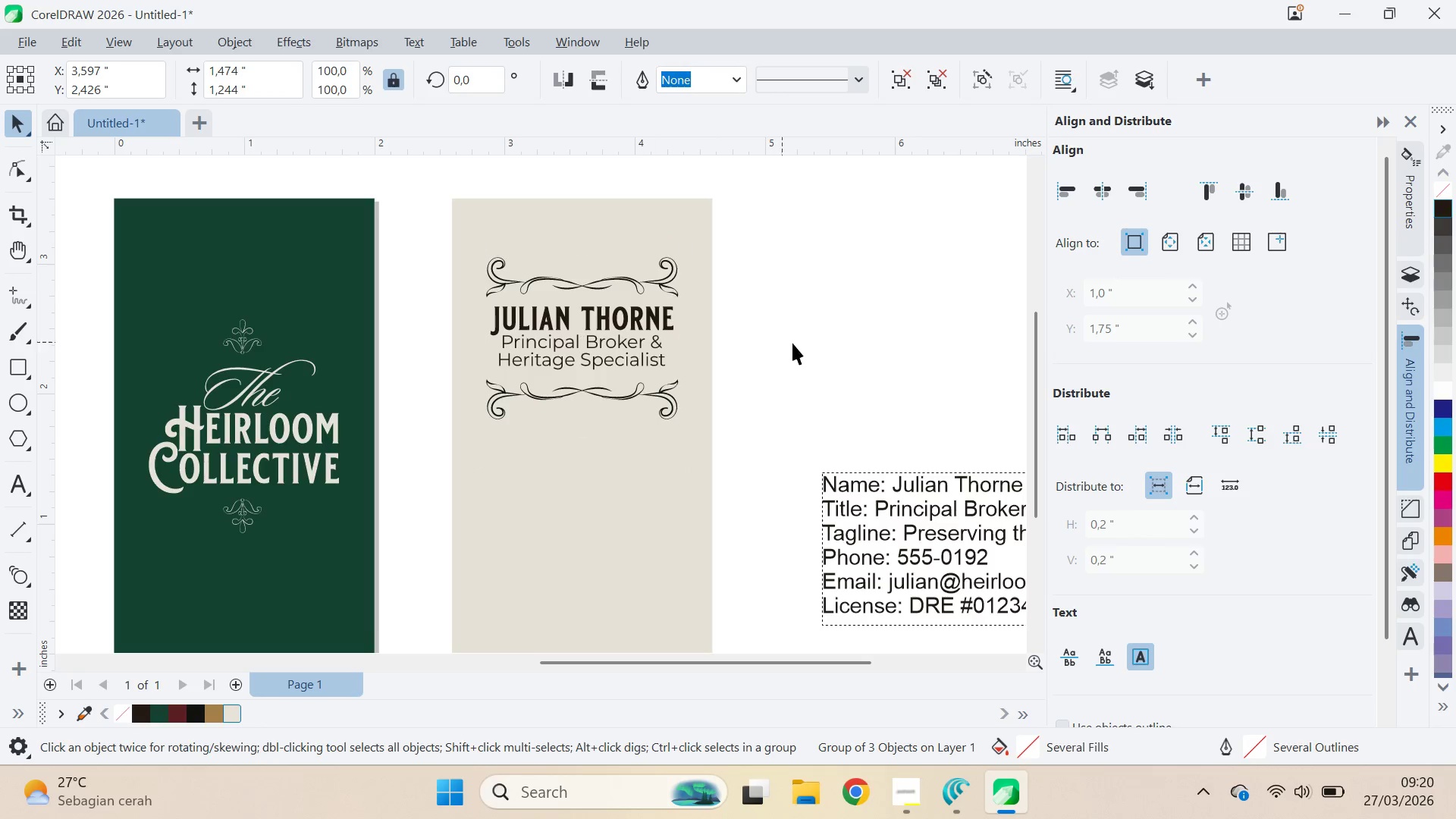 
type(qvqv)
 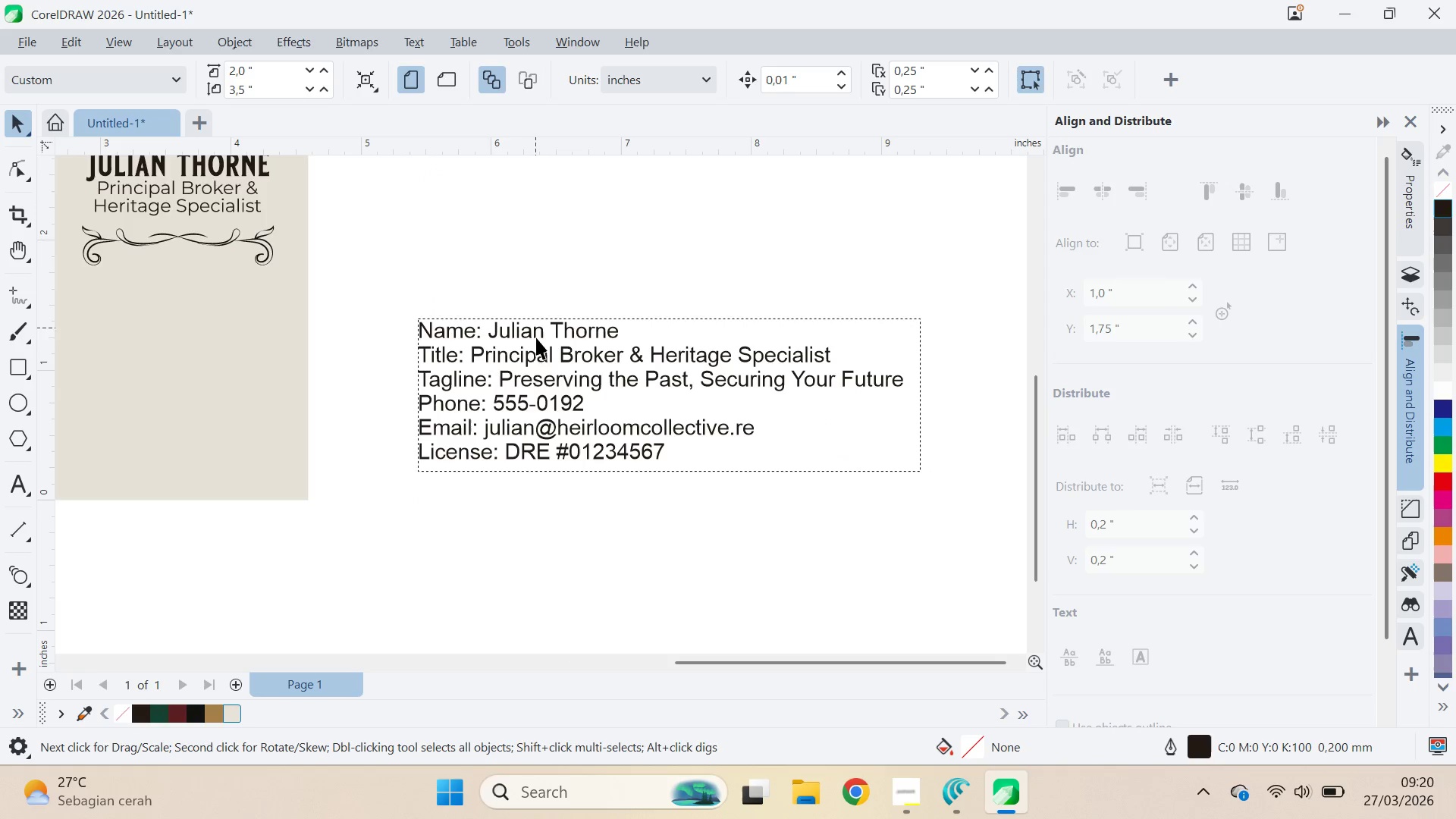 
left_click_drag(start_coordinate=[855, 368], to_coordinate=[645, 211])
 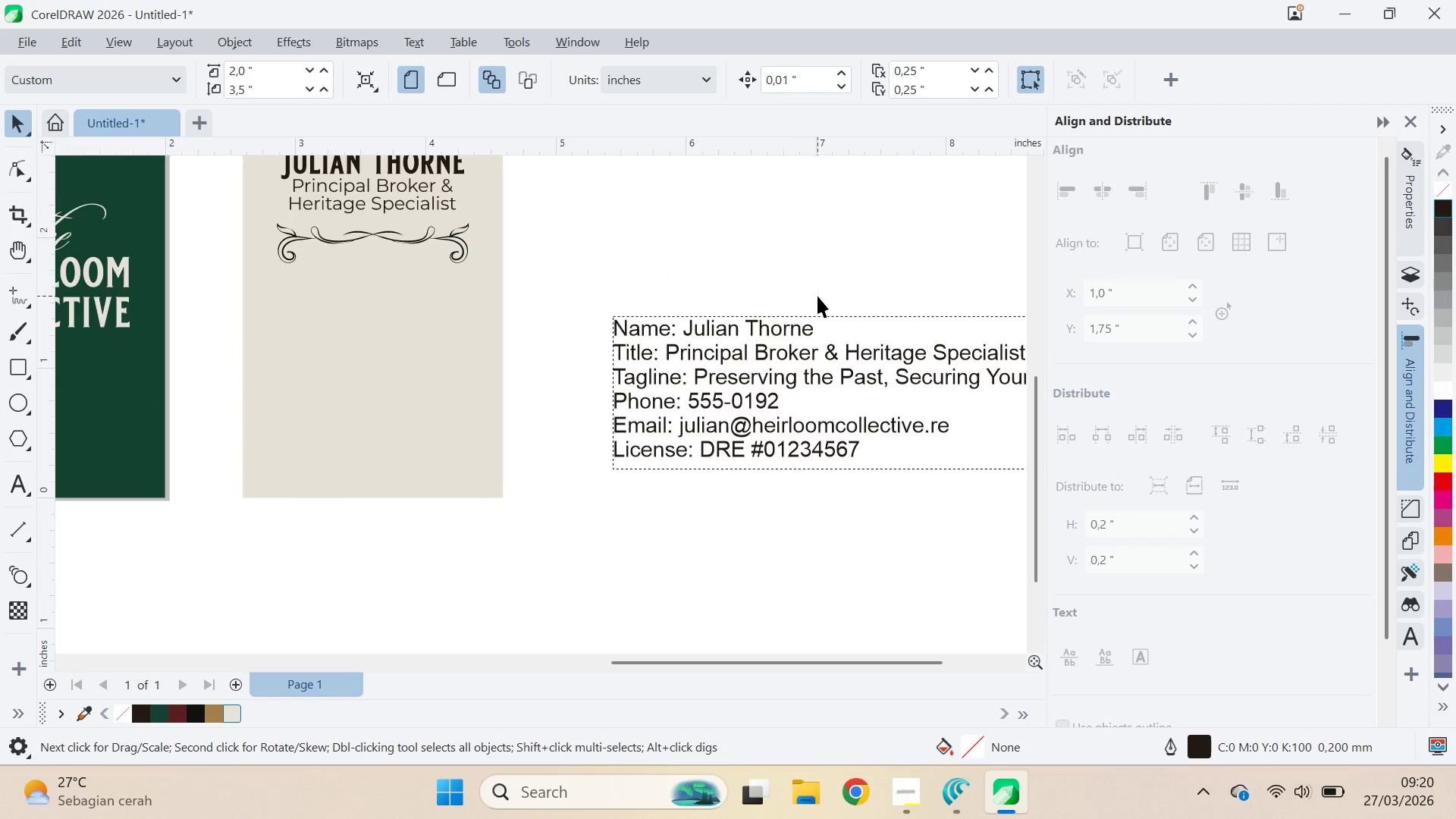 
left_click_drag(start_coordinate=[817, 296], to_coordinate=[811, 297])
 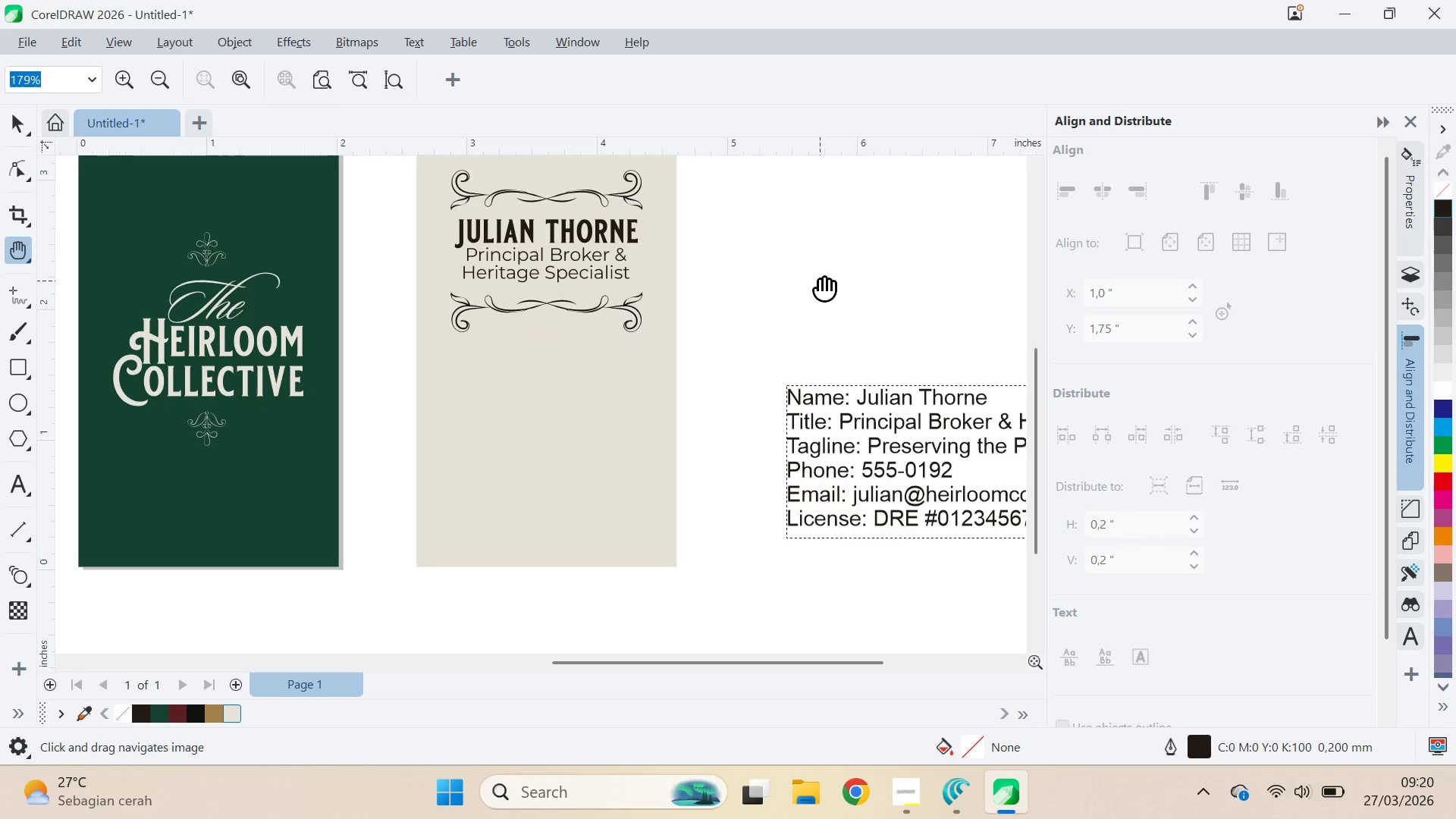 
left_click_drag(start_coordinate=[814, 280], to_coordinate=[451, 214])
 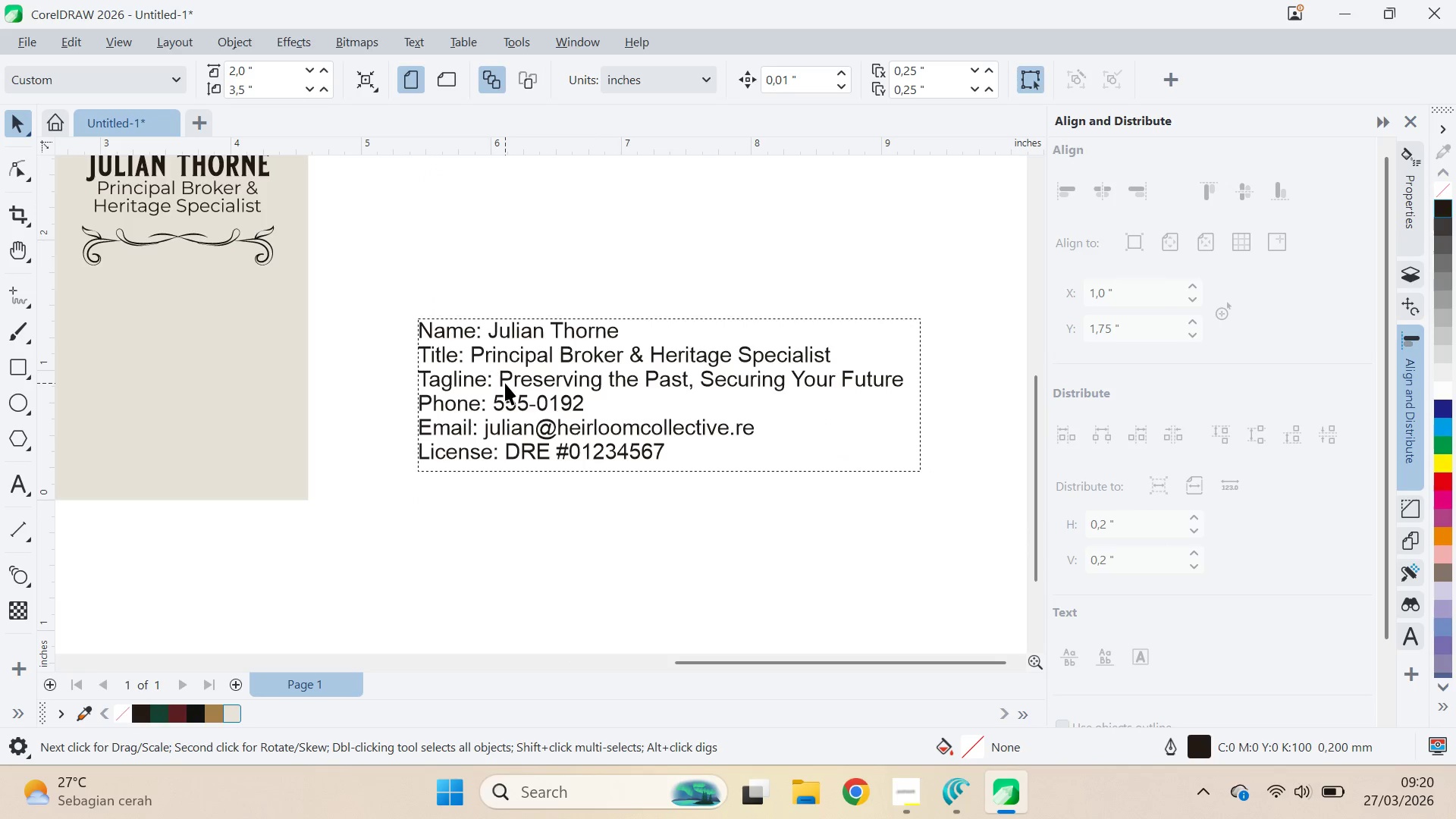 
double_click([505, 383])
 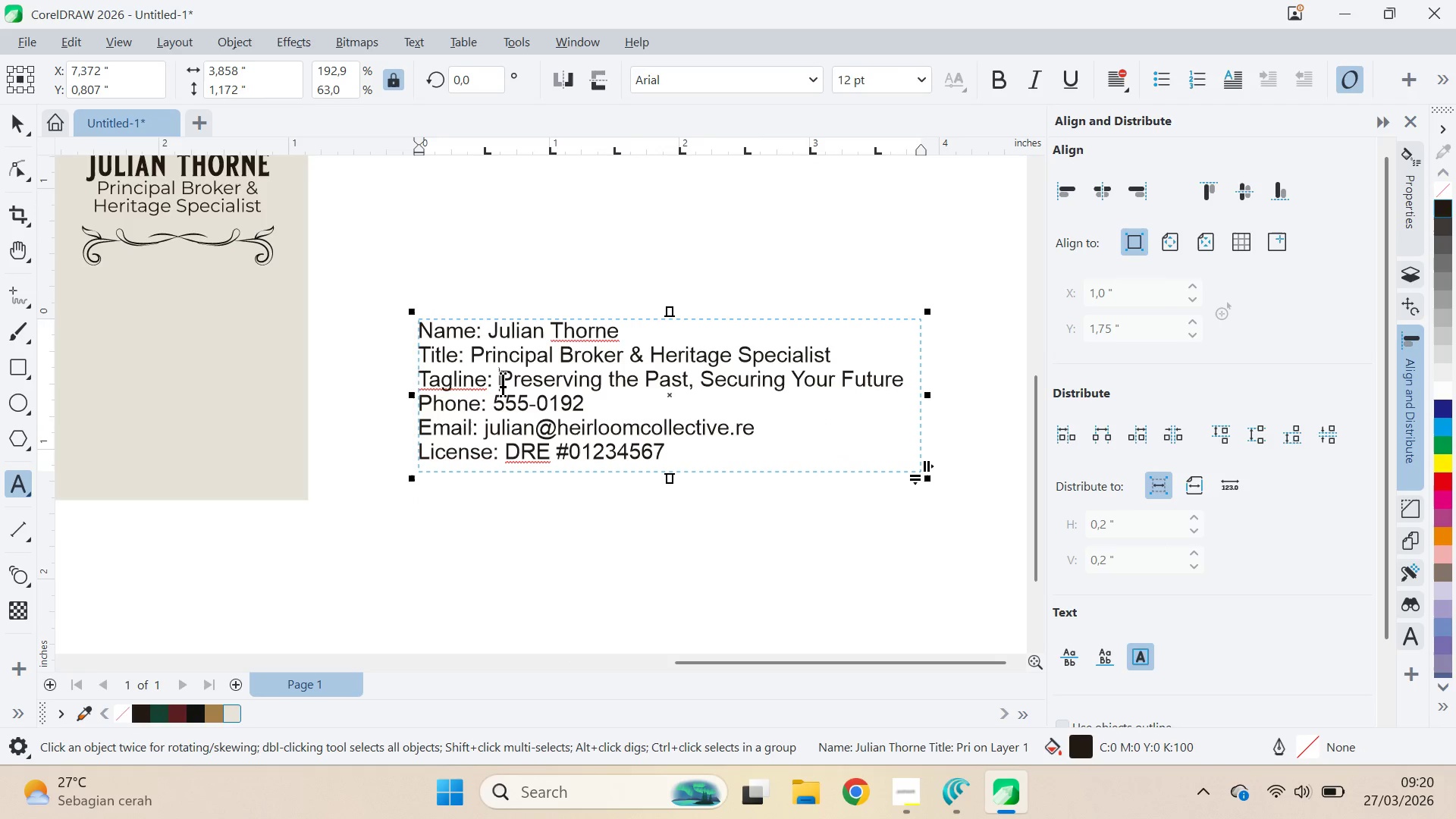 
left_click_drag(start_coordinate=[503, 382], to_coordinate=[933, 384])
 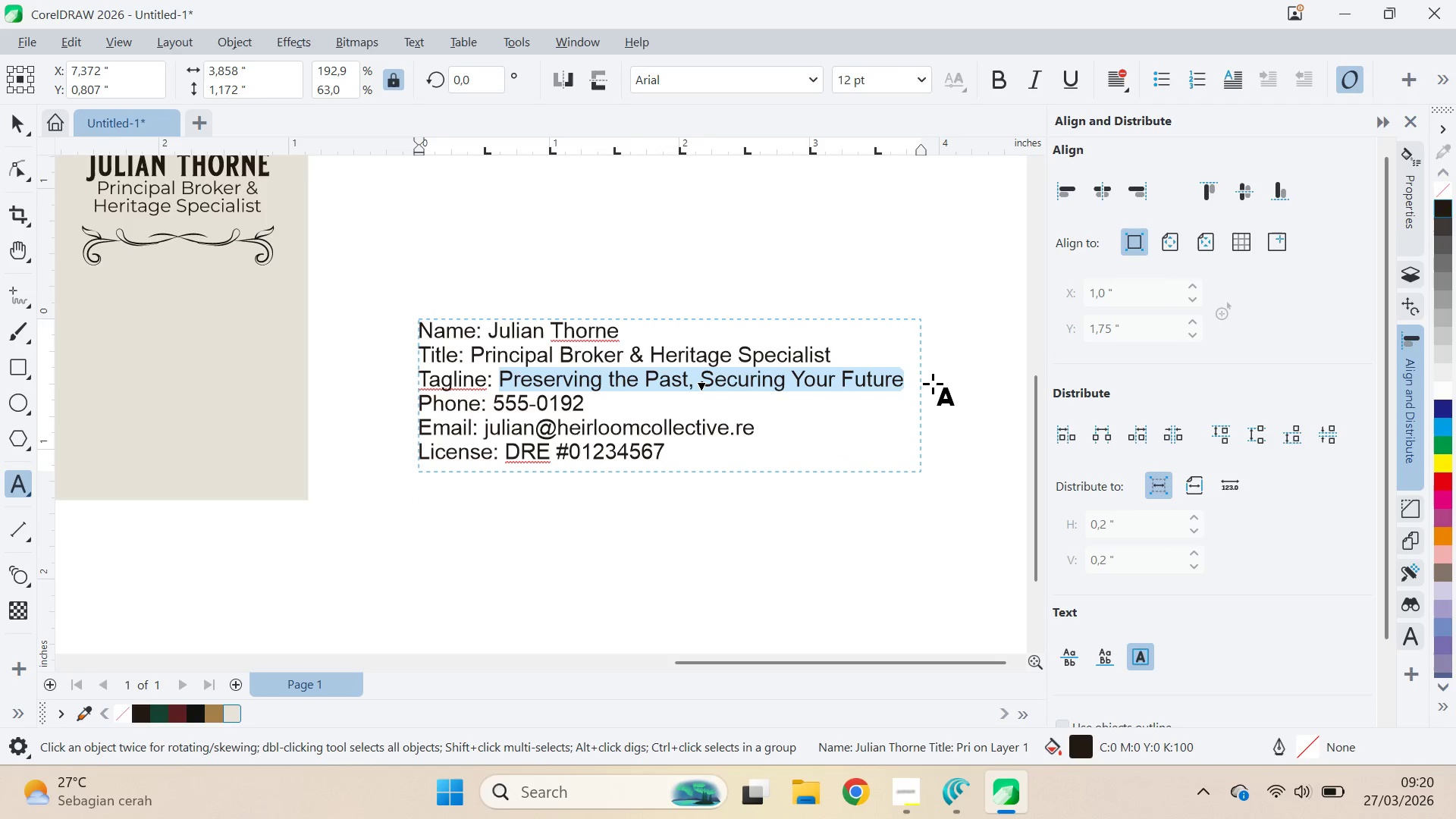 
key(Control+C)
 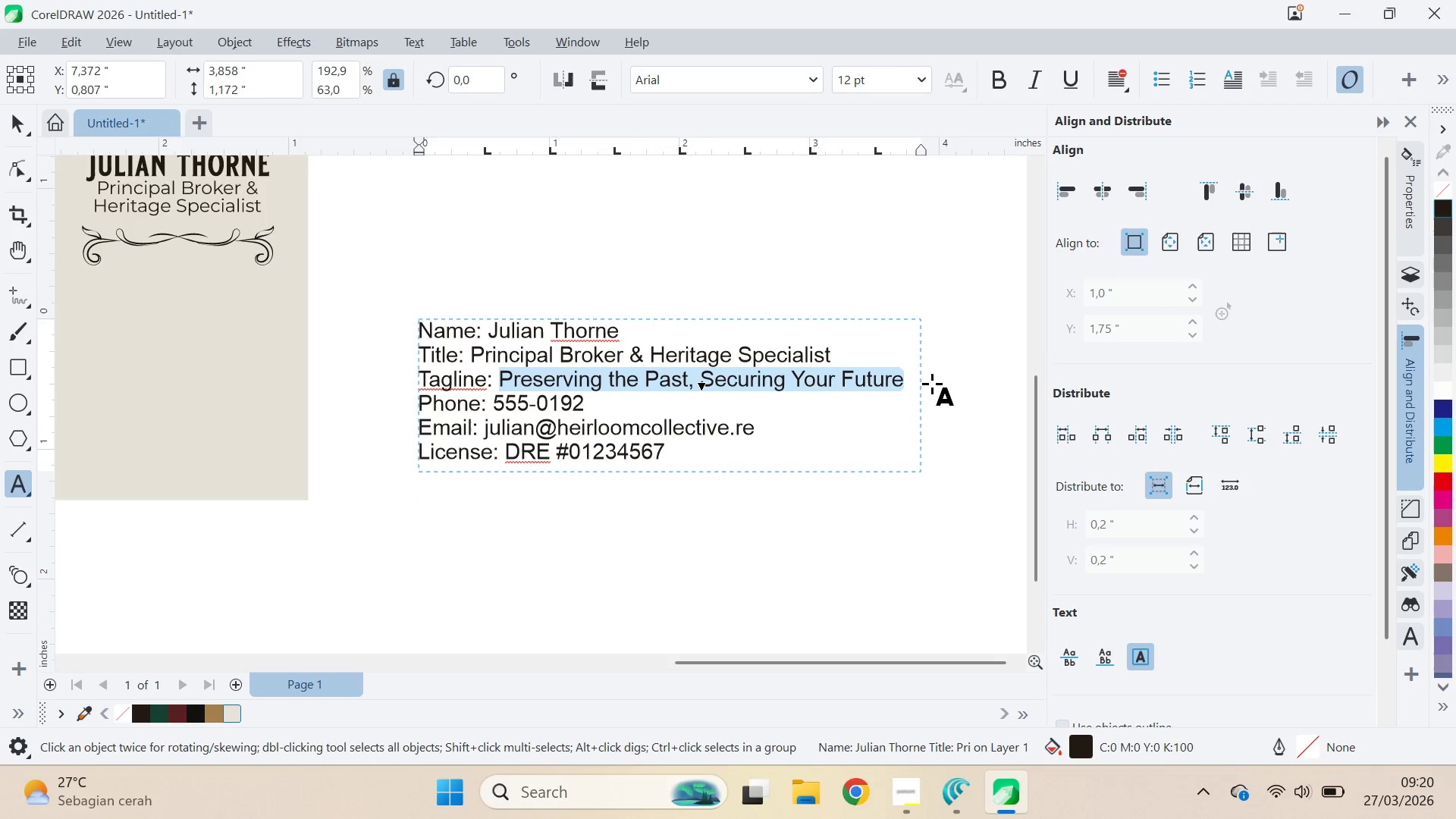 
key(Control+C)
 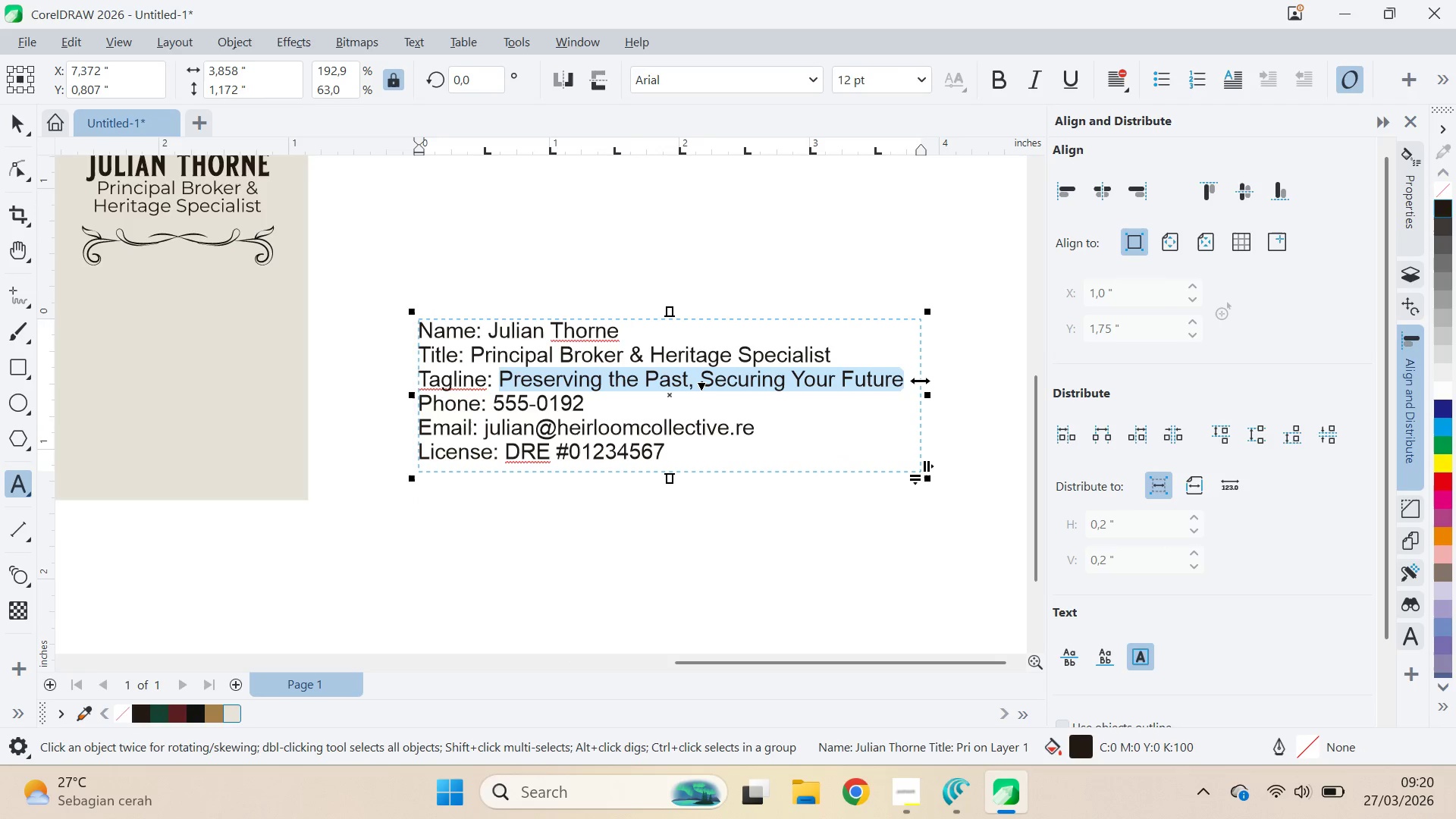 
key(Control+C)
 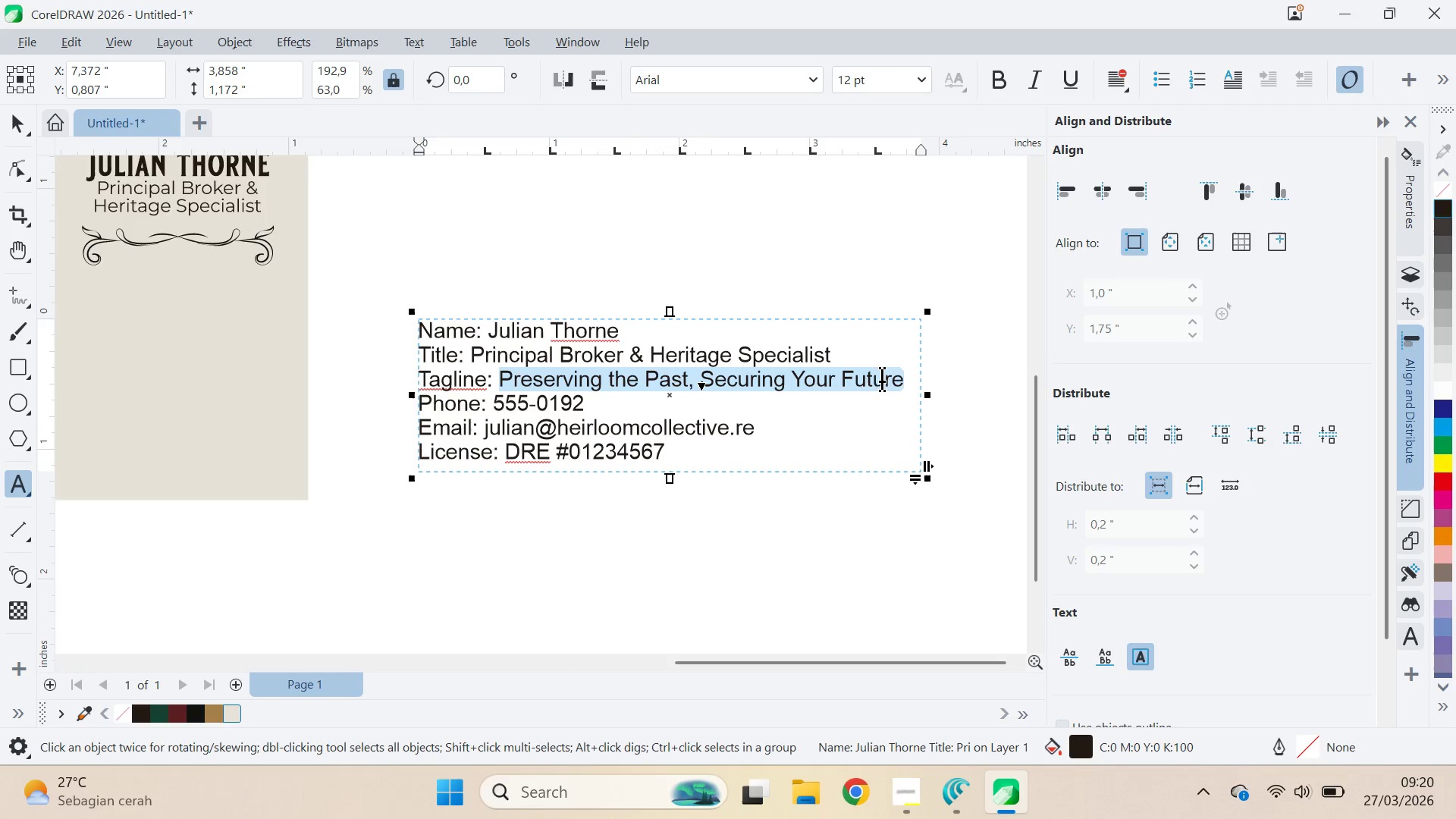 
key(Control+C)
 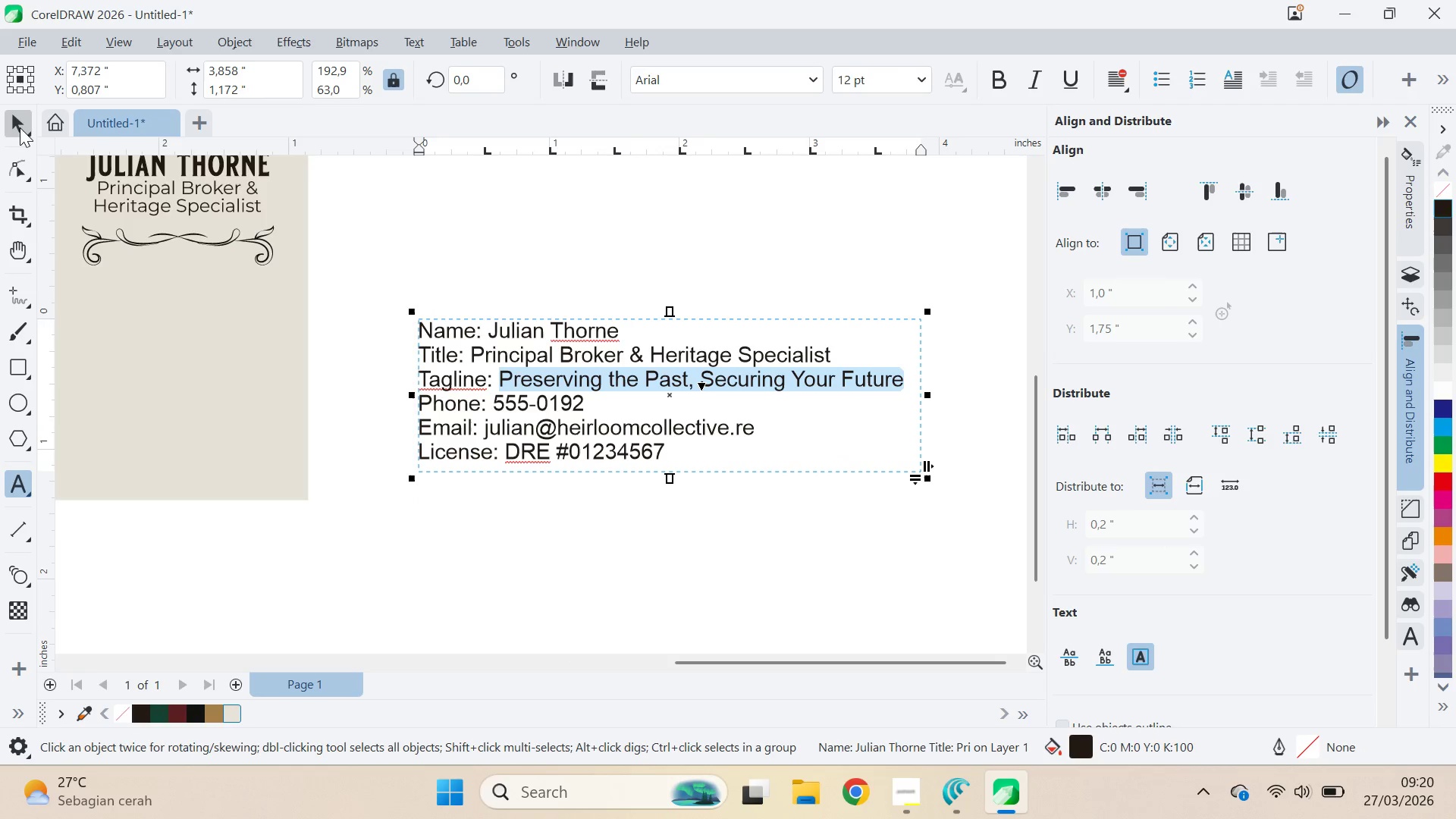 
left_click([18, 124])
 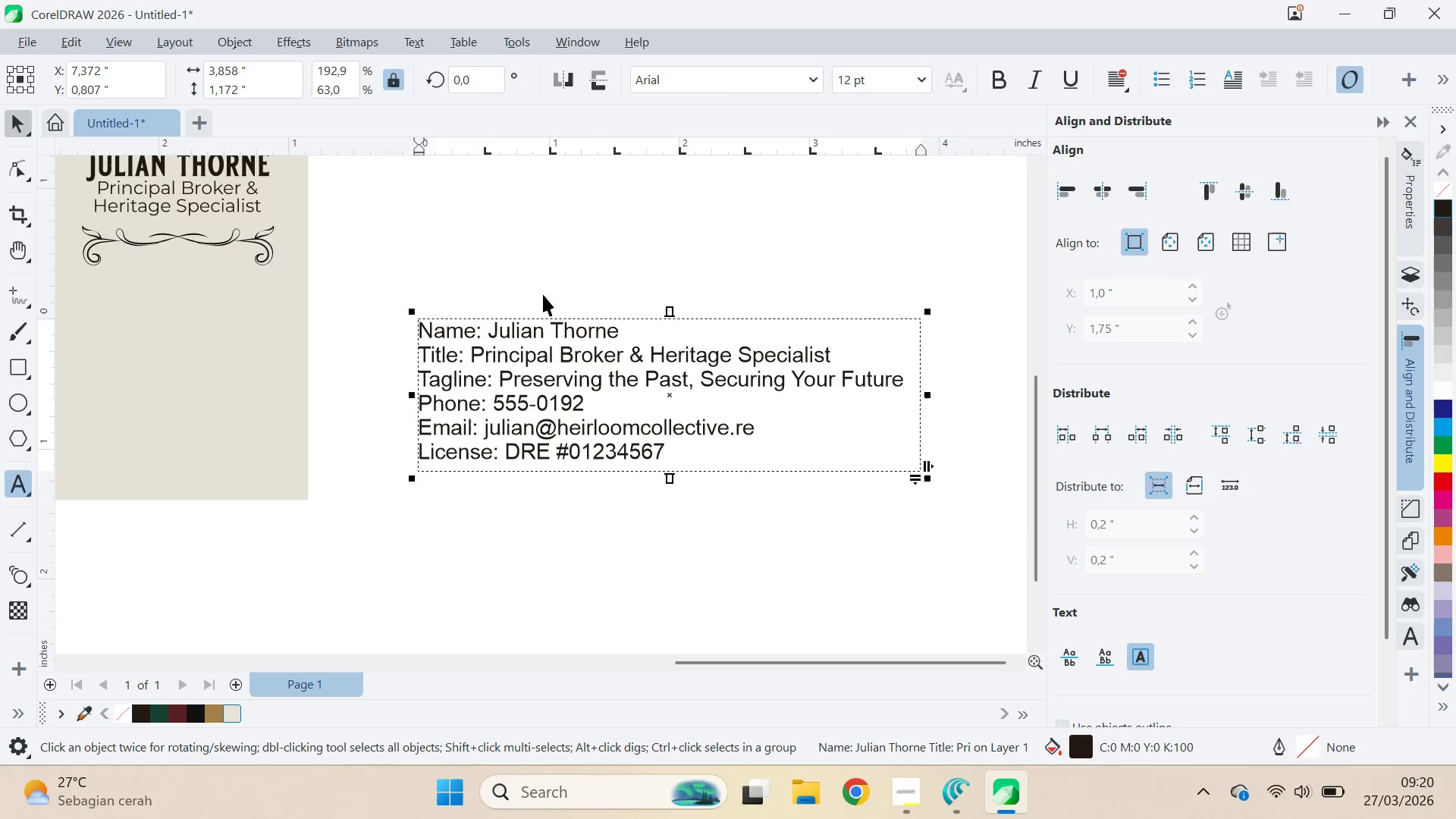 
type(qv)
 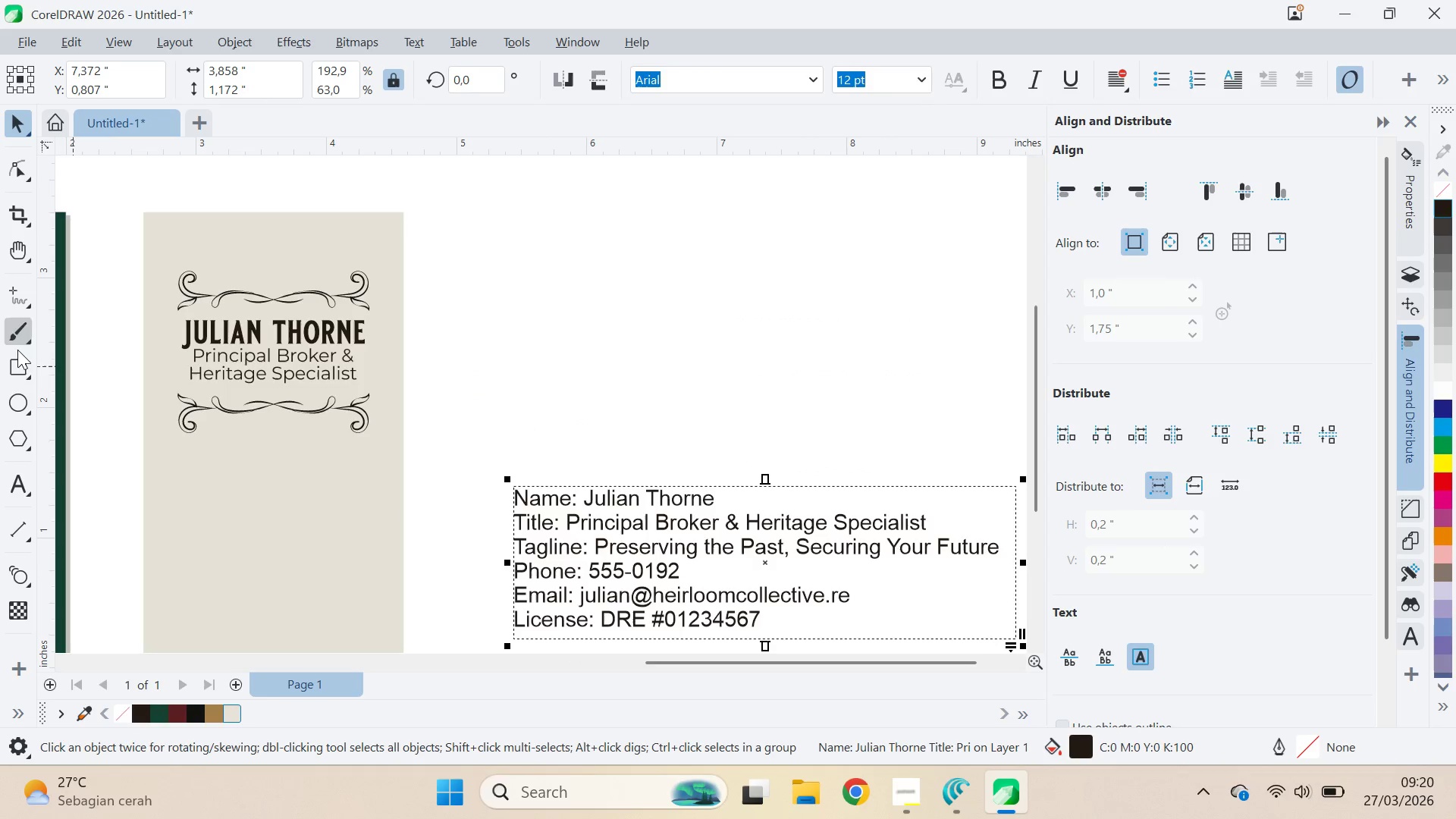 
left_click_drag(start_coordinate=[507, 267], to_coordinate=[602, 435])
 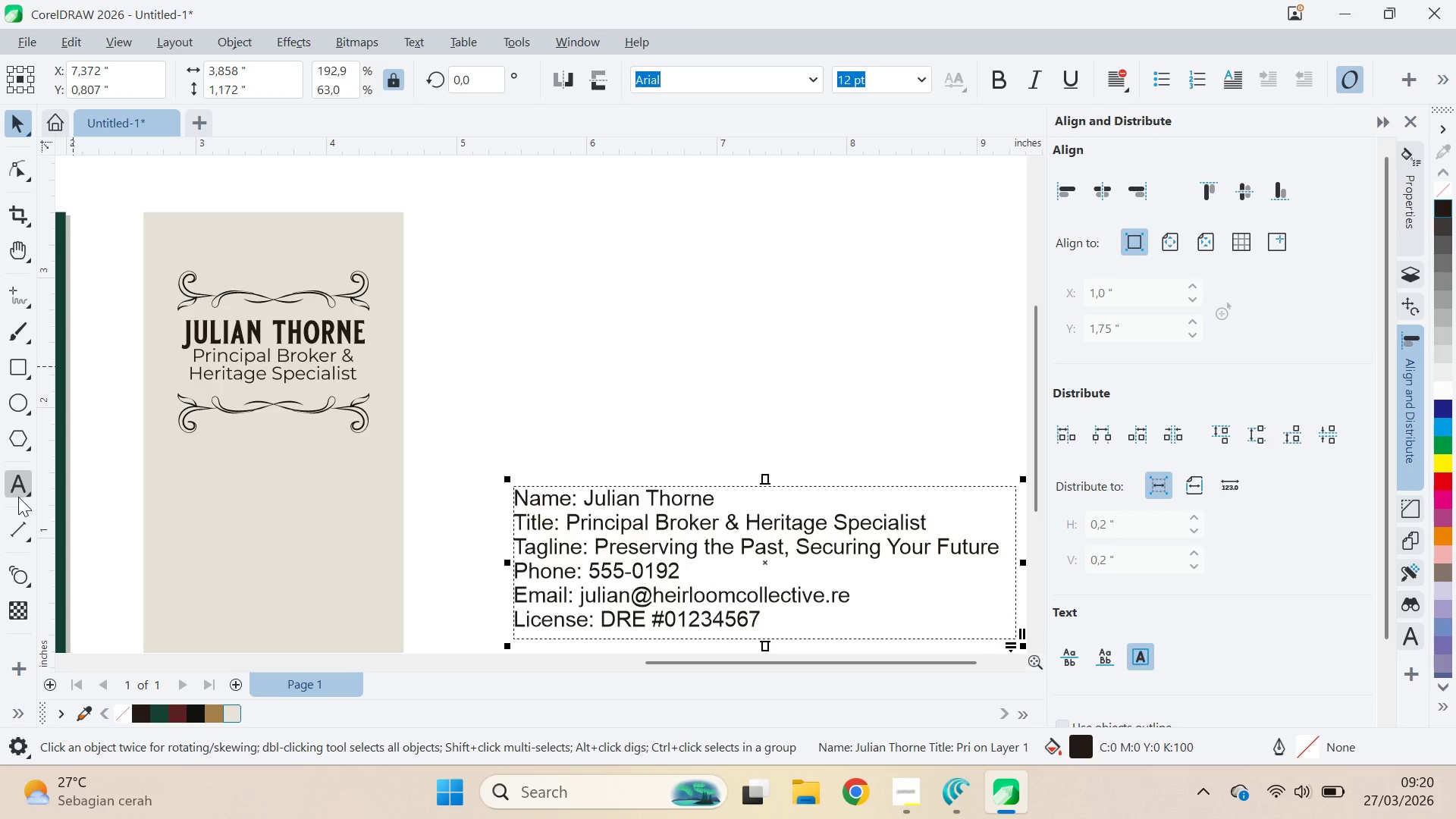 
key(Control+ControlLeft)
 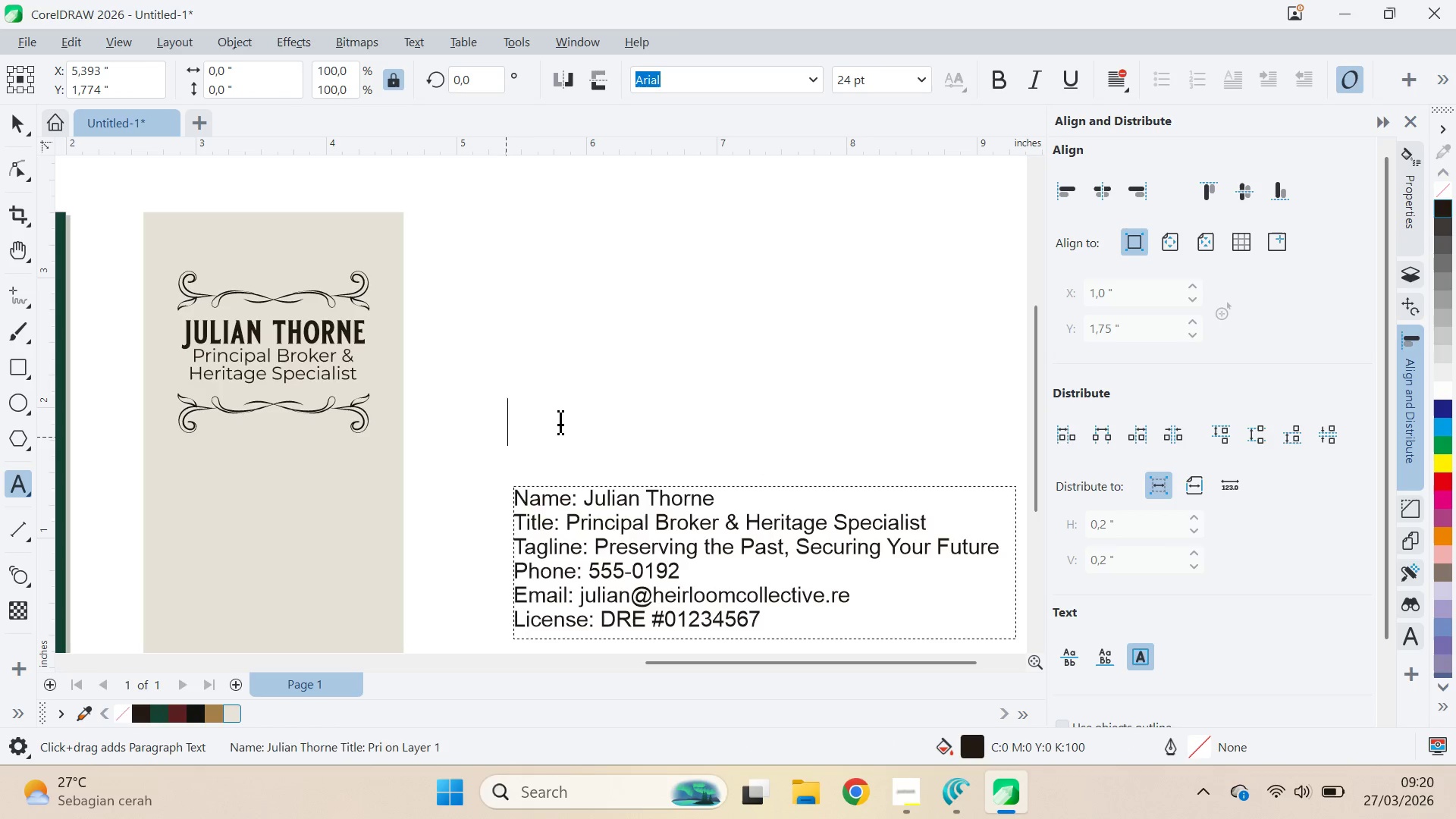 
key(Control+V)
 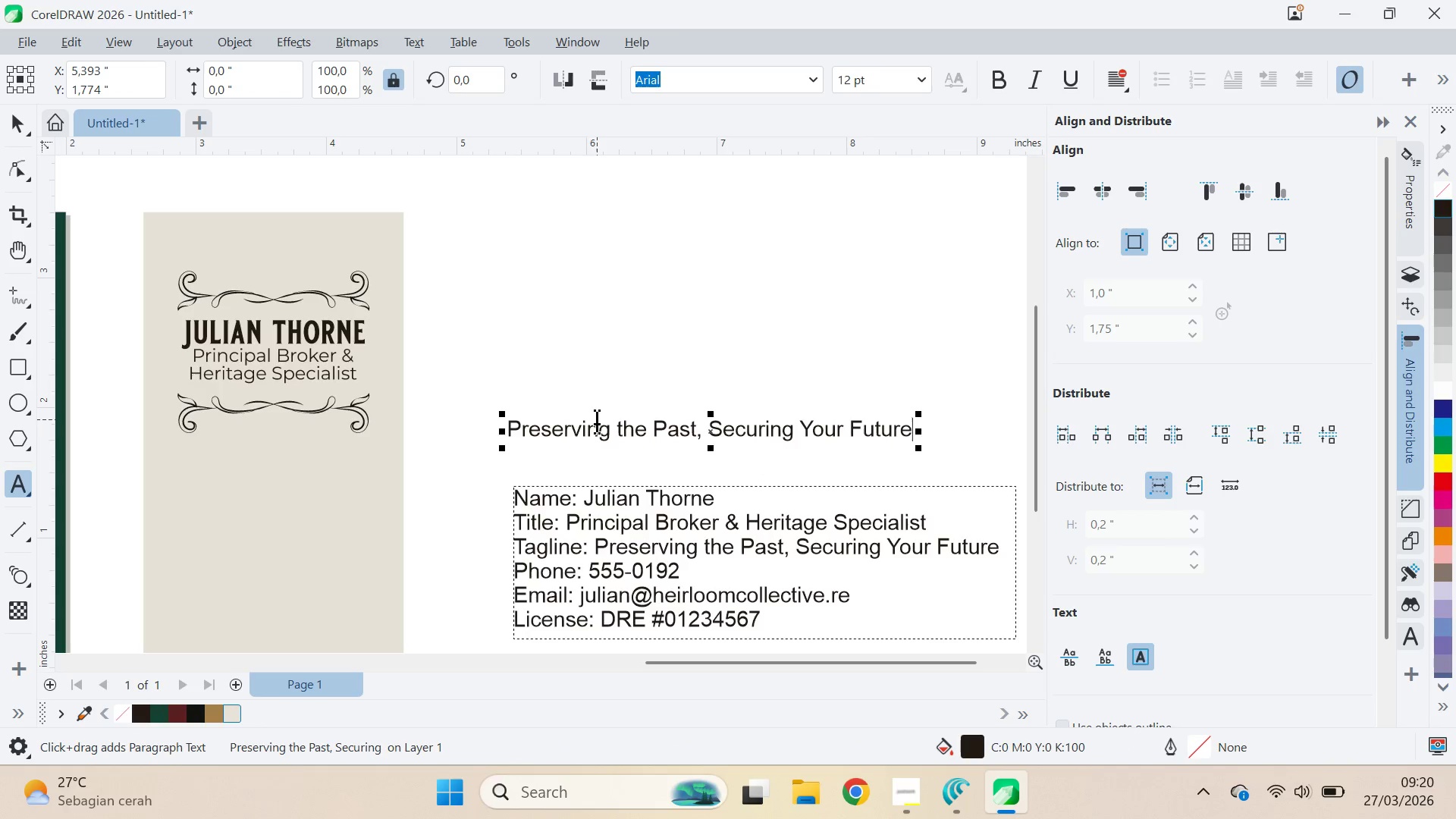 
key(Q)
 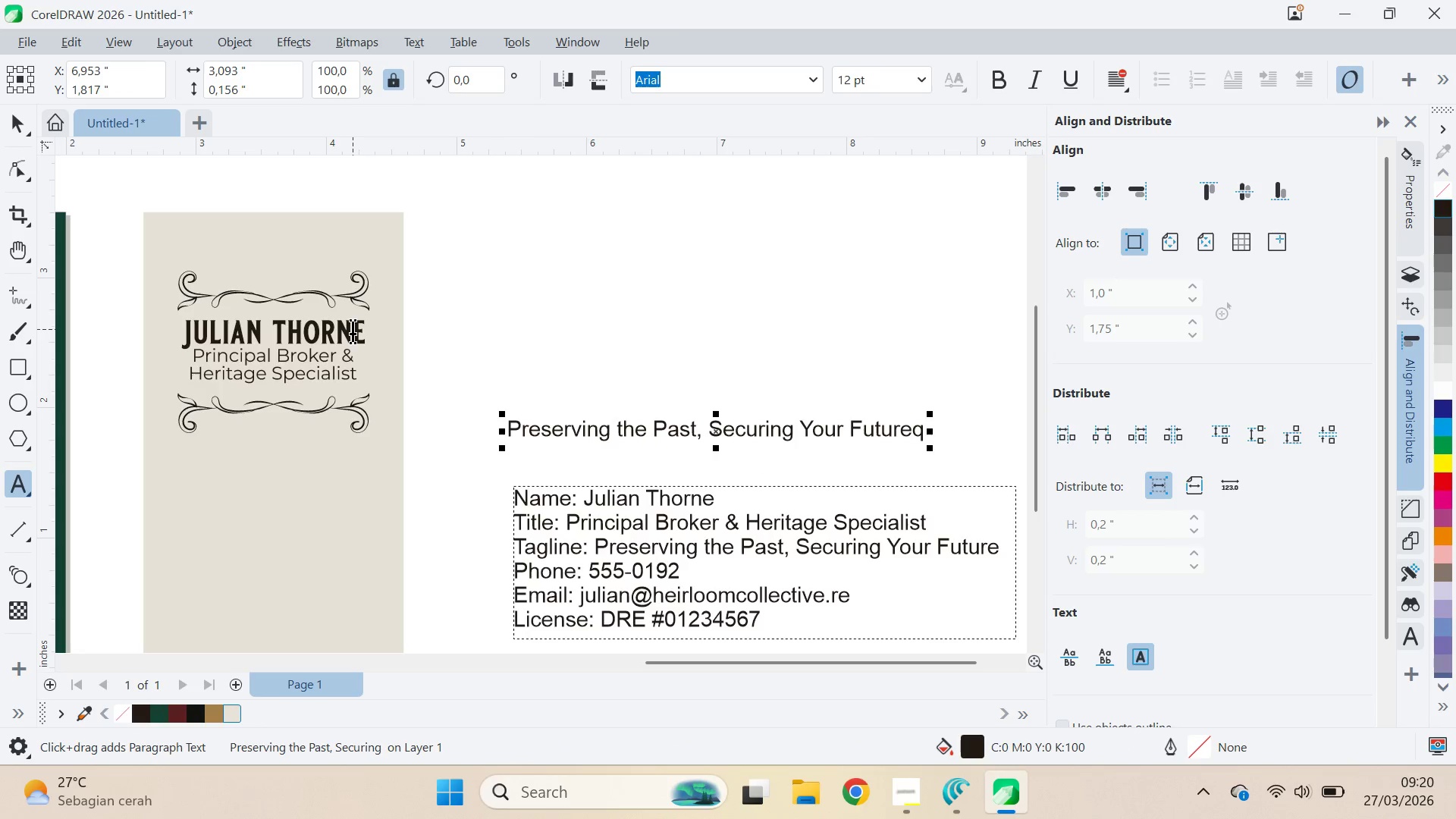 
key(Control+ControlLeft)
 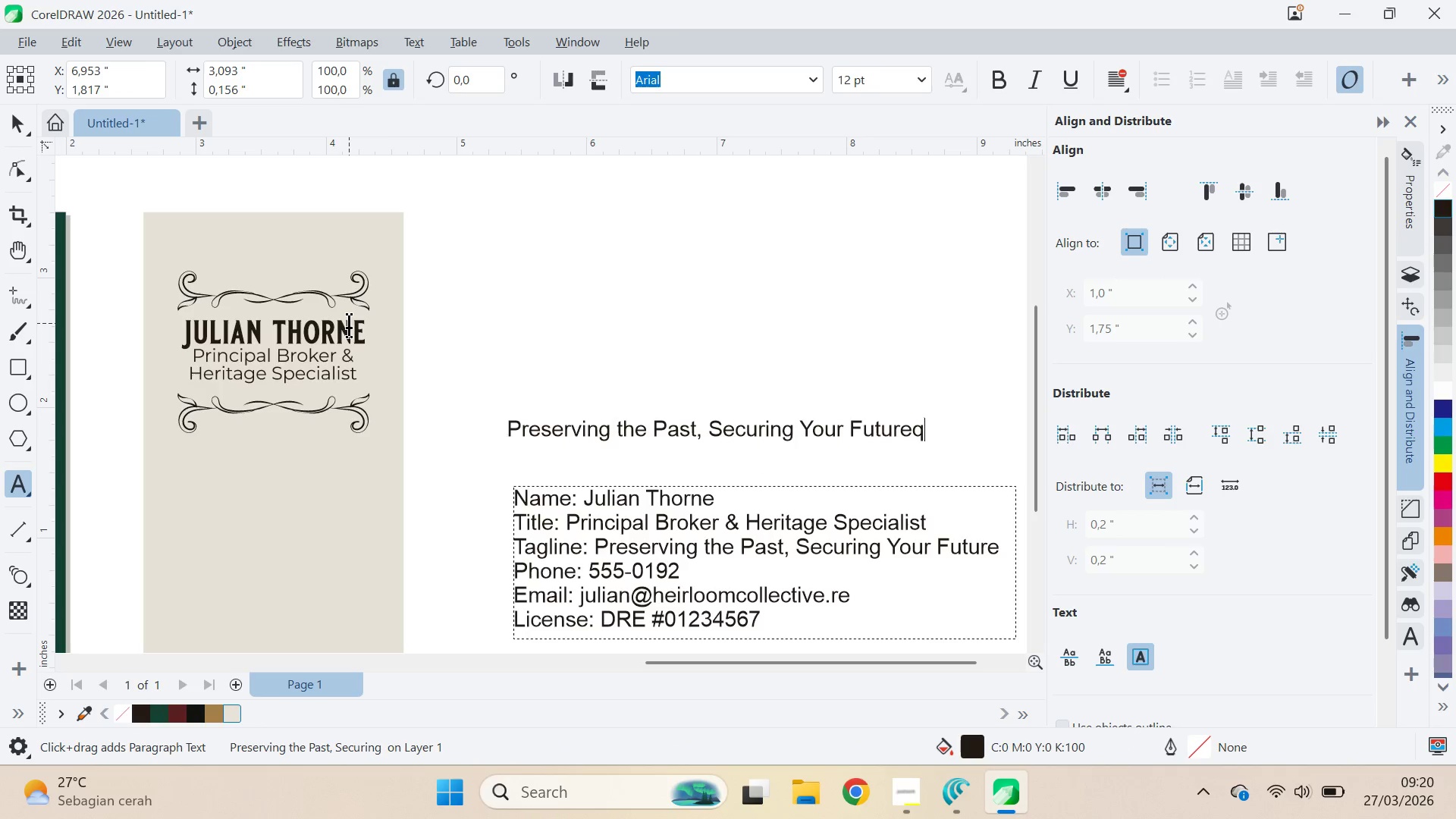 
key(Backspace)
 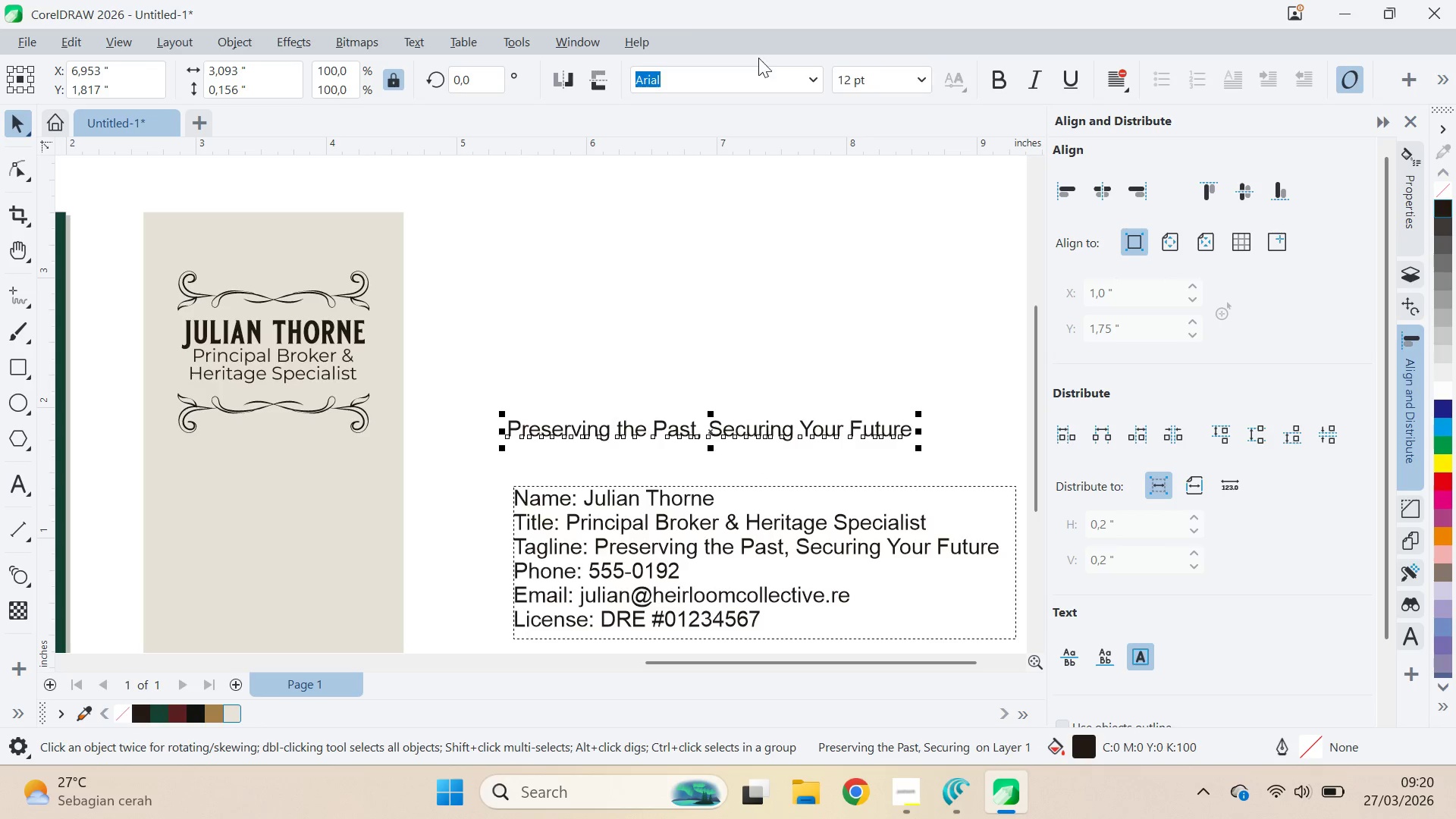 
left_click([812, 83])
 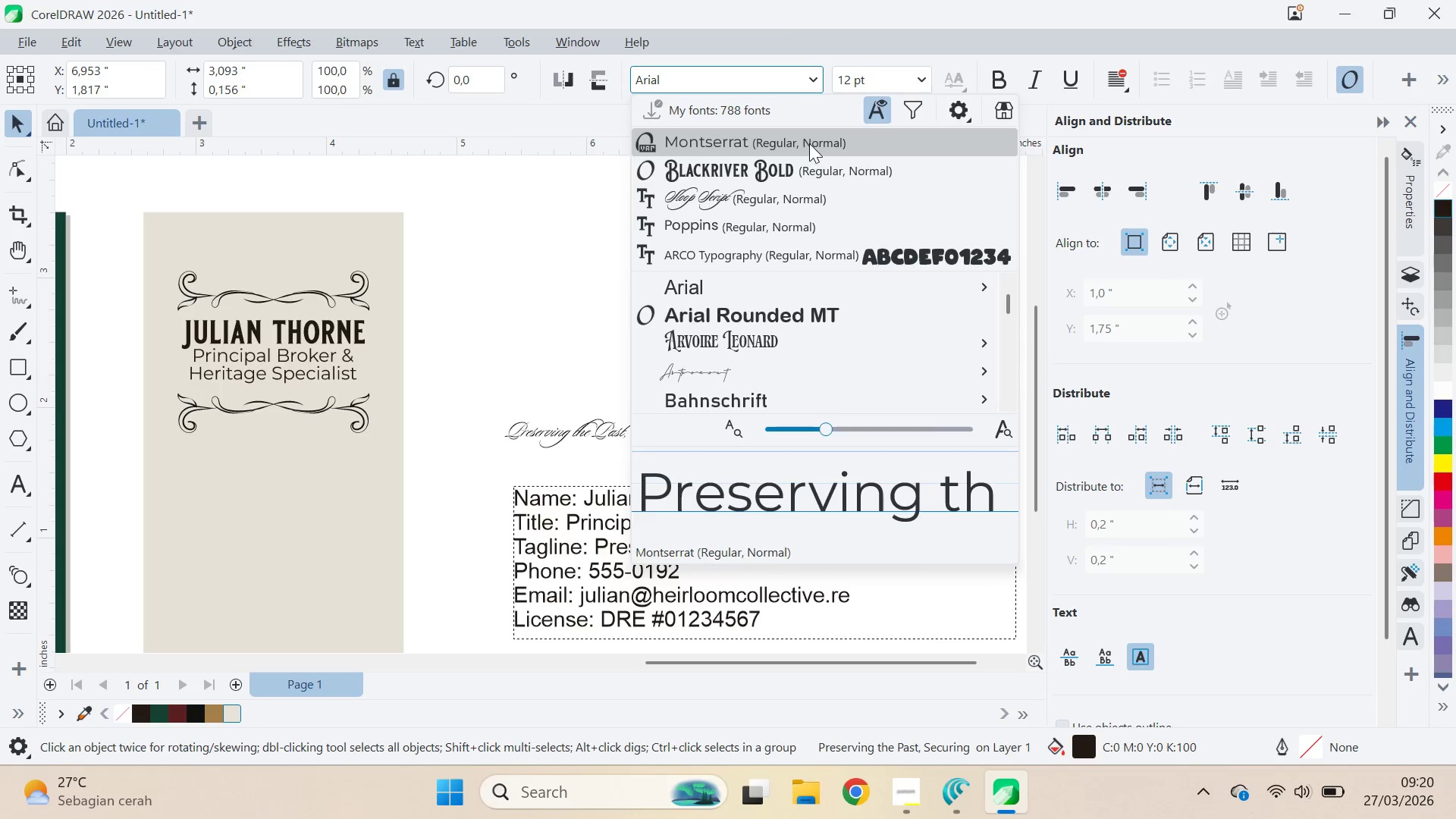 
double_click([760, 384])
 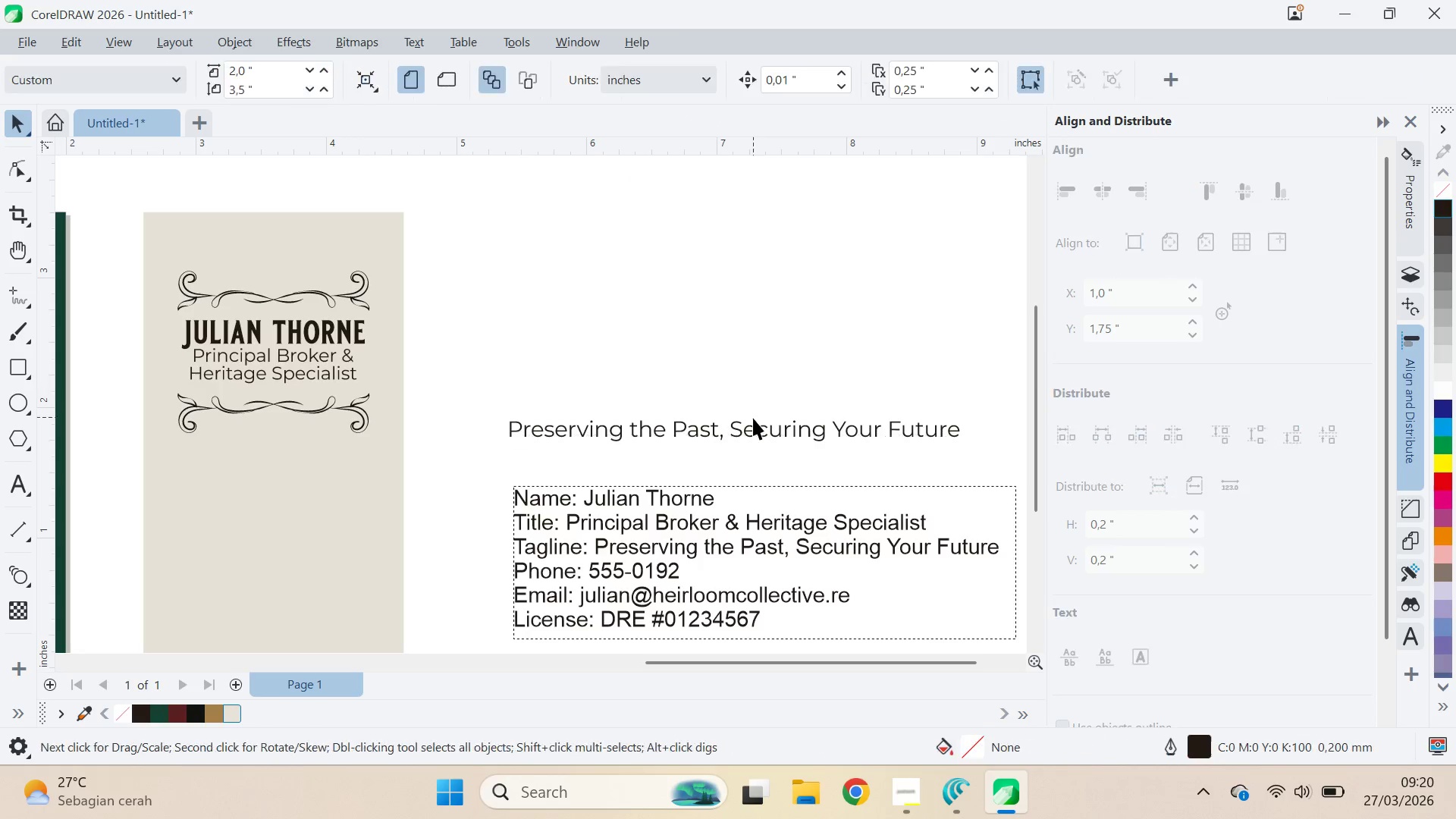 
triple_click([752, 423])
 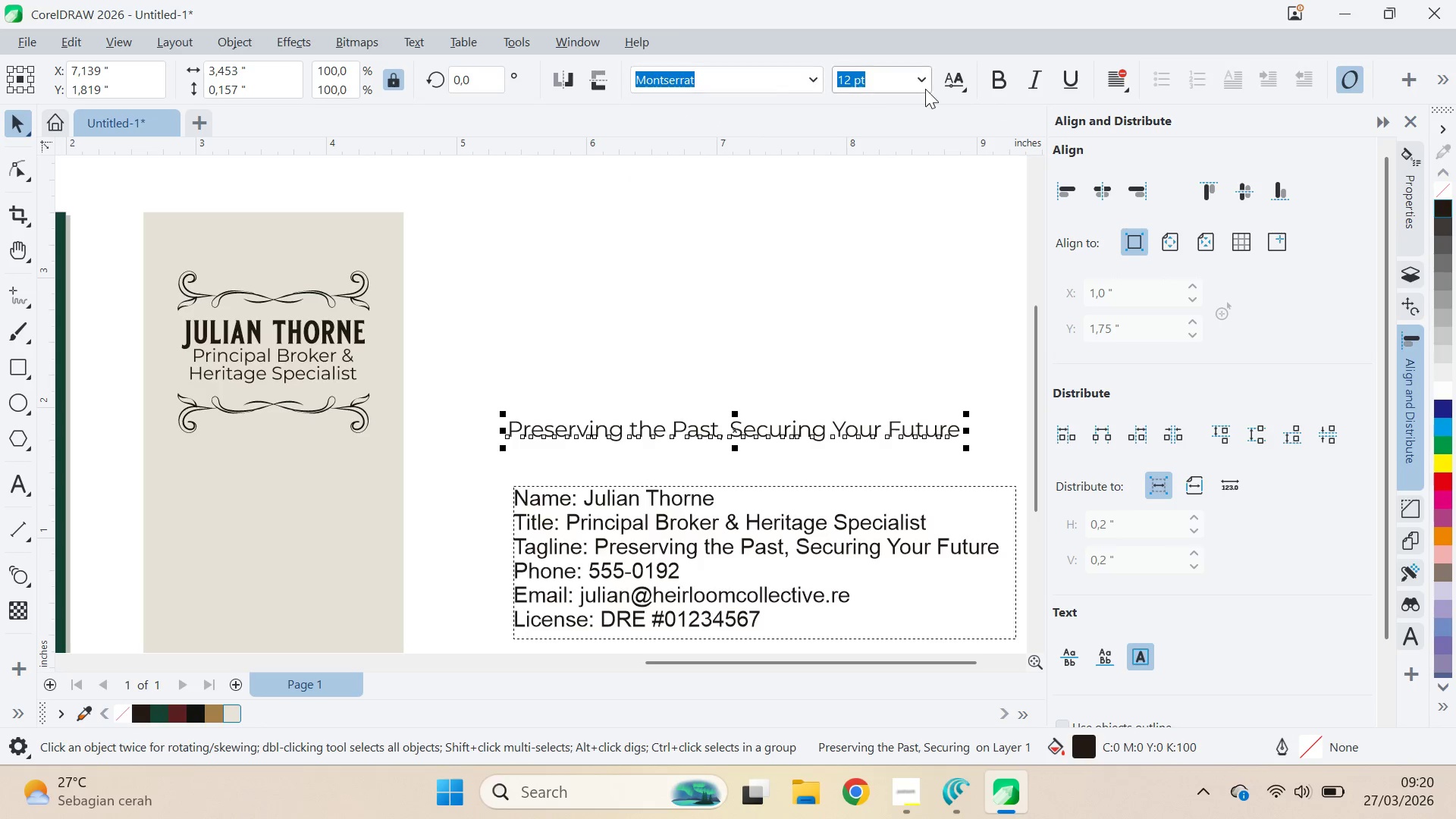 
left_click([925, 78])
 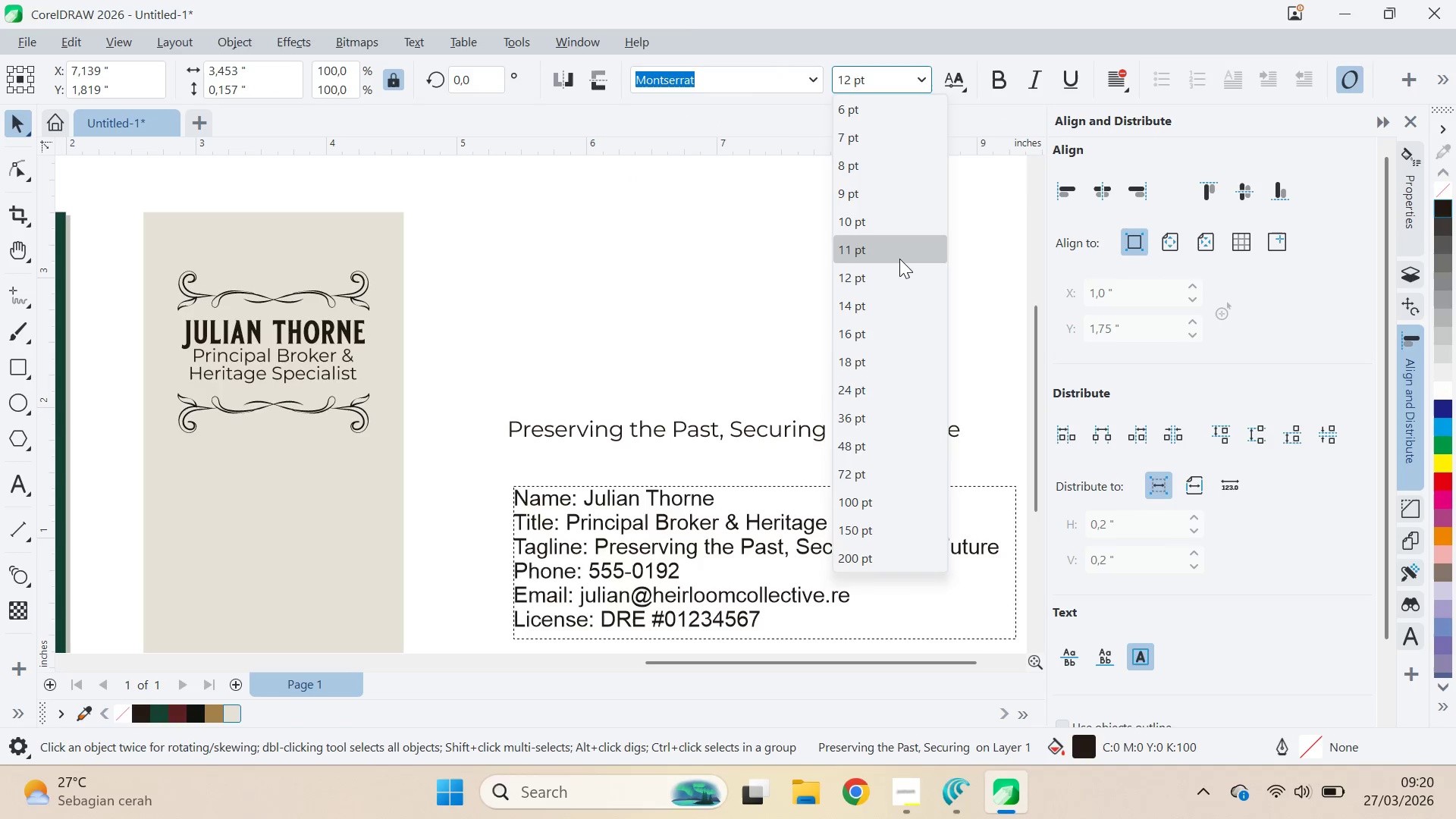 
left_click([899, 259])
 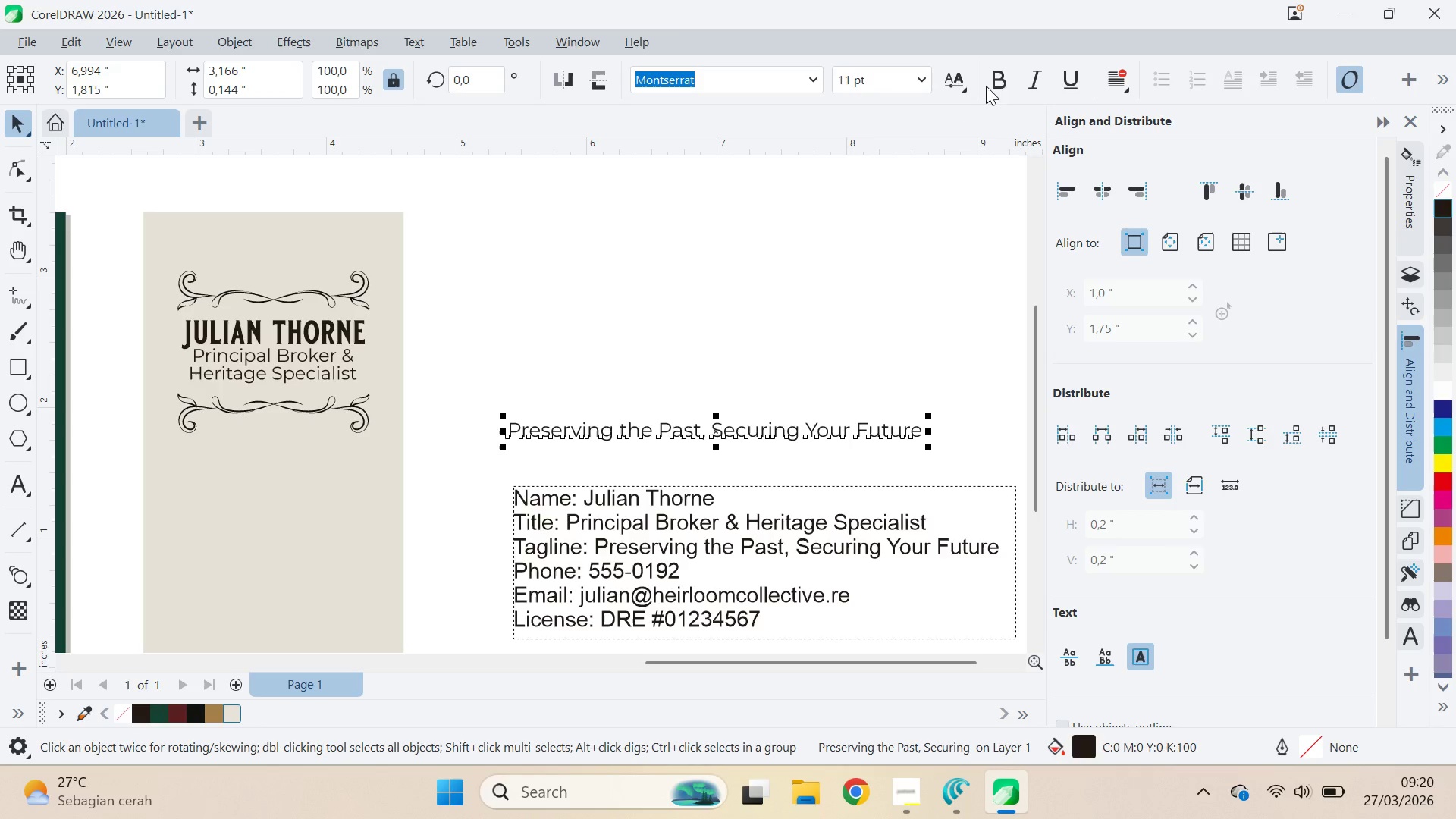 
left_click([989, 82])
 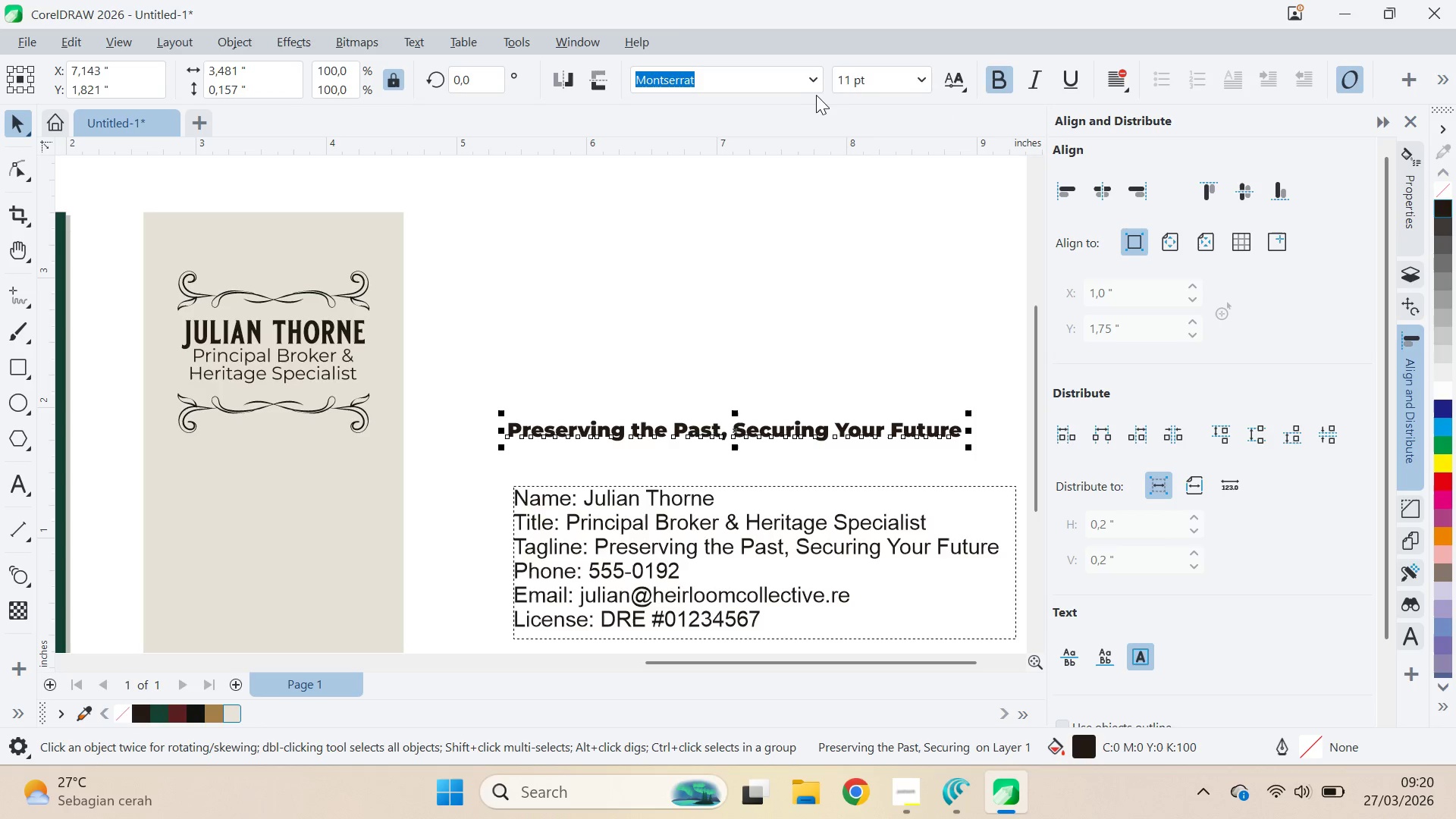 
left_click_drag(start_coordinate=[825, 76], to_coordinate=[818, 74])
 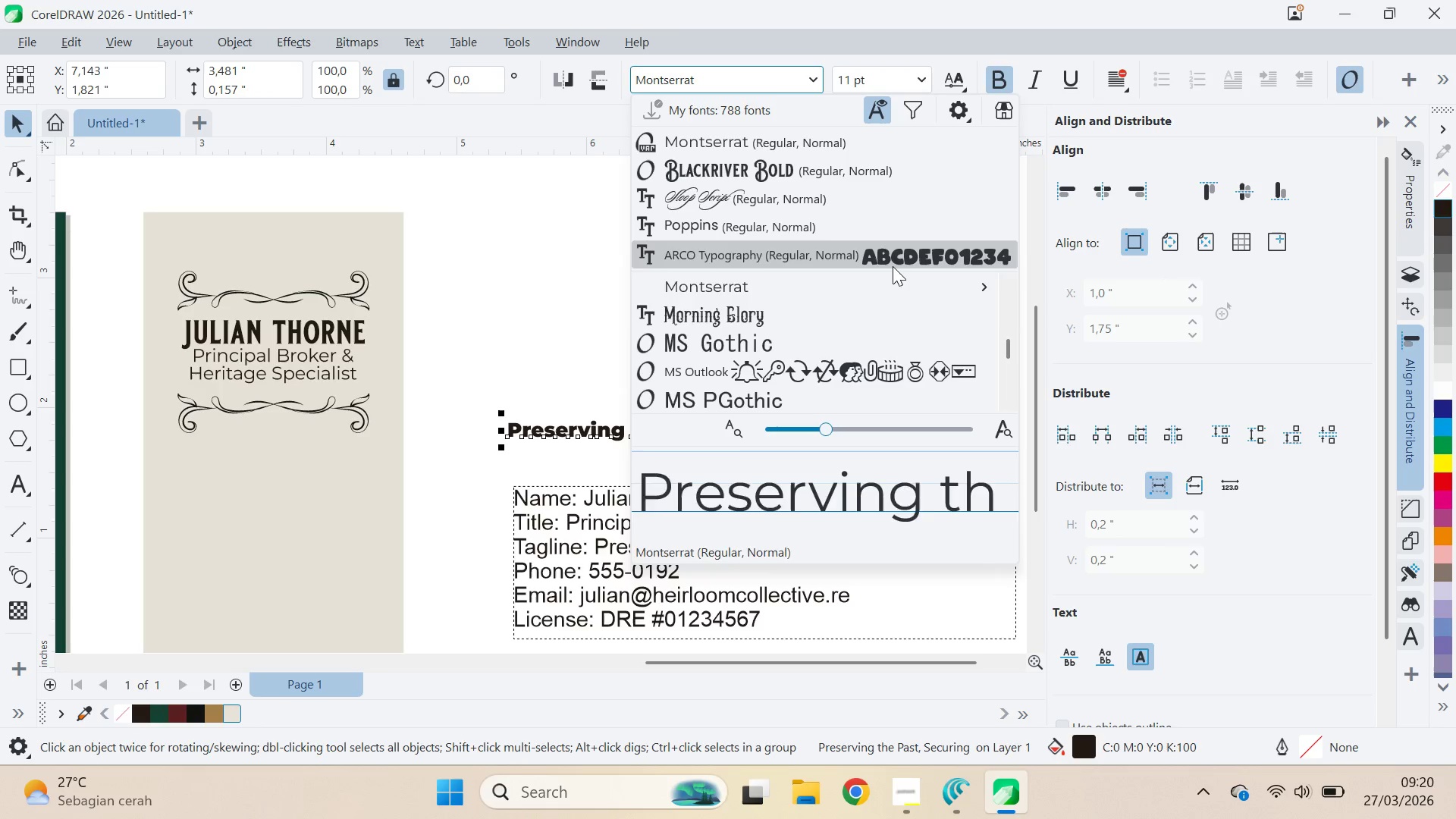 
left_click([902, 283])
 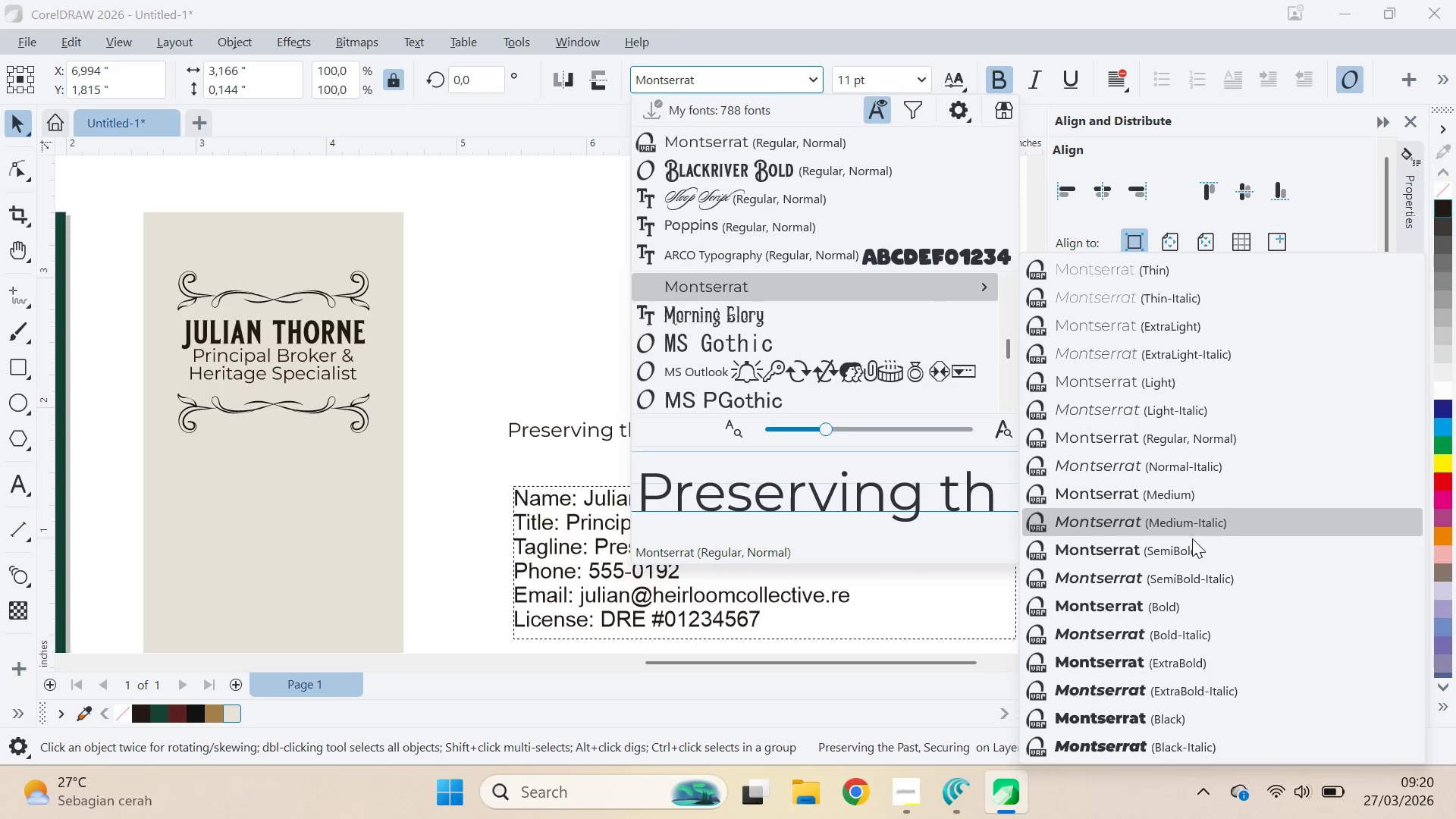 
double_click([792, 319])
 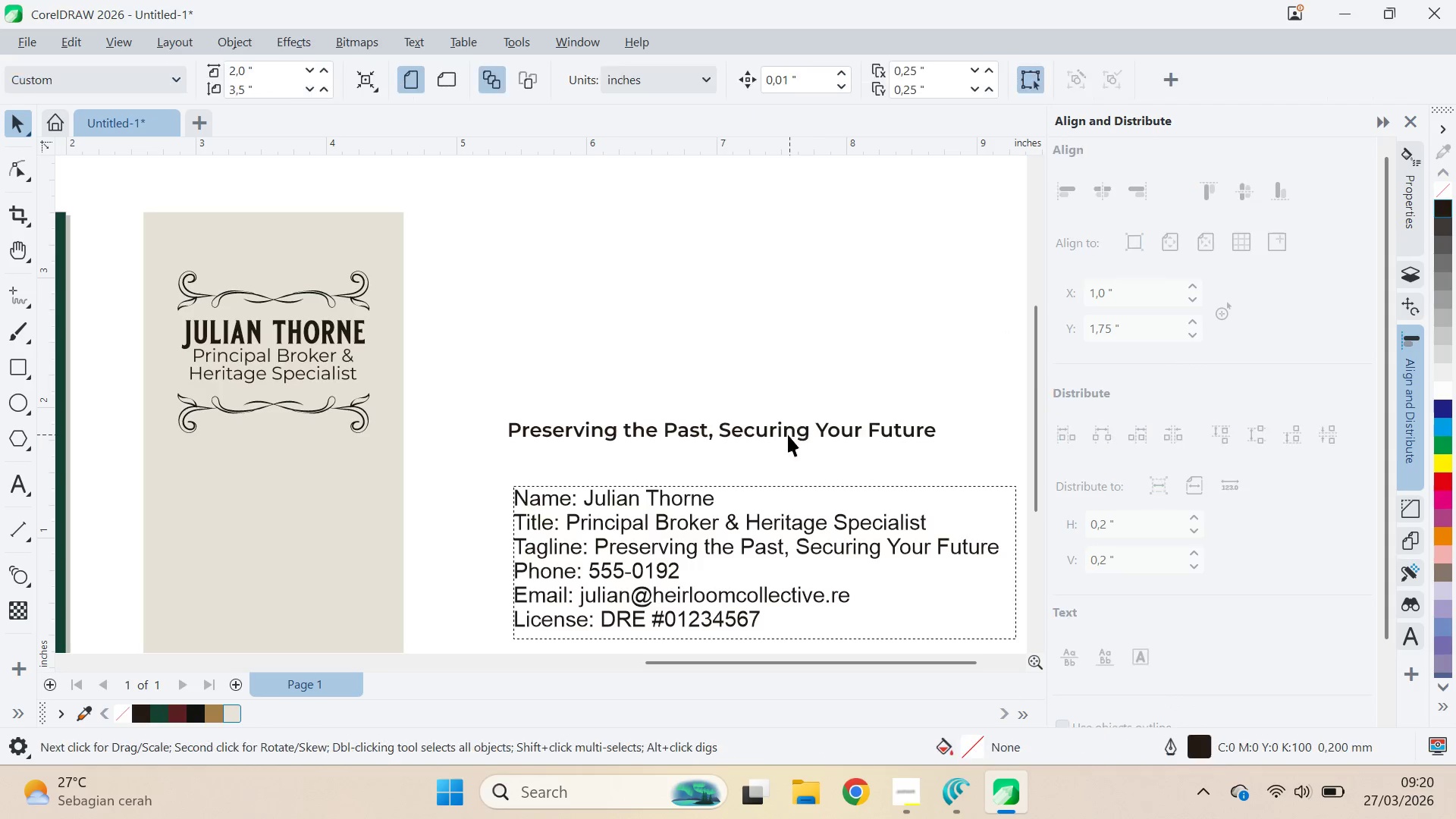 
triple_click([780, 435])
 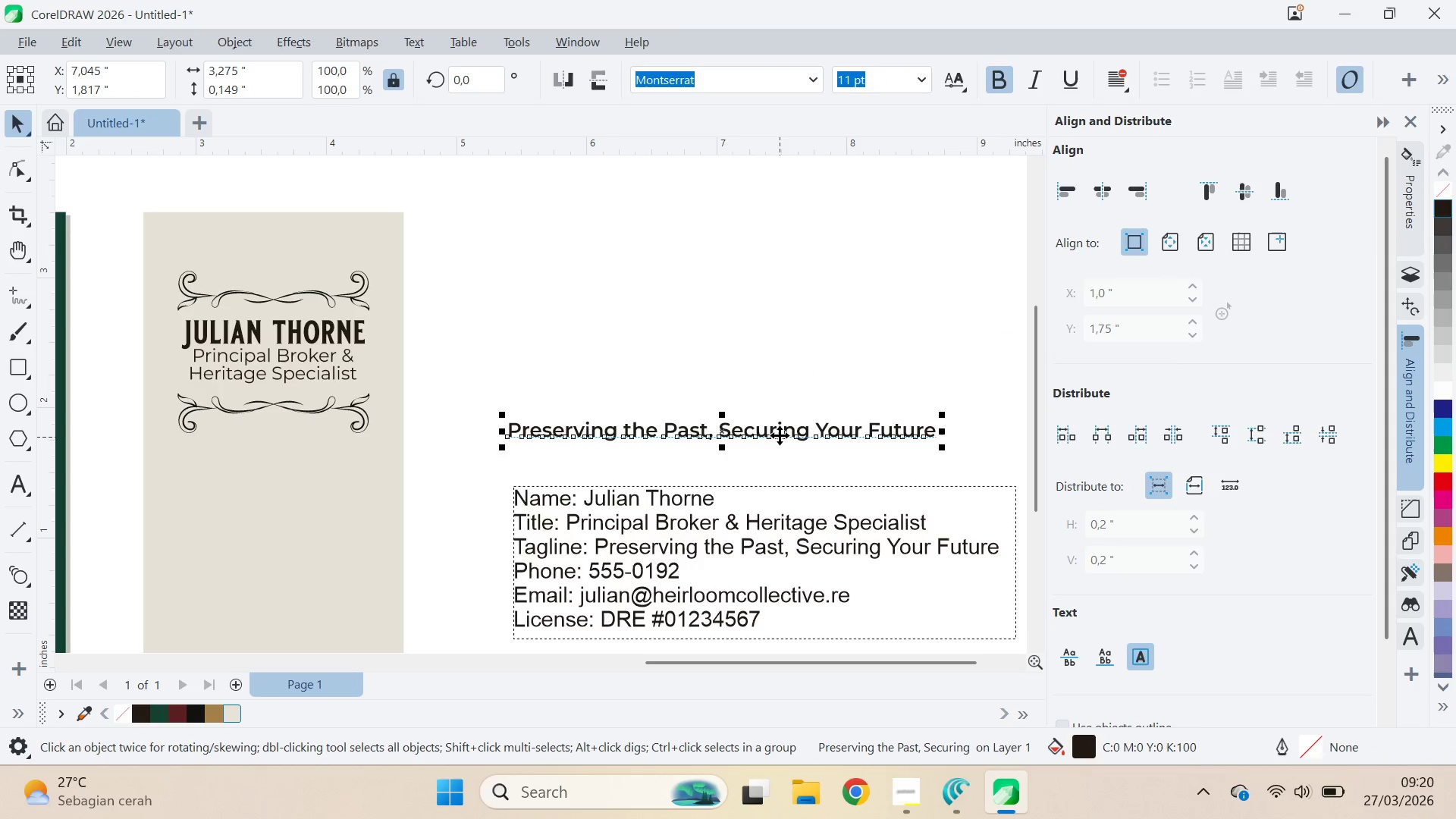 
triple_click([780, 435])
 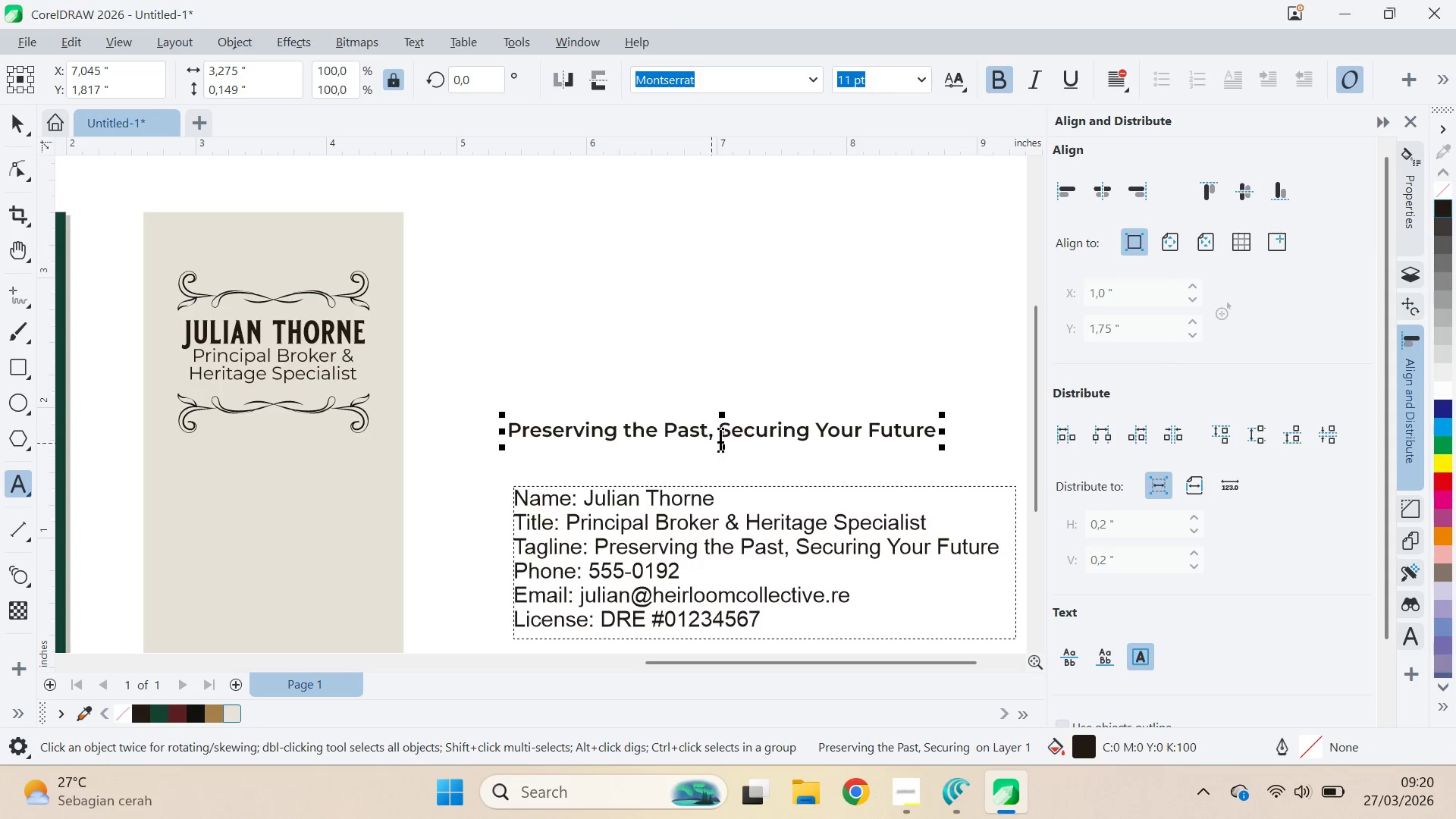 
left_click([723, 436])
 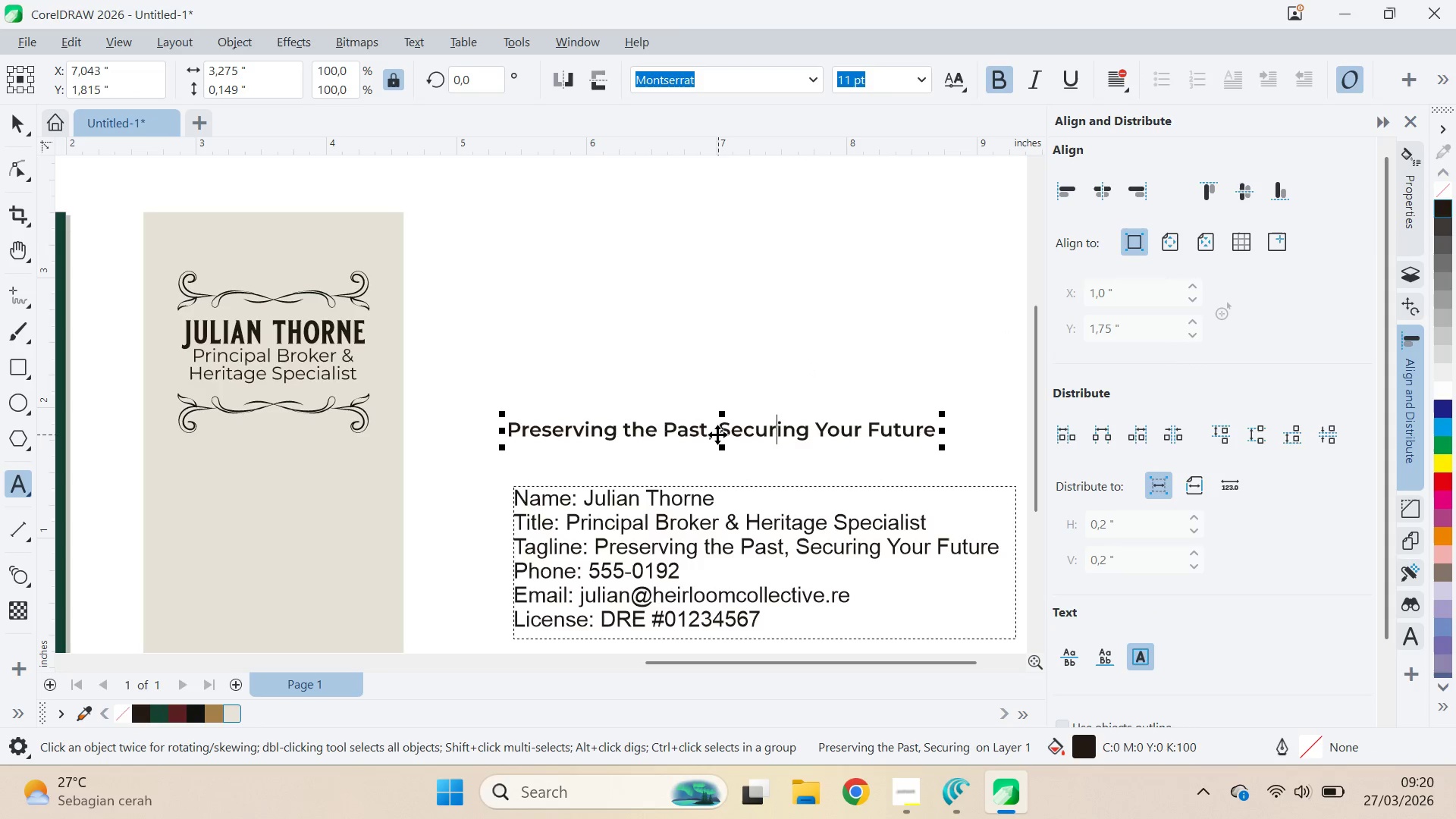 
double_click([714, 433])
 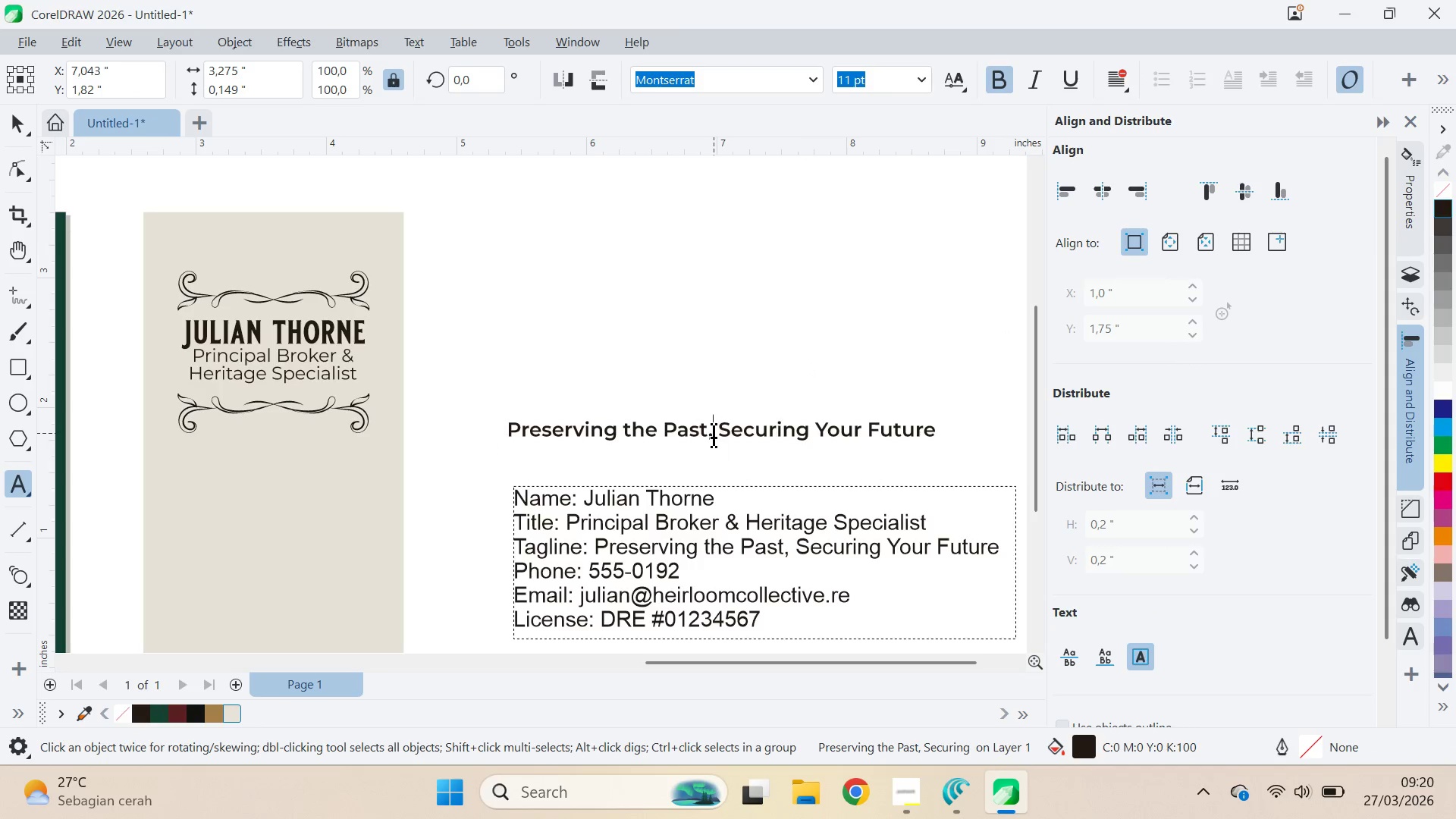 
triple_click([714, 432])
 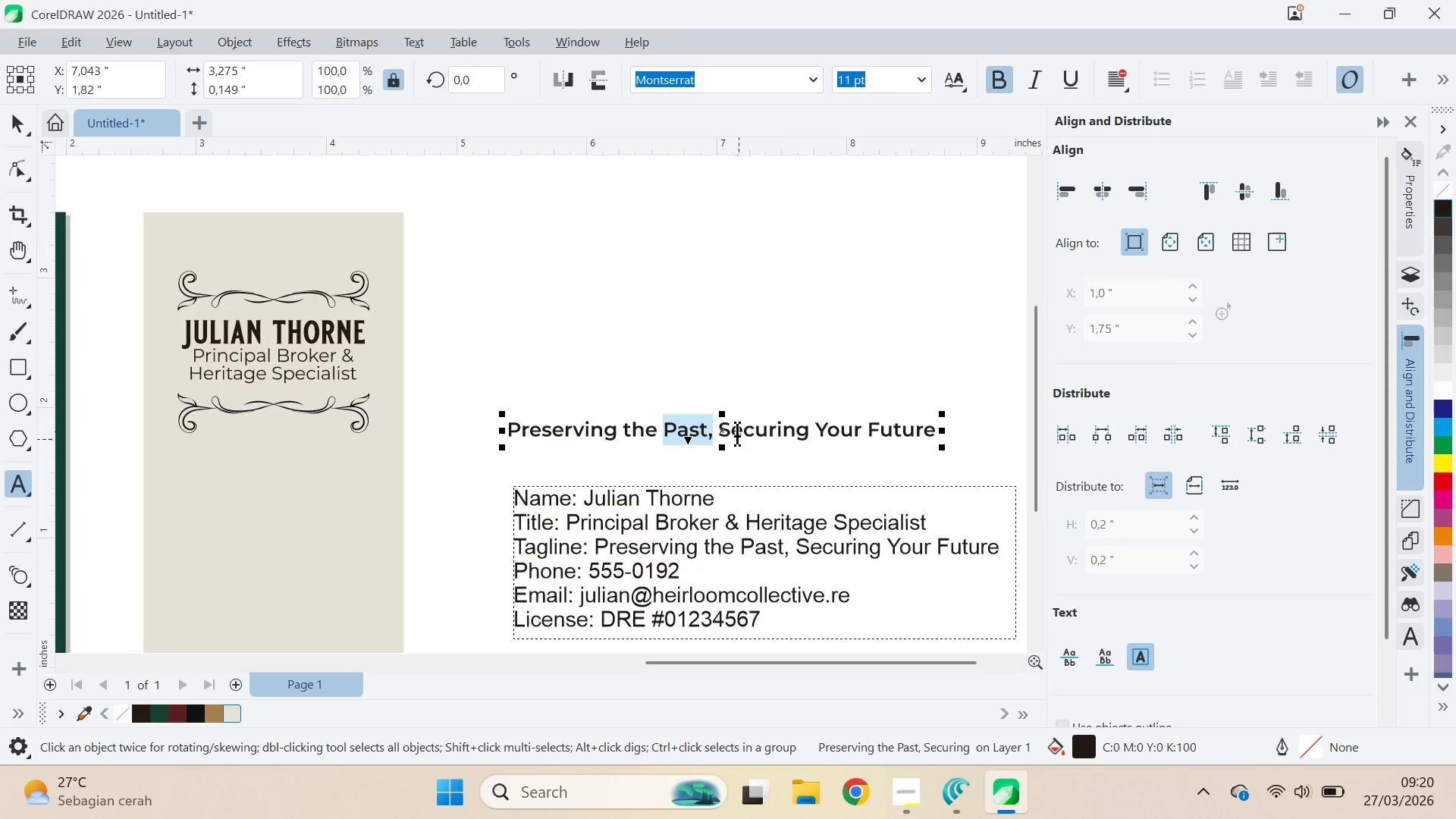 
key(ArrowRight)
 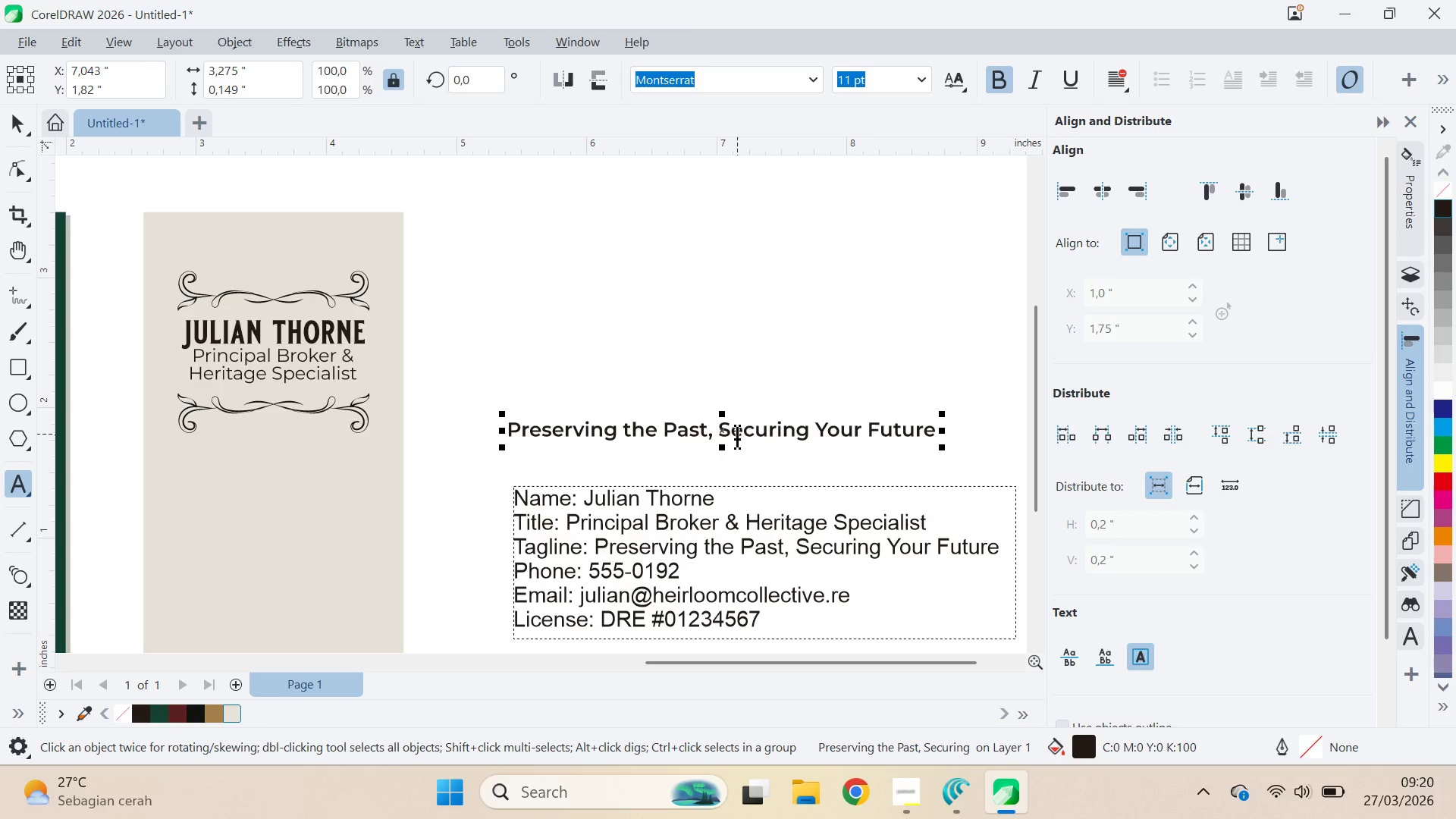 
key(Backspace)
 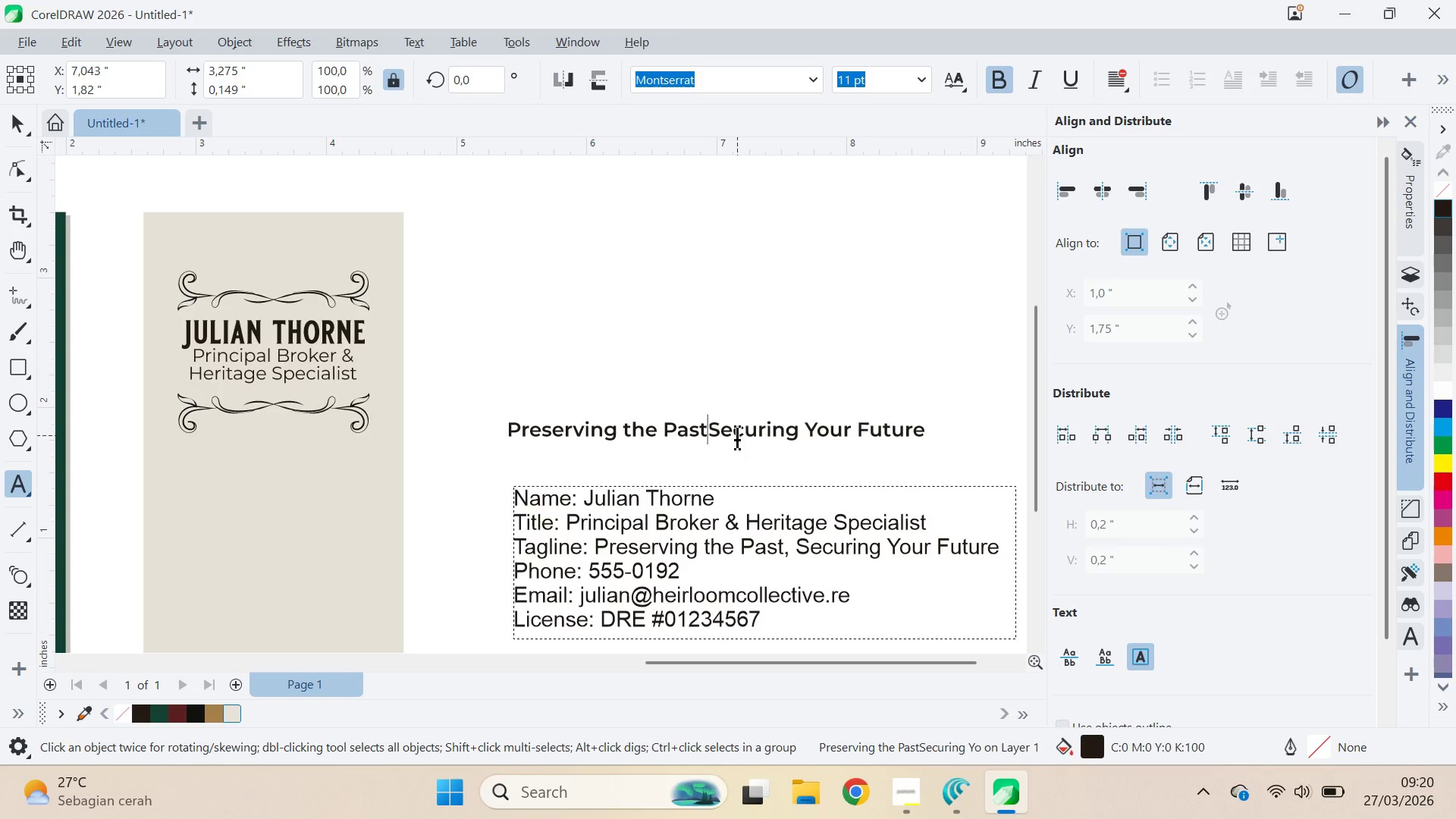 
key(Backspace)
 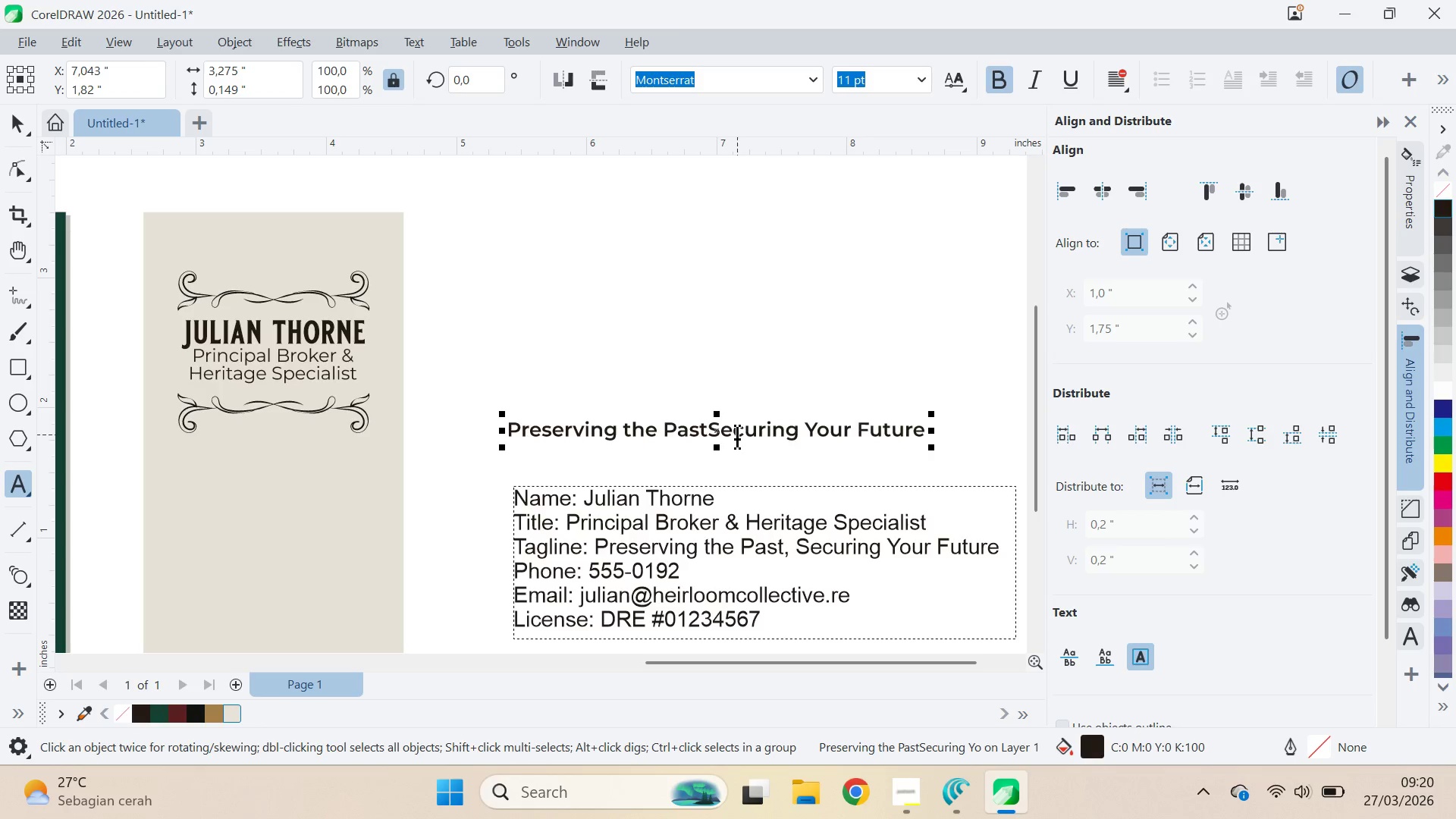 
key(Comma)
 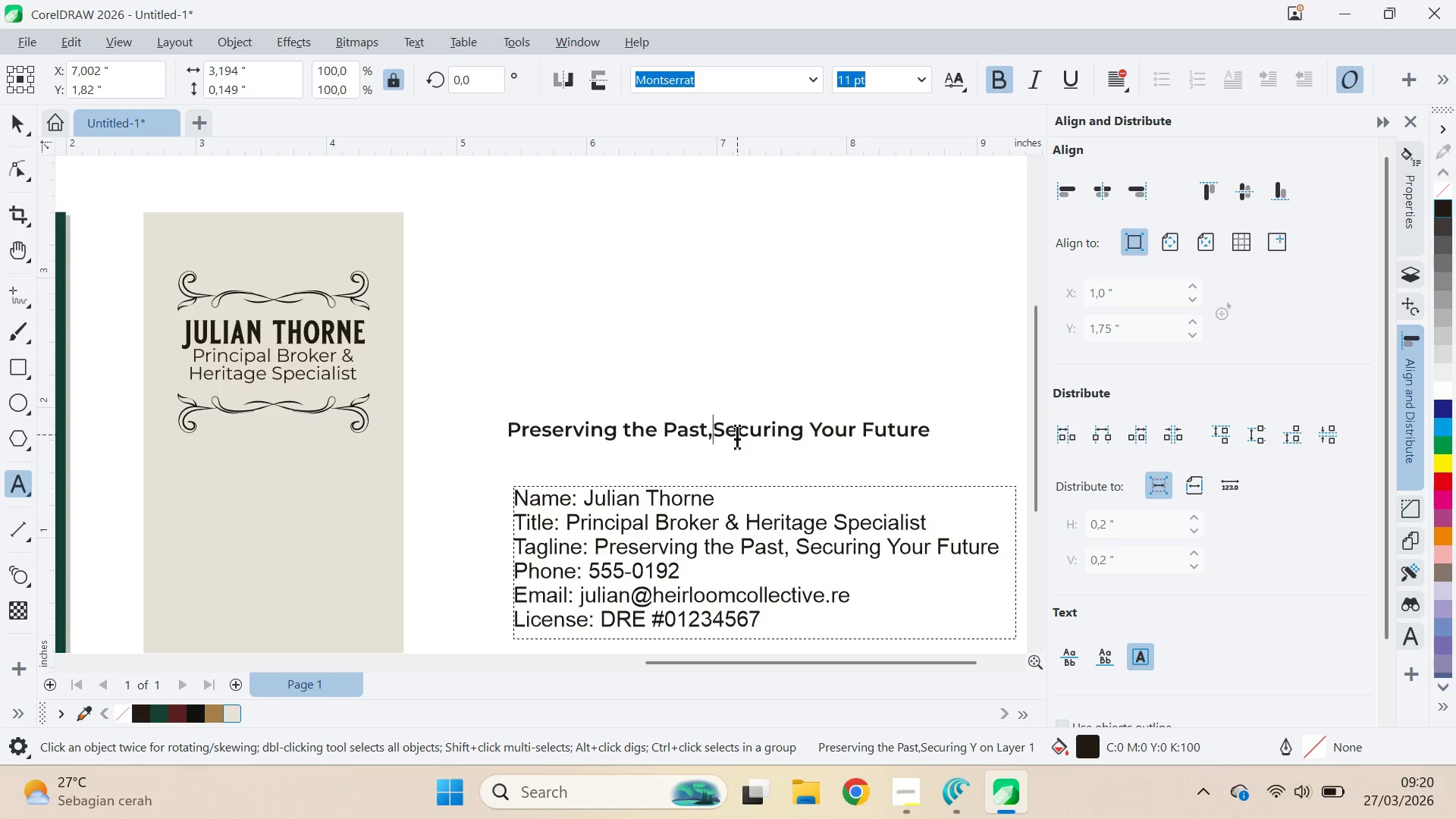 
key(Enter)
 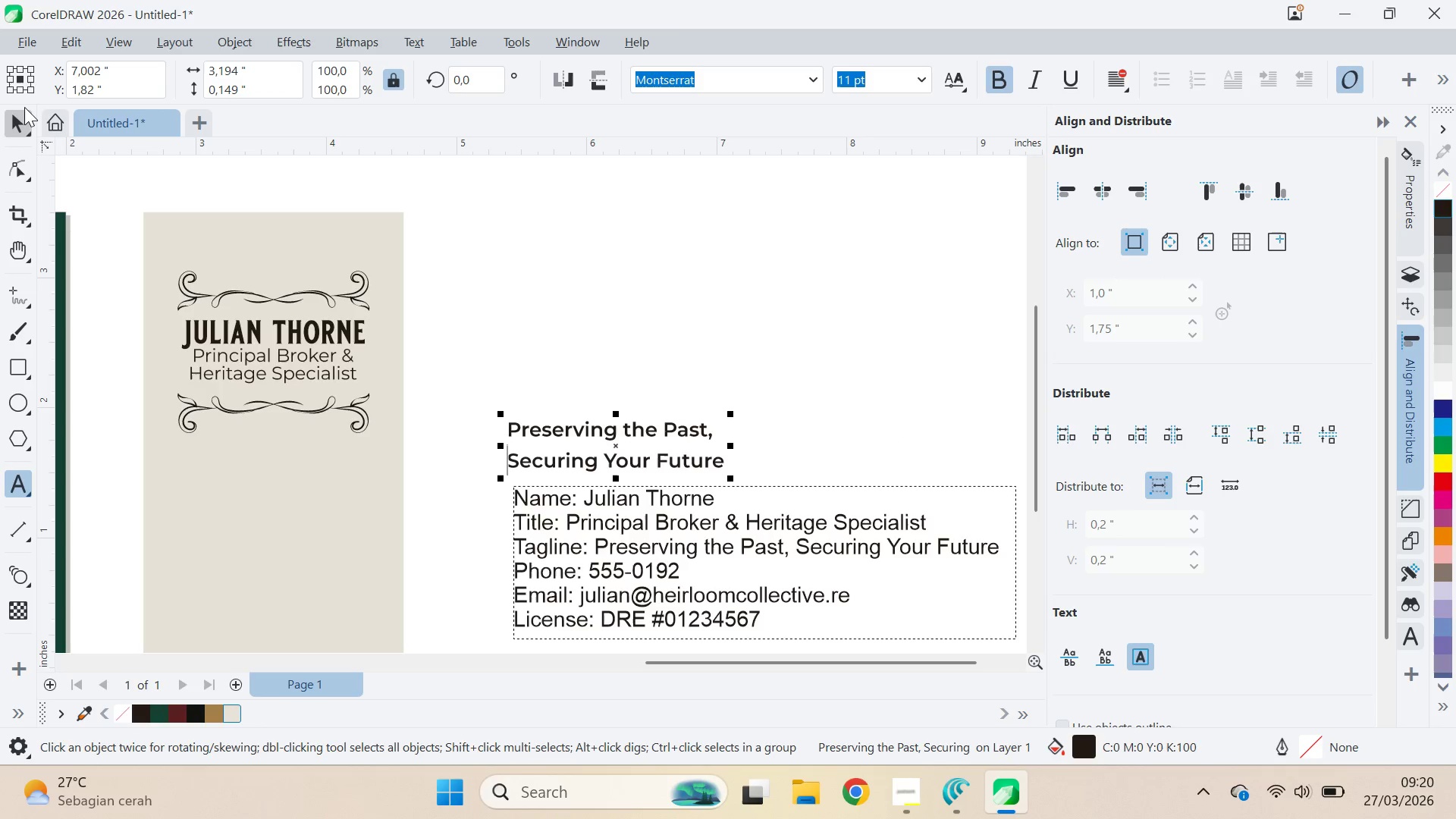 
left_click_drag(start_coordinate=[20, 113], to_coordinate=[20, 118])
 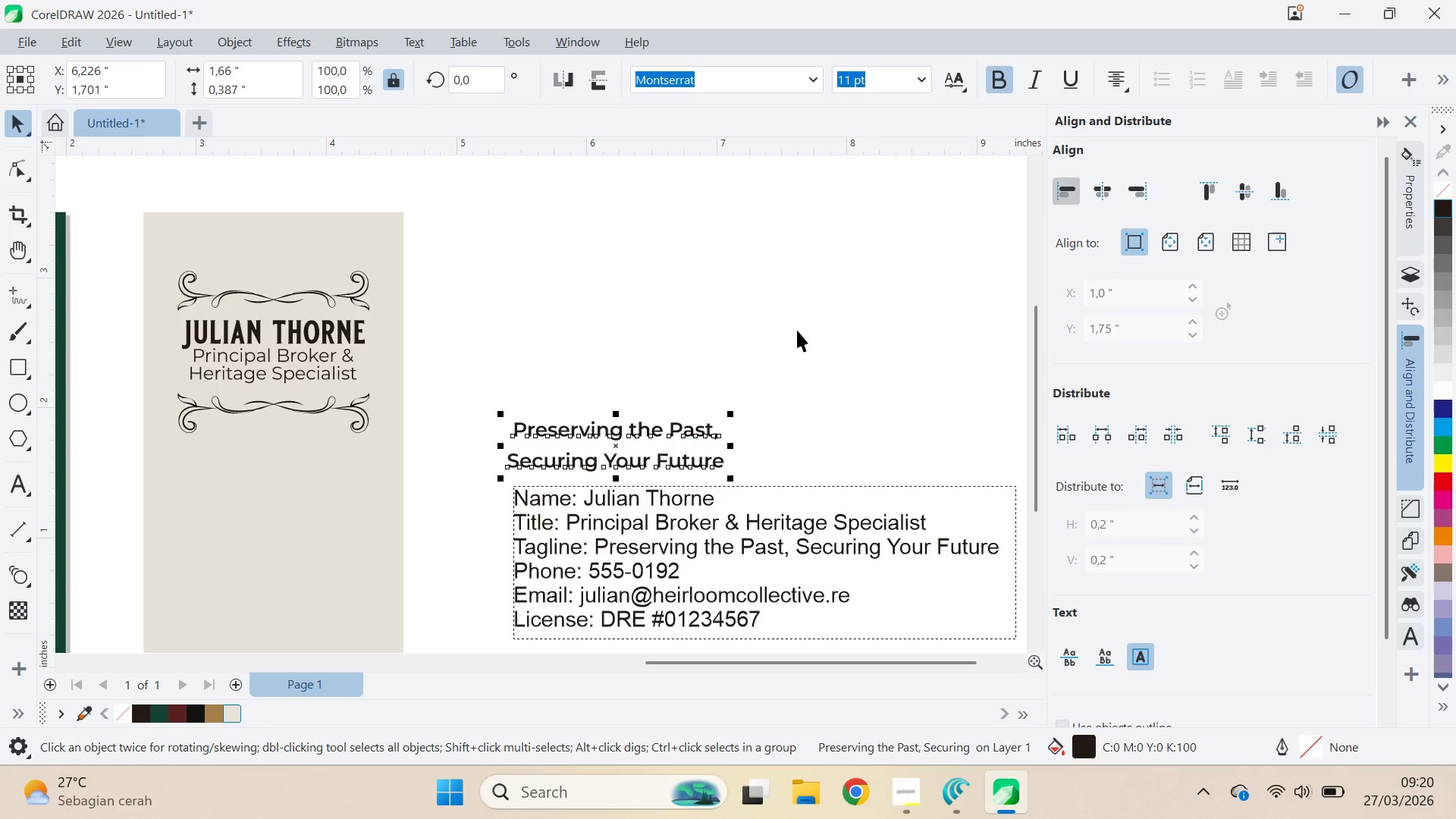 
left_click_drag(start_coordinate=[669, 409], to_coordinate=[670, 416])
 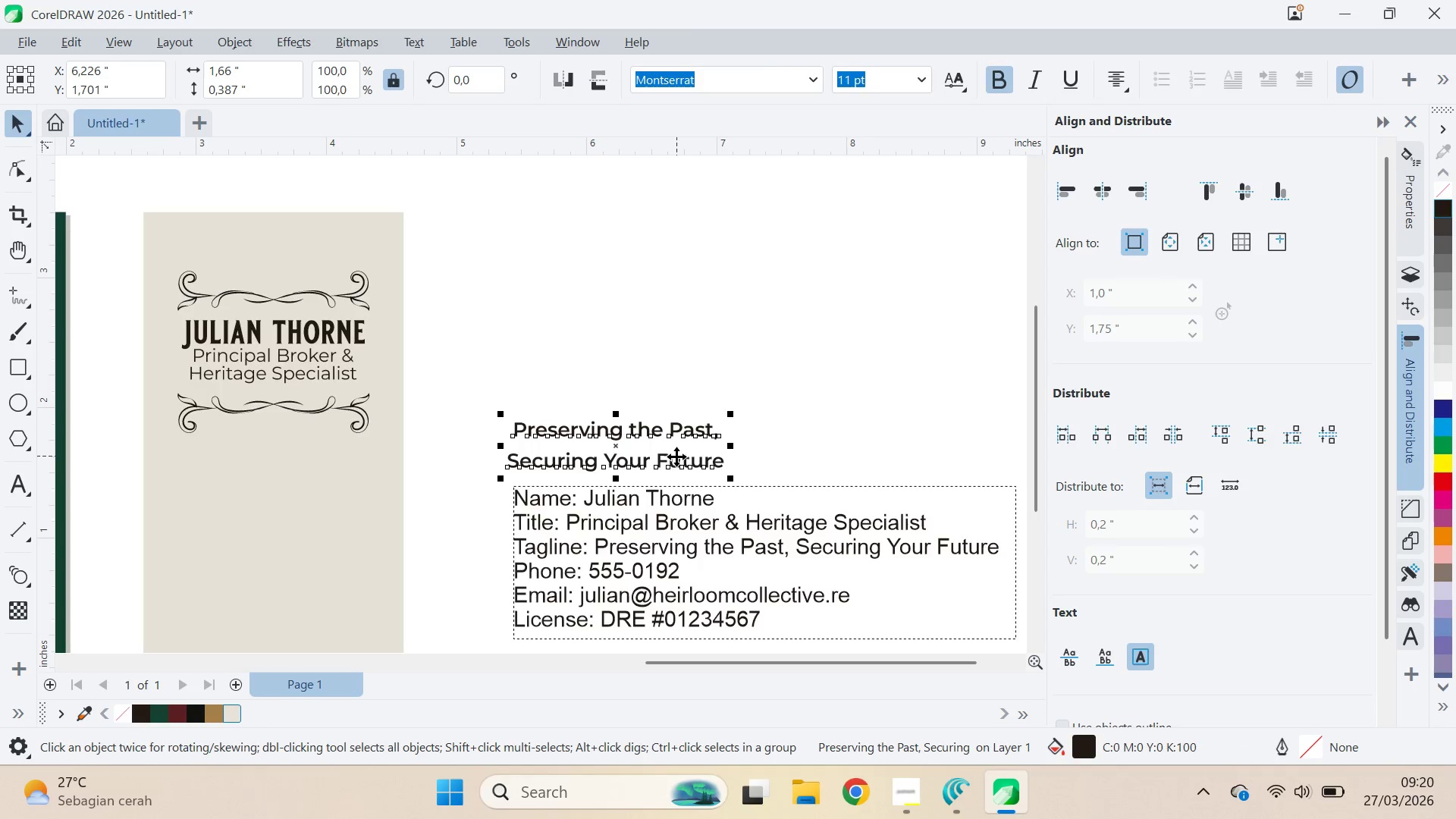 
type(av)
 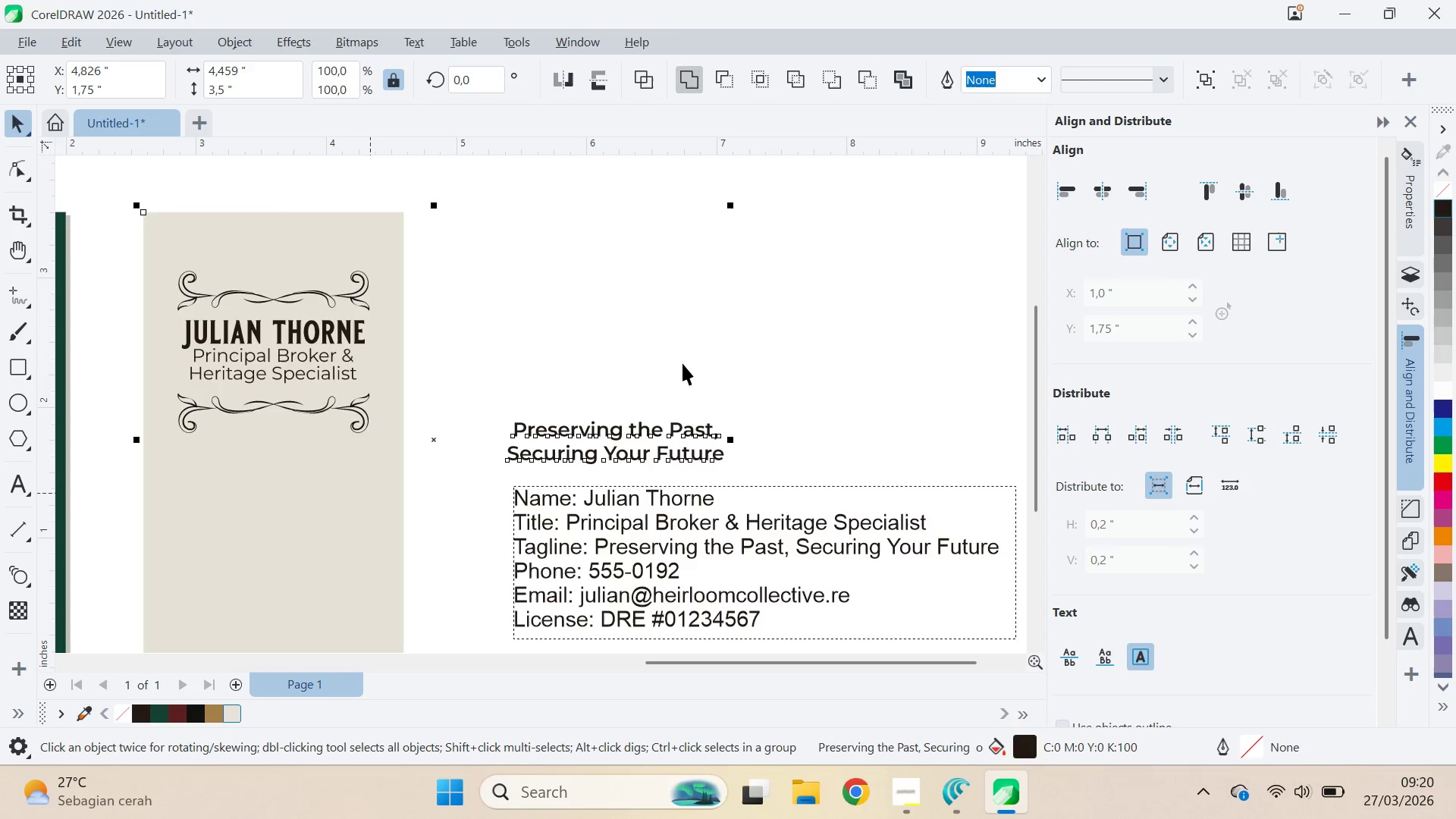 
left_click_drag(start_coordinate=[493, 478], to_coordinate=[484, 460])
 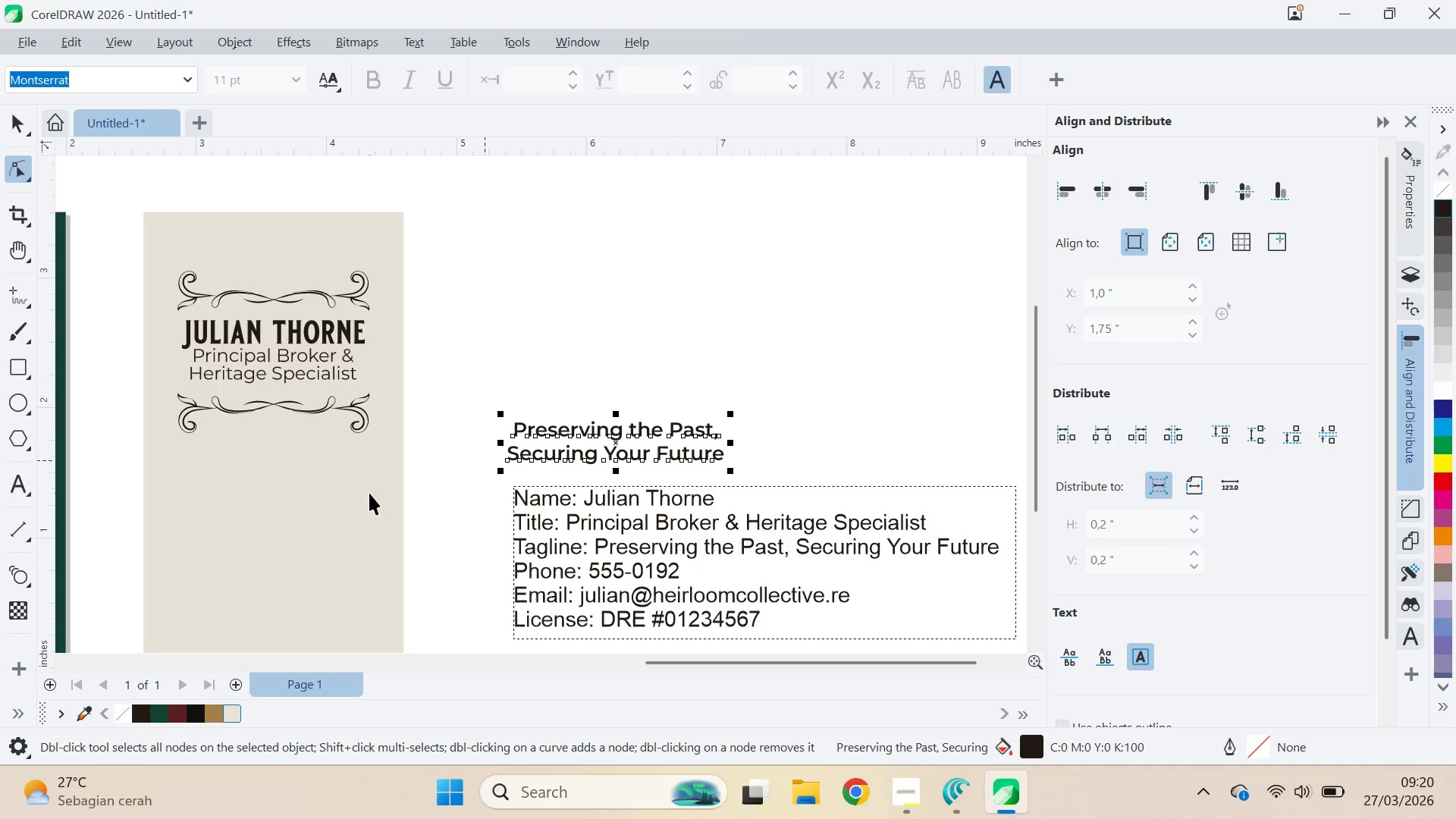 
type(cqv)
 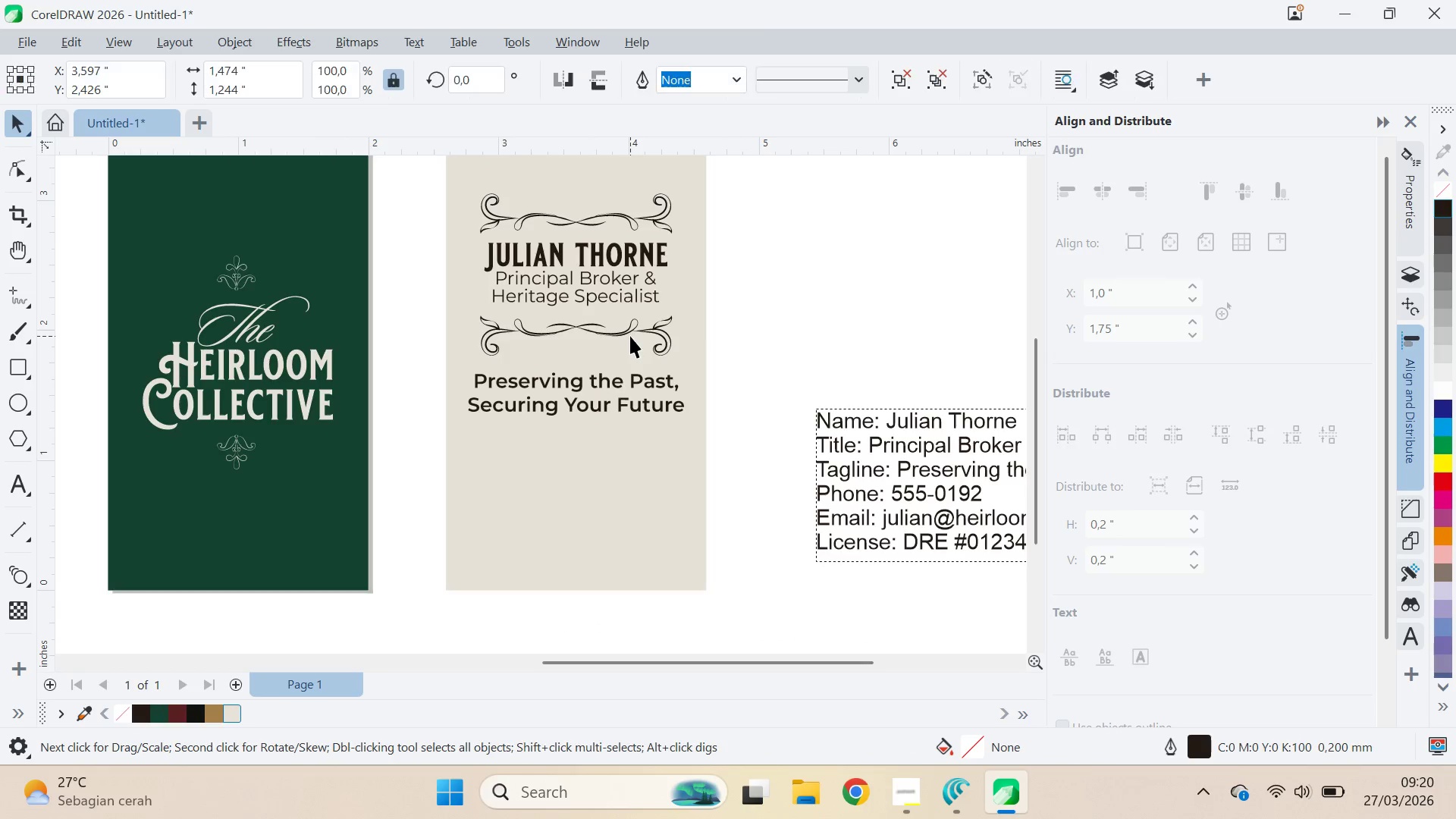 
left_click_drag(start_coordinate=[695, 346], to_coordinate=[670, 355])
 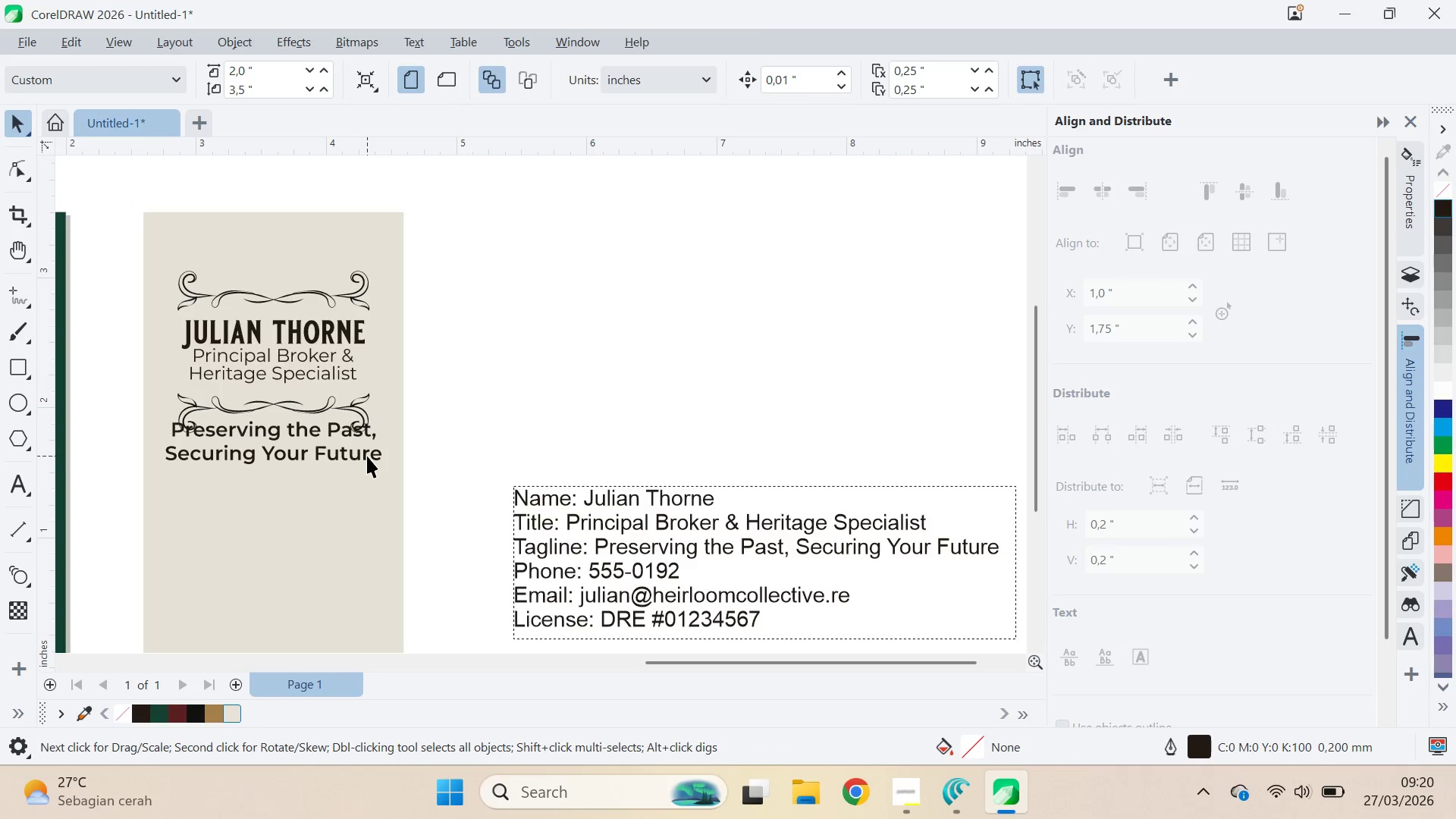 
left_click_drag(start_coordinate=[367, 456], to_coordinate=[360, 485])
 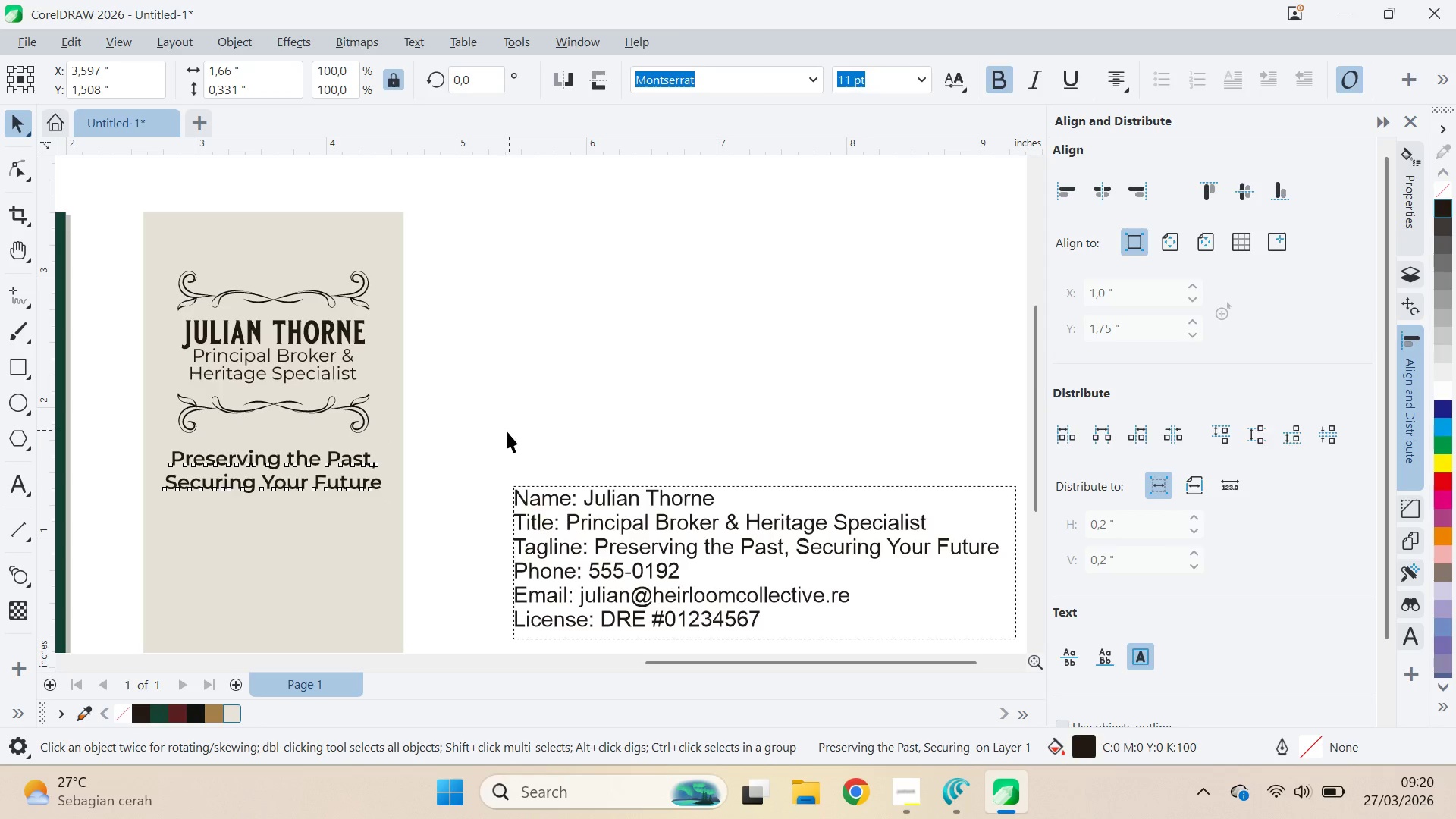 
left_click_drag(start_coordinate=[448, 422], to_coordinate=[751, 345])
 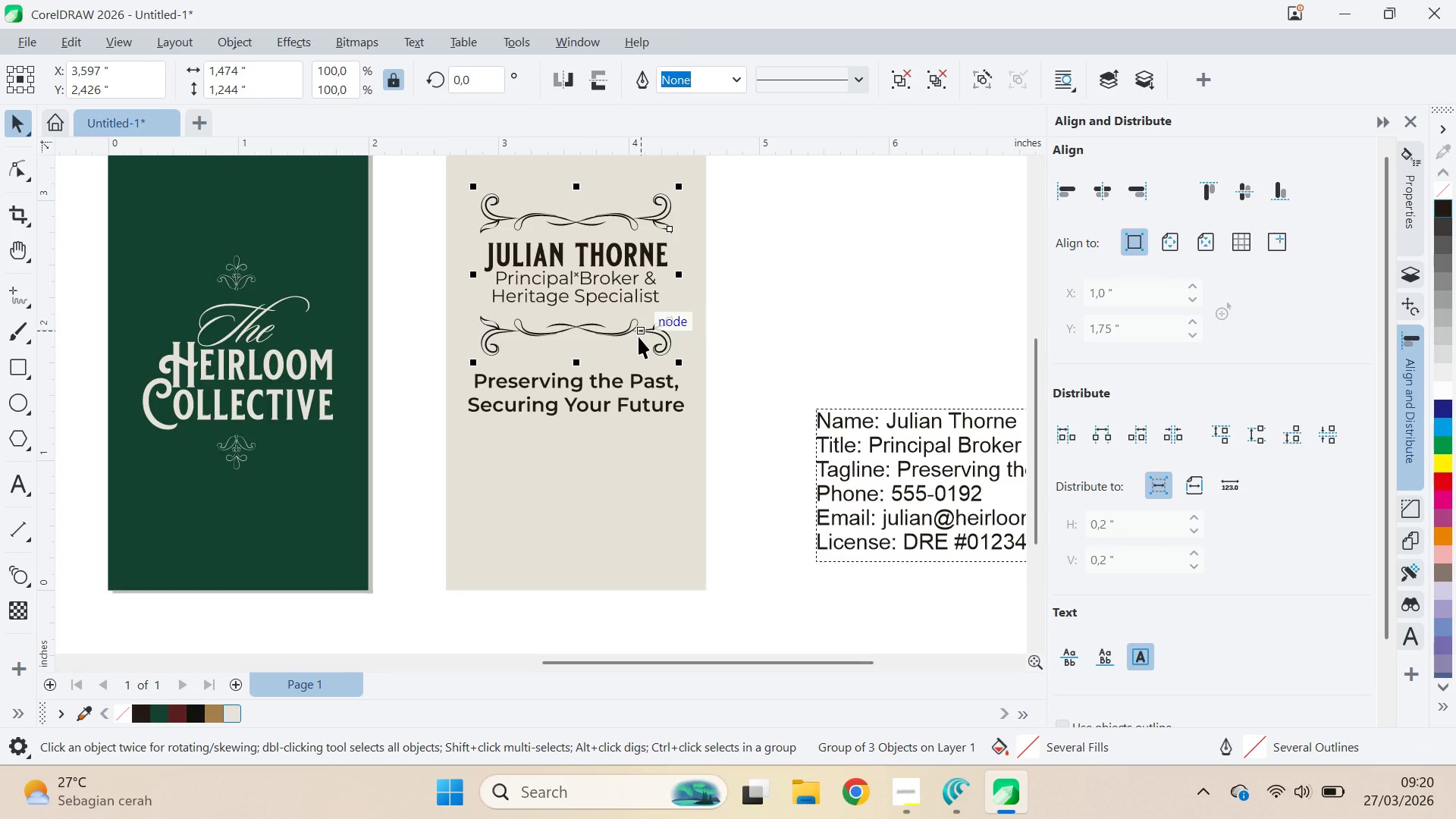 
key(Control+U)
 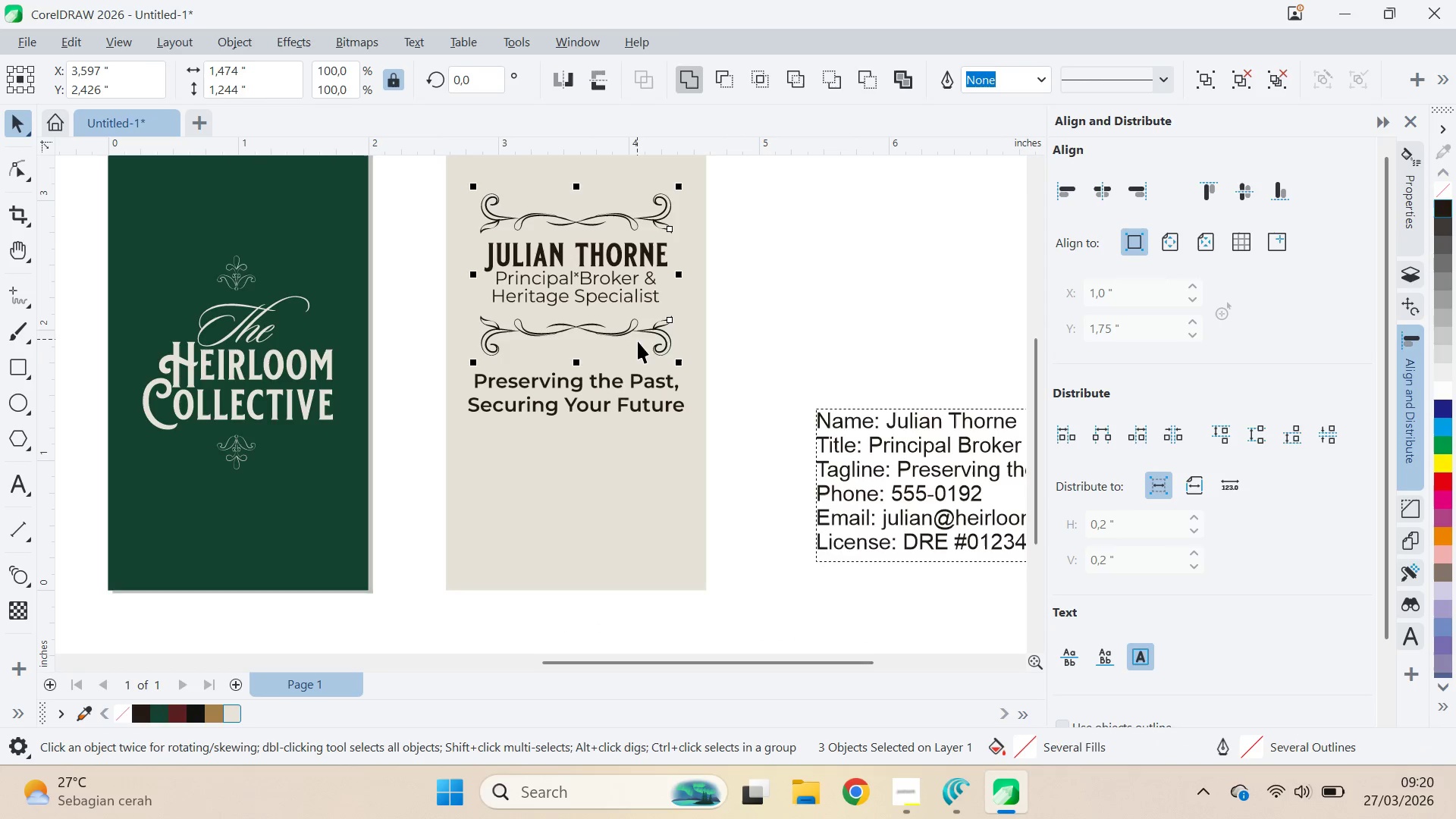 
left_click([777, 337])
 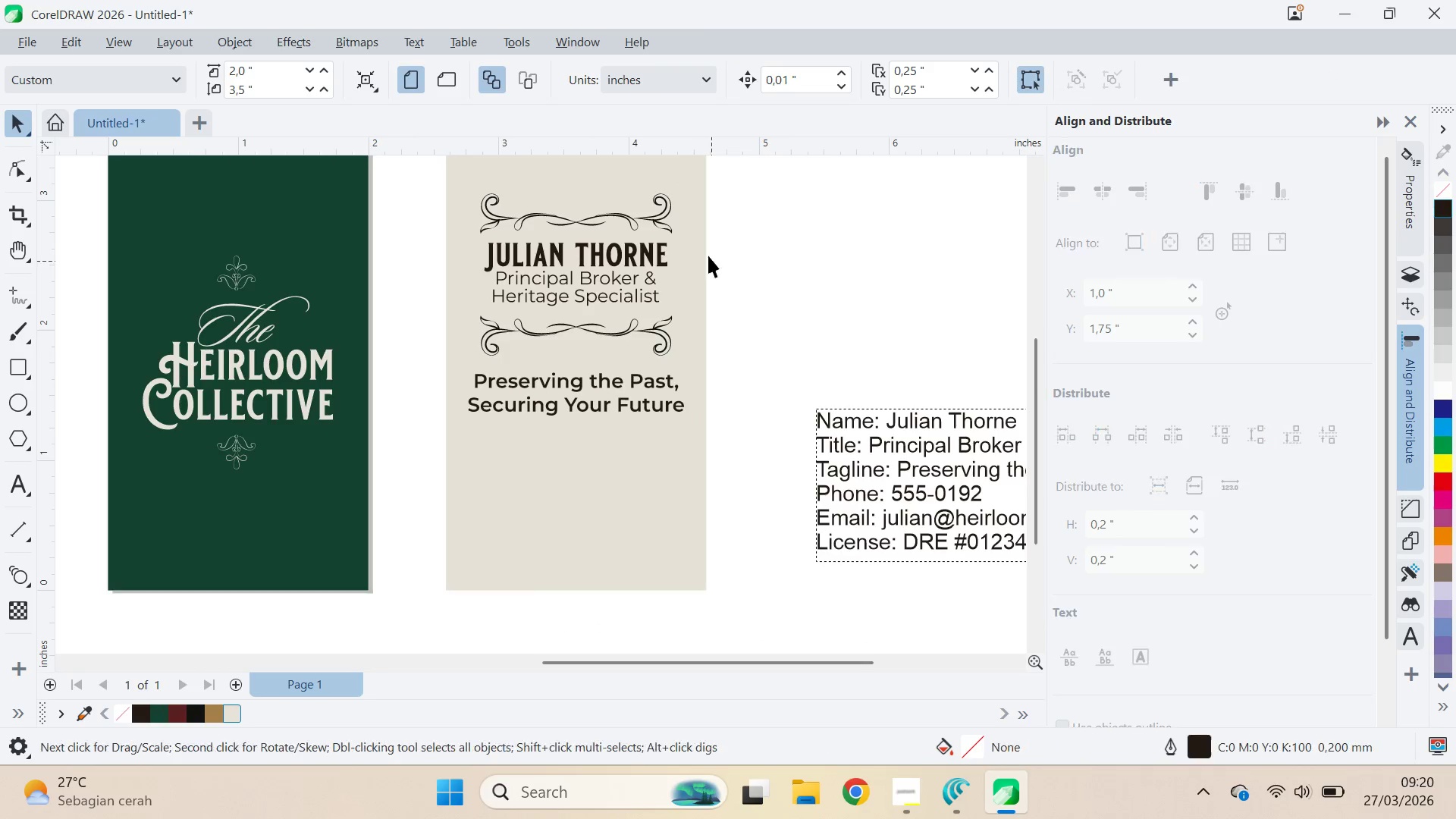 
type(qv)
 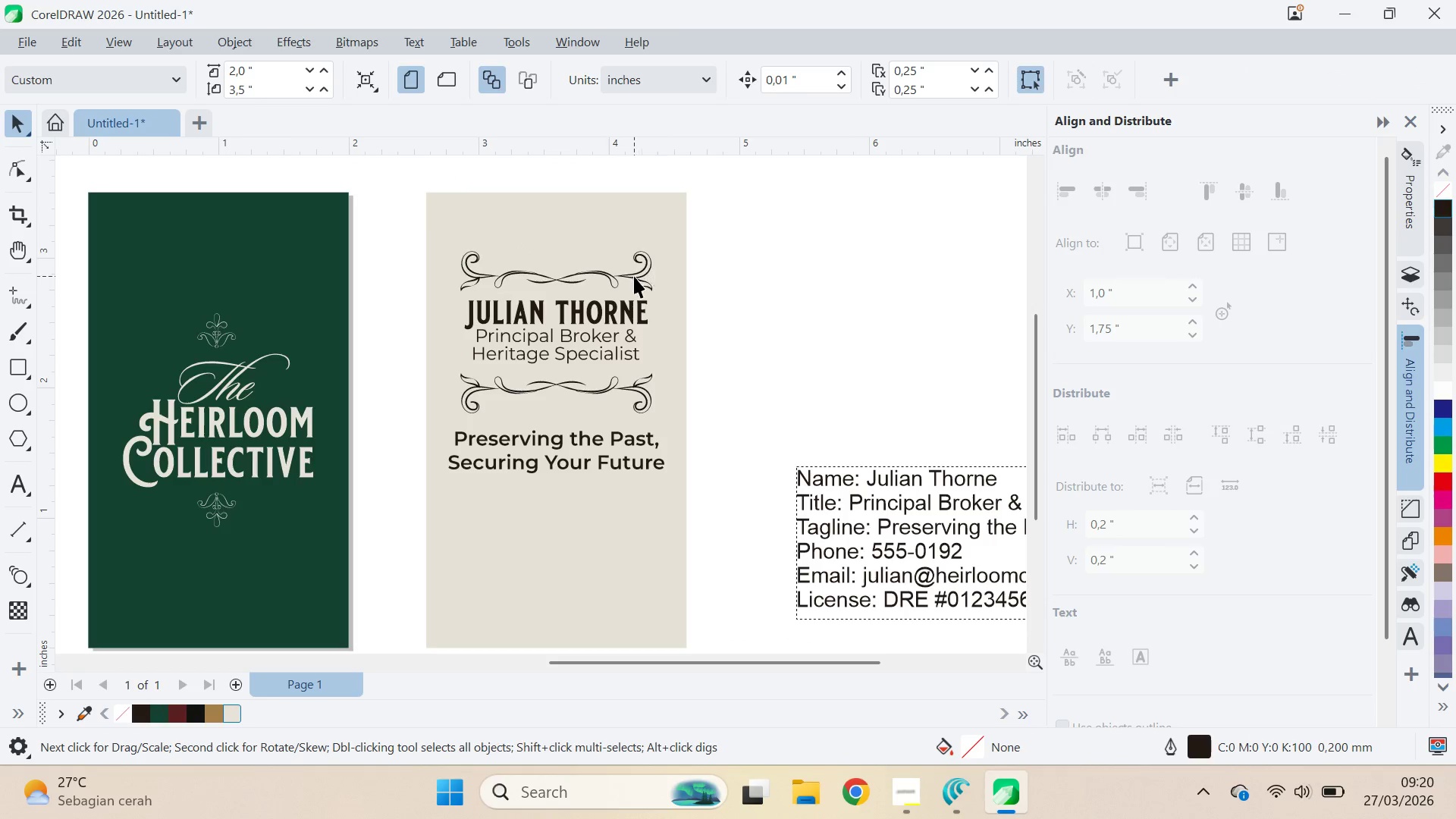 
left_click_drag(start_coordinate=[711, 248], to_coordinate=[692, 306])
 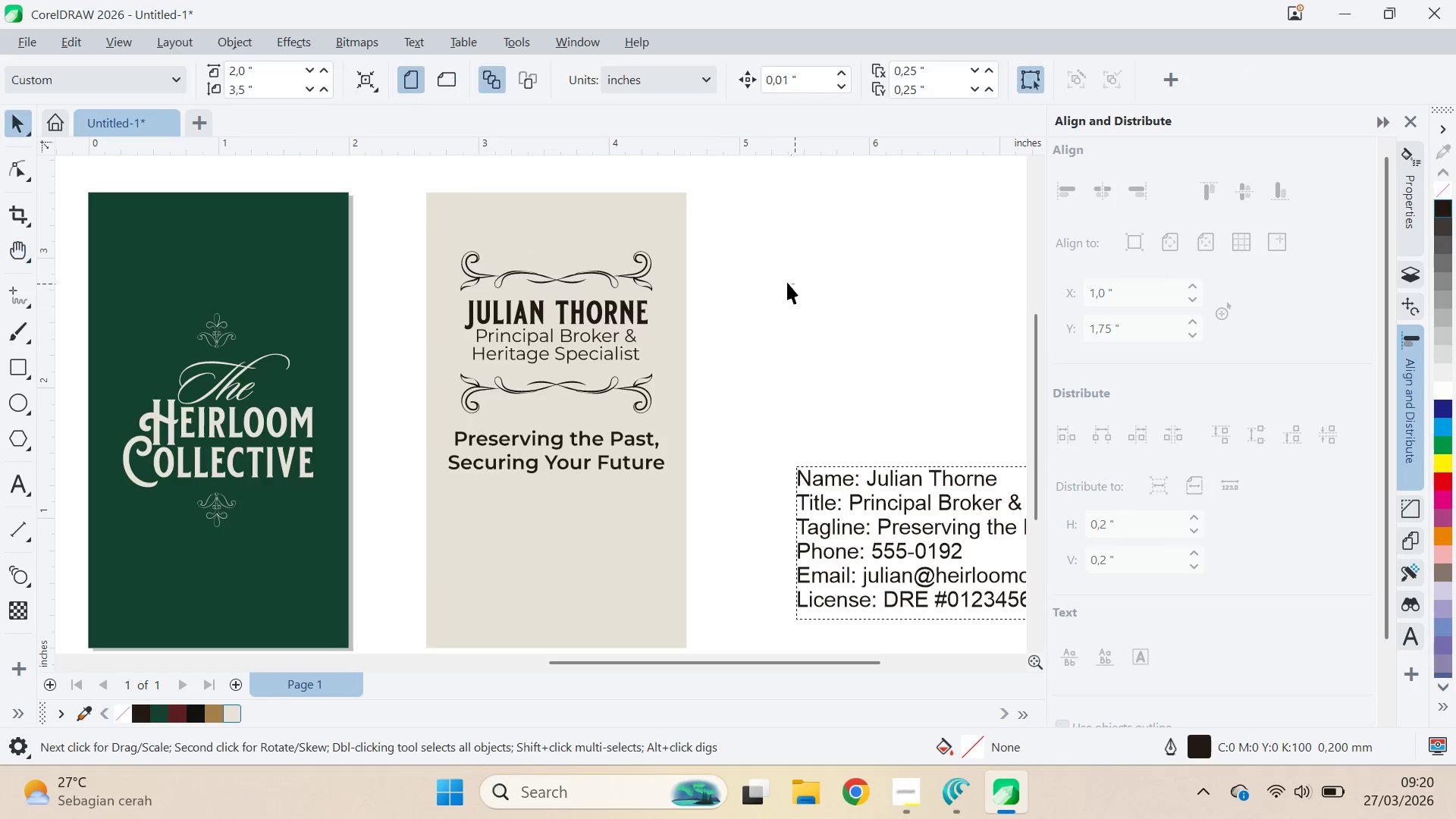 
left_click_drag(start_coordinate=[795, 284], to_coordinate=[739, 273])
 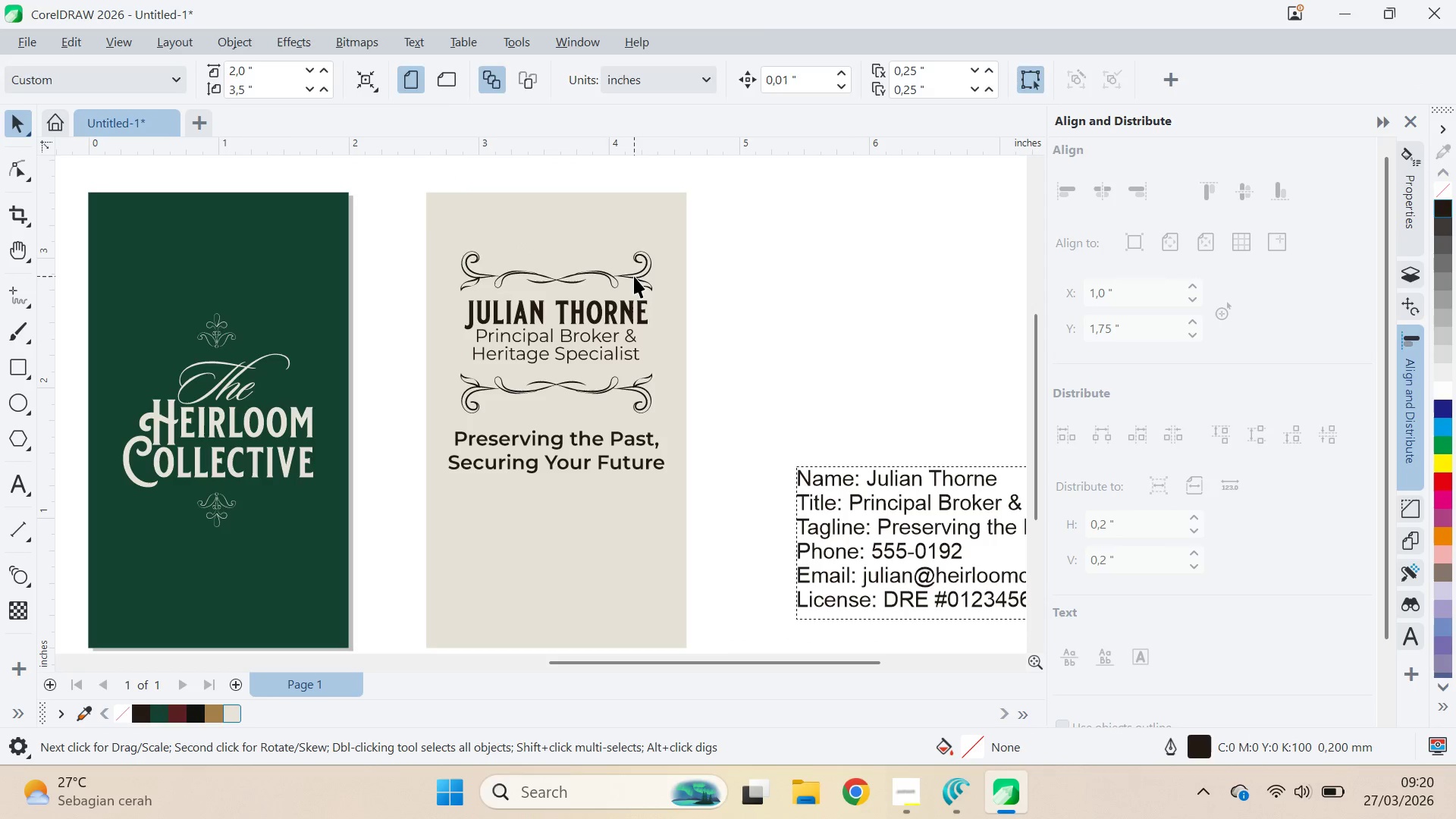 
left_click_drag(start_coordinate=[634, 276], to_coordinate=[620, 234])
 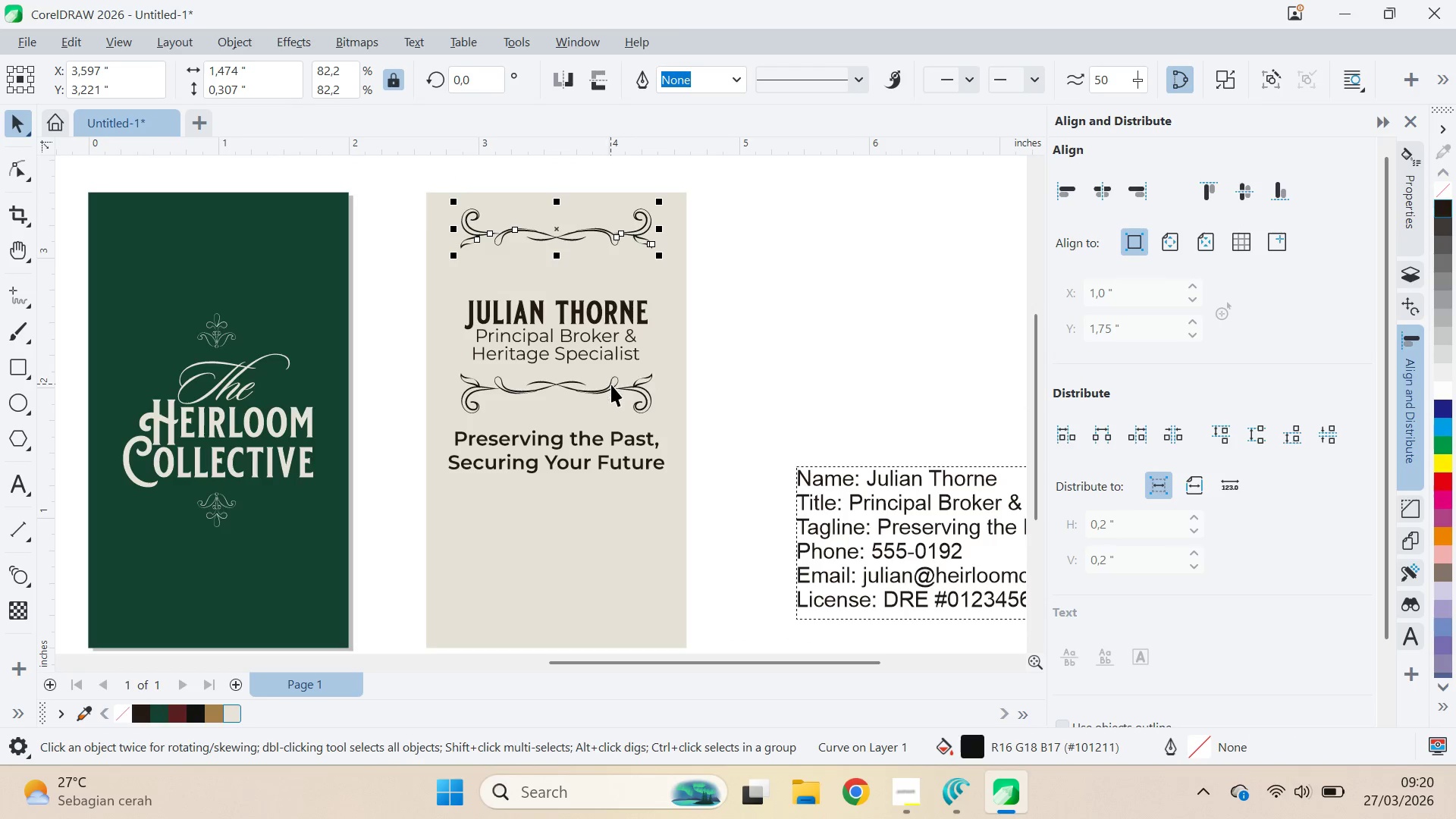 
hold_key(key=ShiftLeft, duration=0.8)
 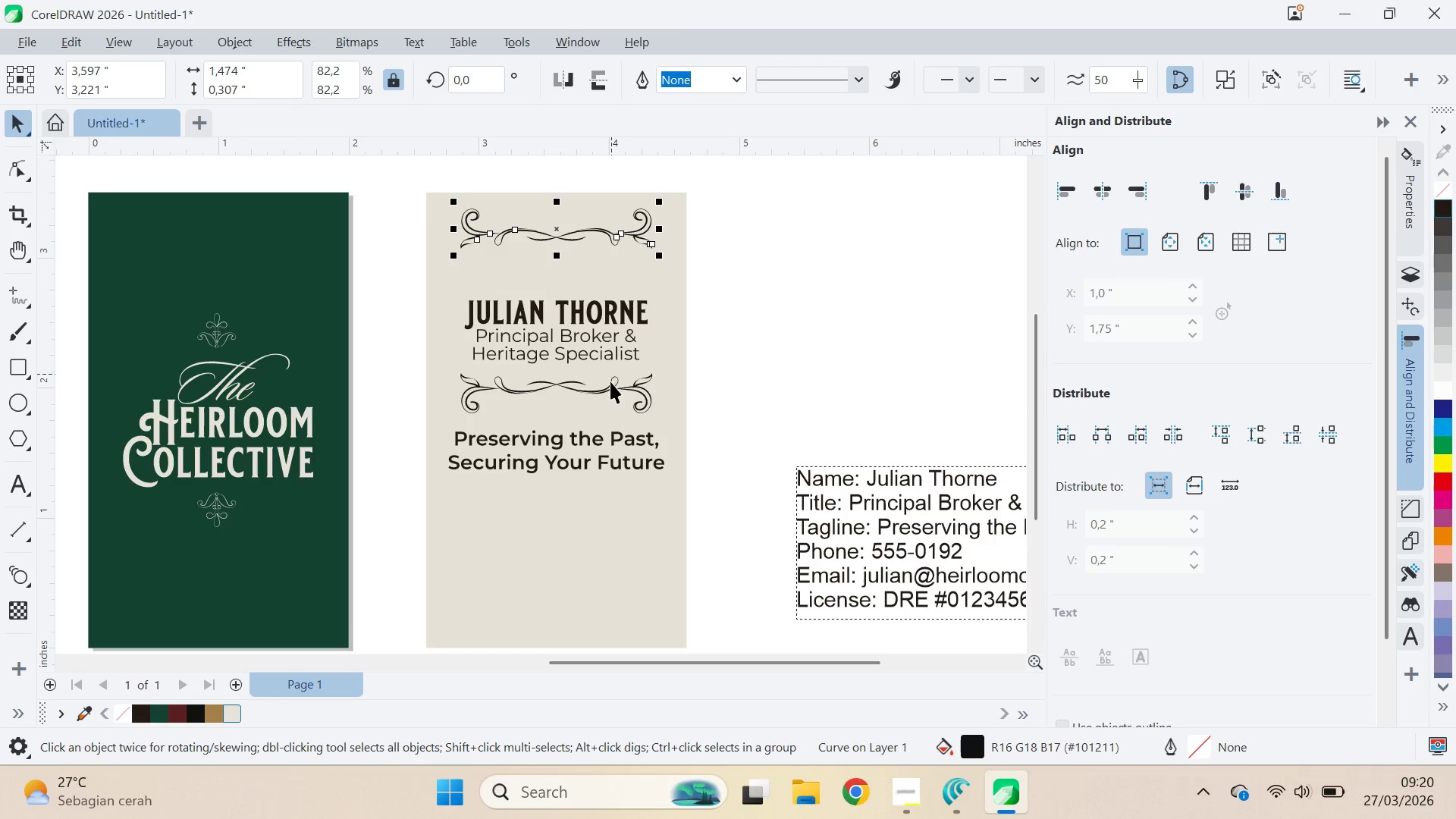 
left_click_drag(start_coordinate=[611, 384], to_coordinate=[592, 605])
 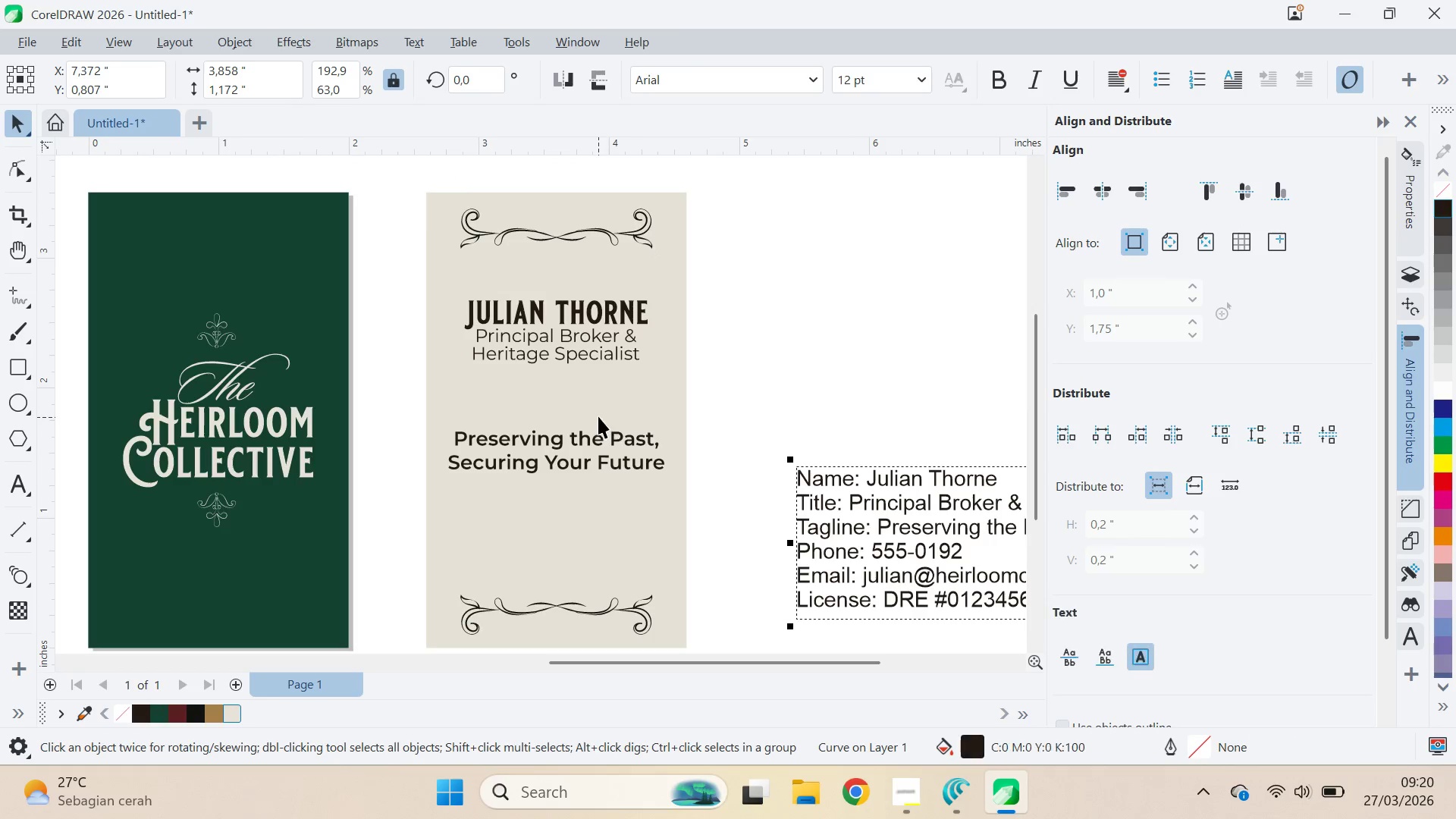 
hold_key(key=ShiftLeft, duration=1.38)
 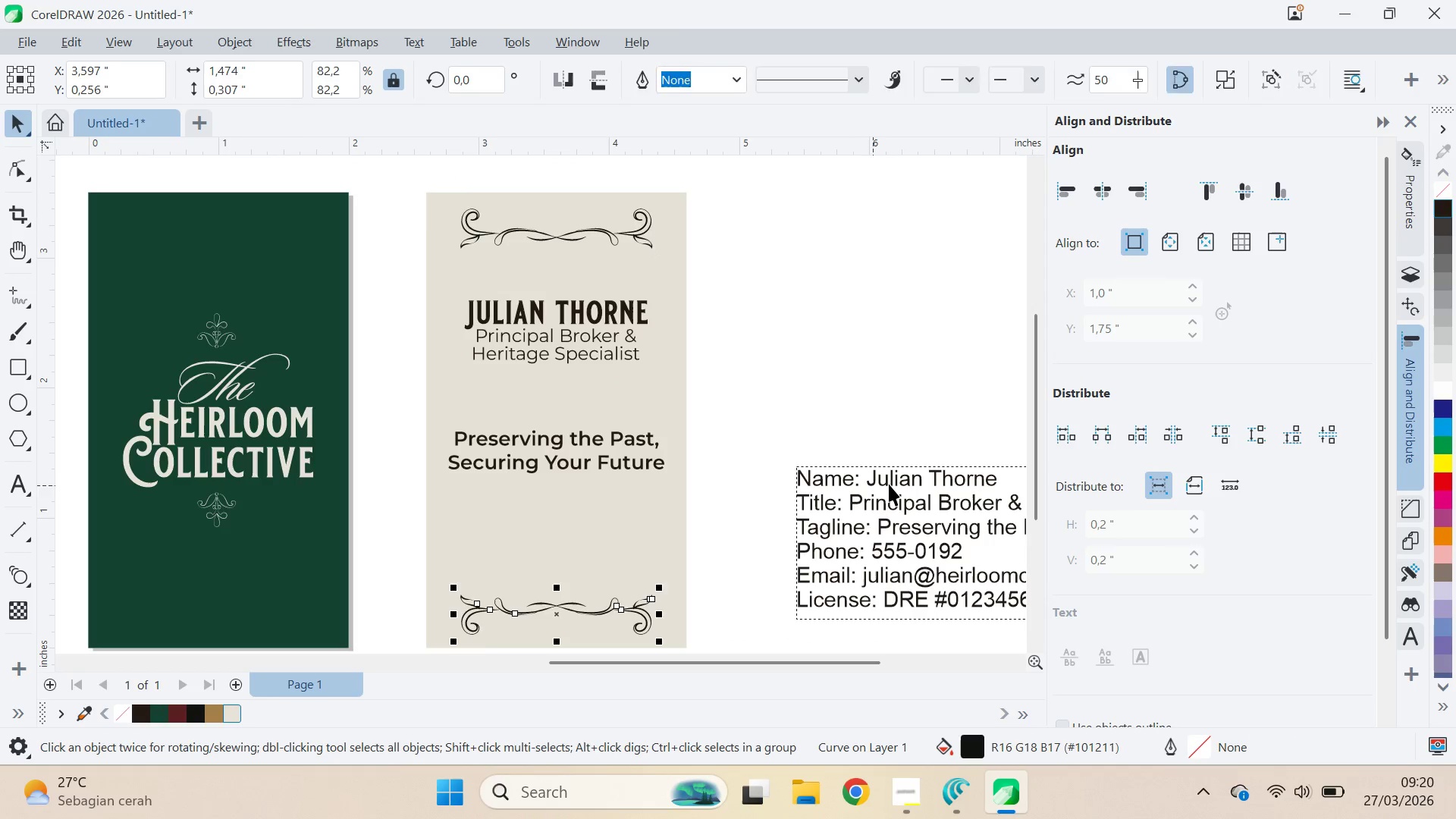 
left_click_drag(start_coordinate=[891, 484], to_coordinate=[862, 473])
 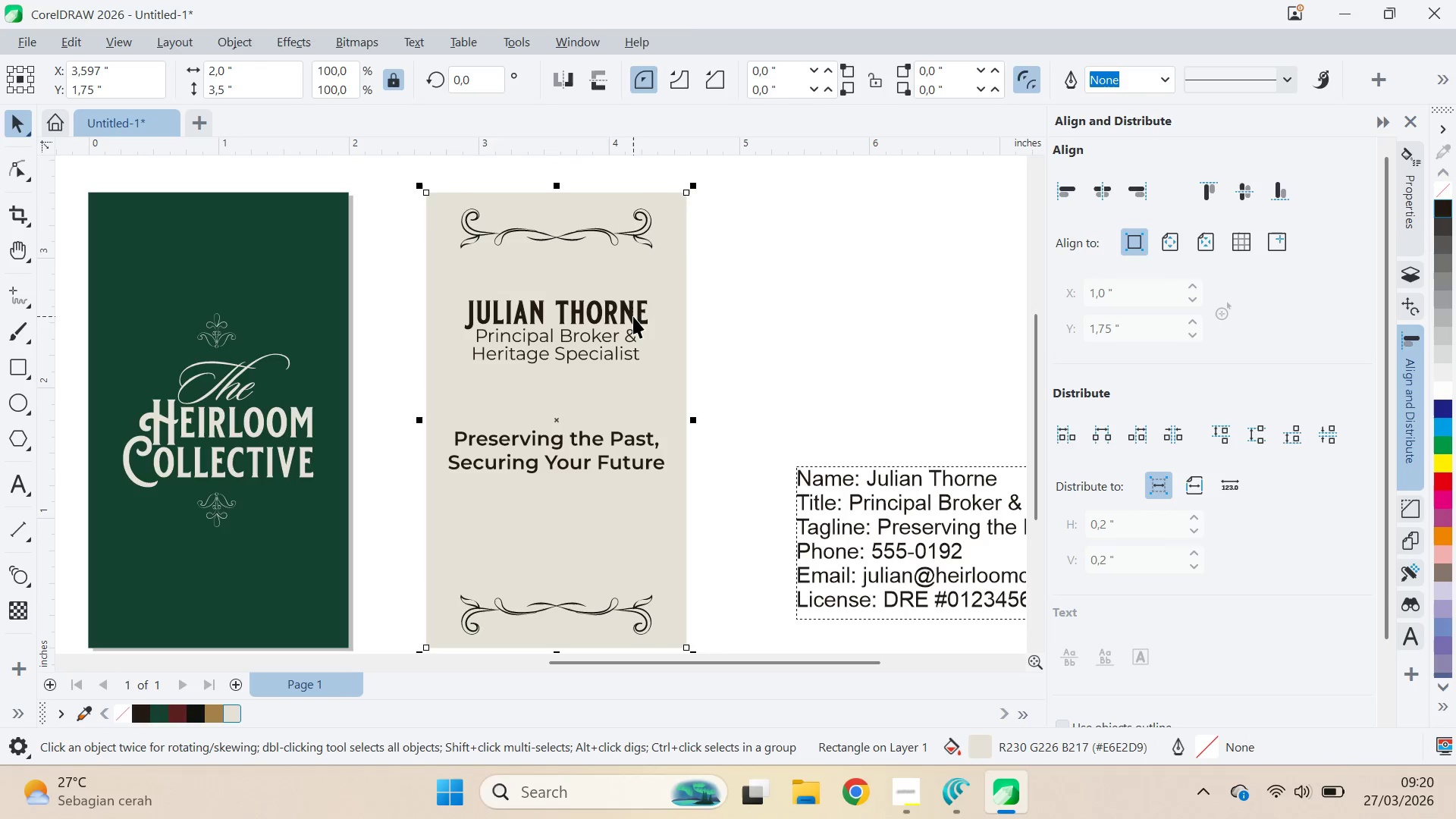 
left_click([619, 313])
 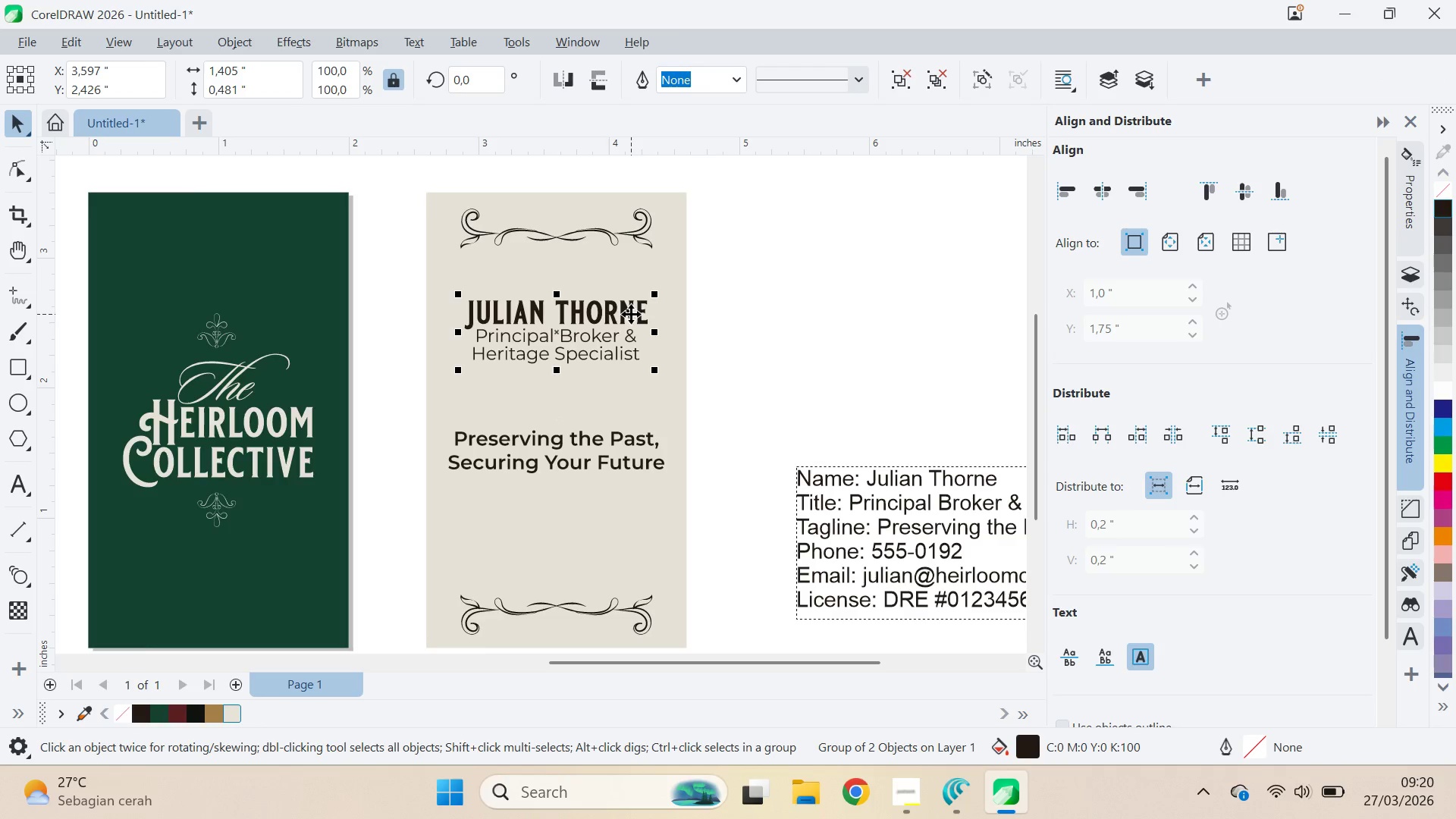 
left_click_drag(start_coordinate=[631, 314], to_coordinate=[626, 274])
 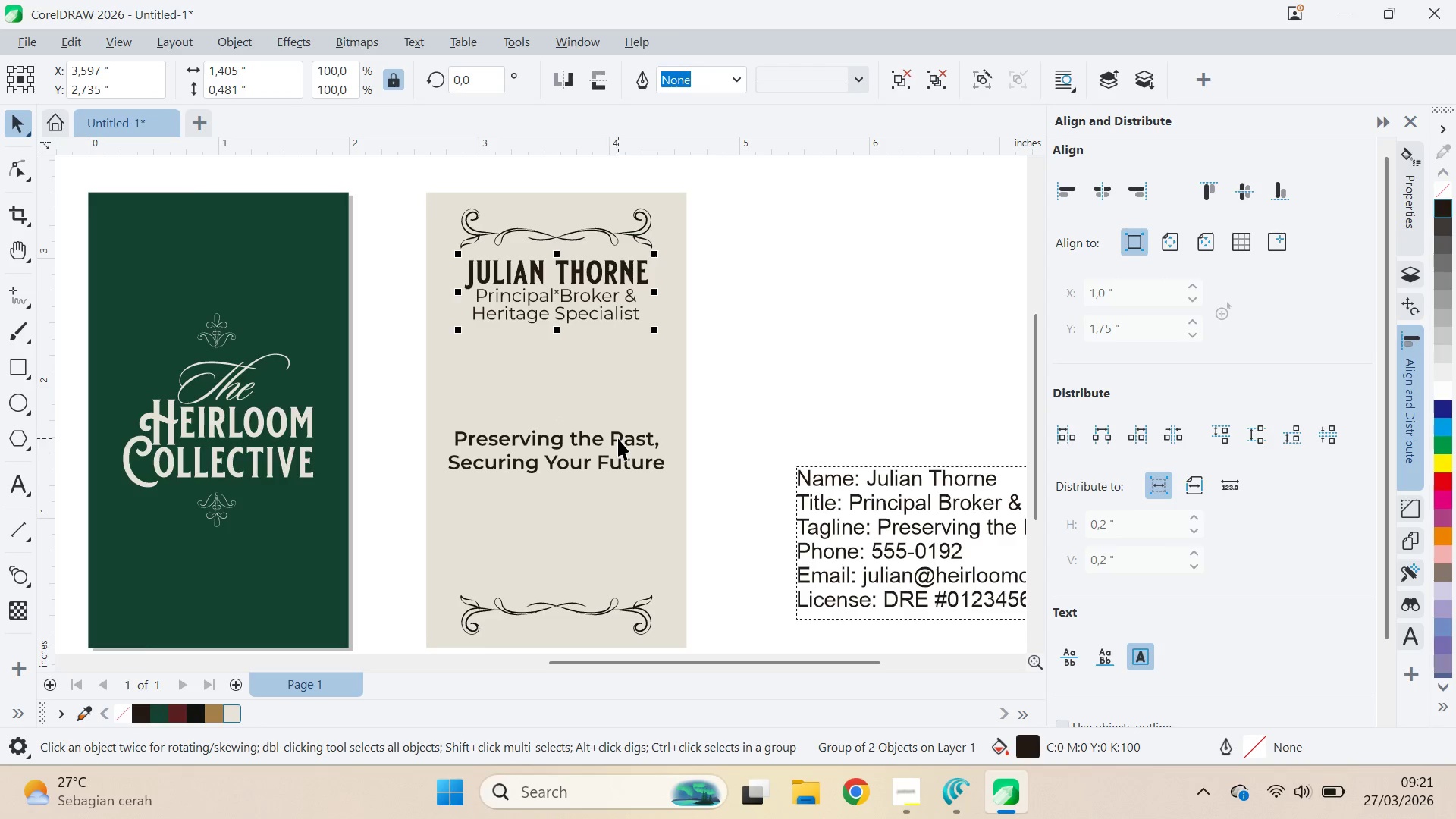 
hold_key(key=ShiftLeft, duration=0.69)
 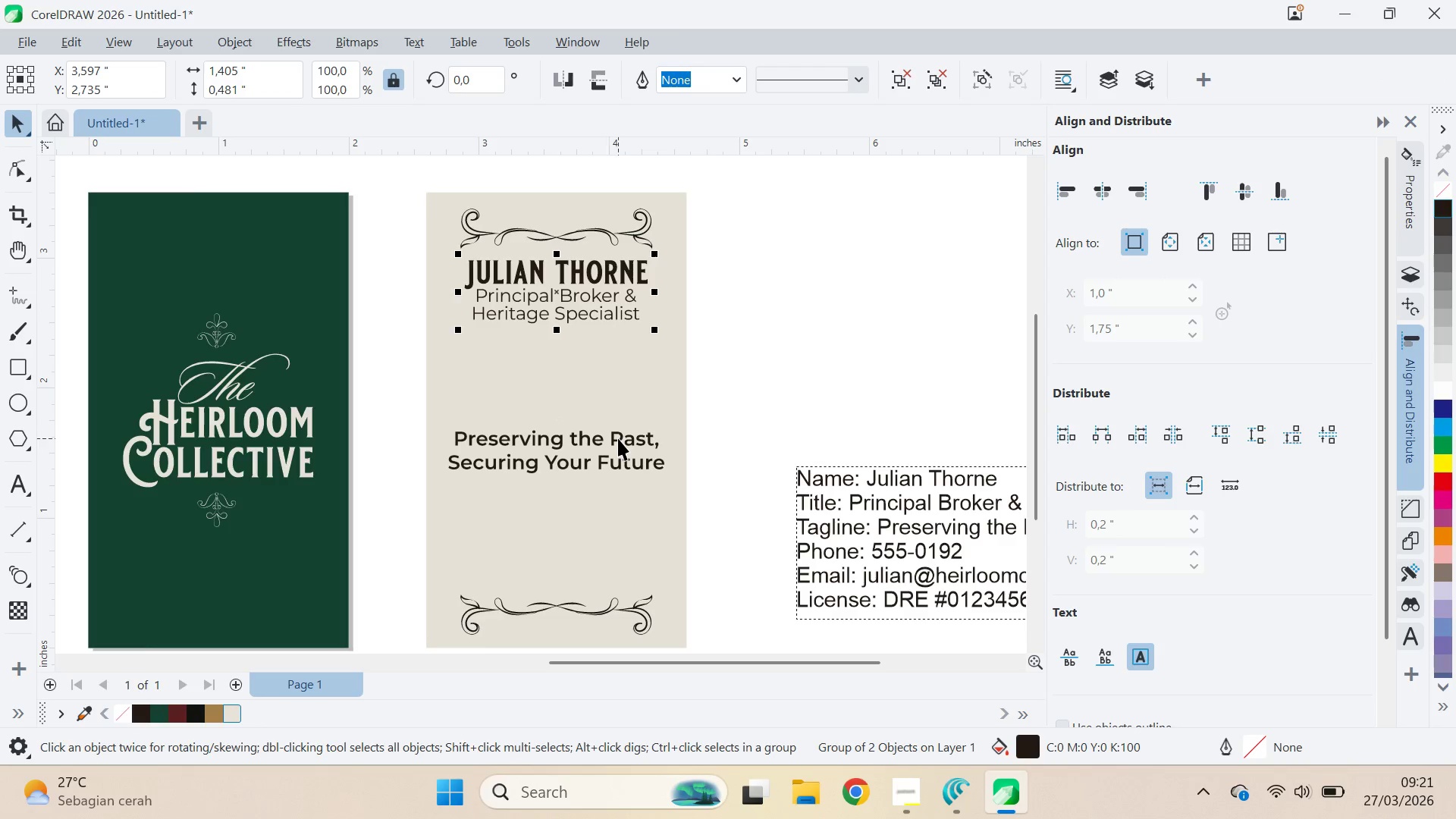 
left_click_drag(start_coordinate=[620, 441], to_coordinate=[626, 356])
 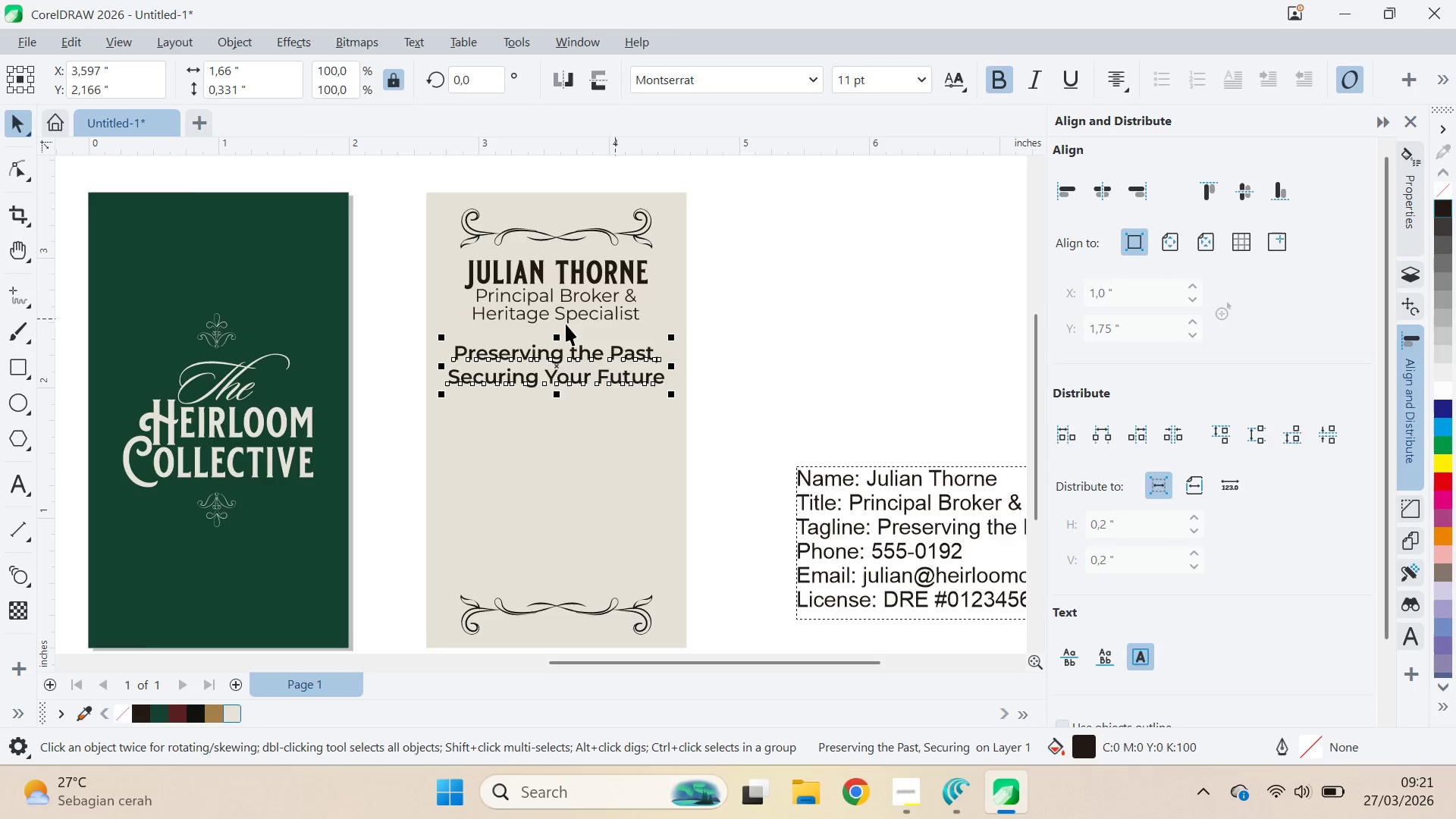 
hold_key(key=ShiftLeft, duration=1.45)
 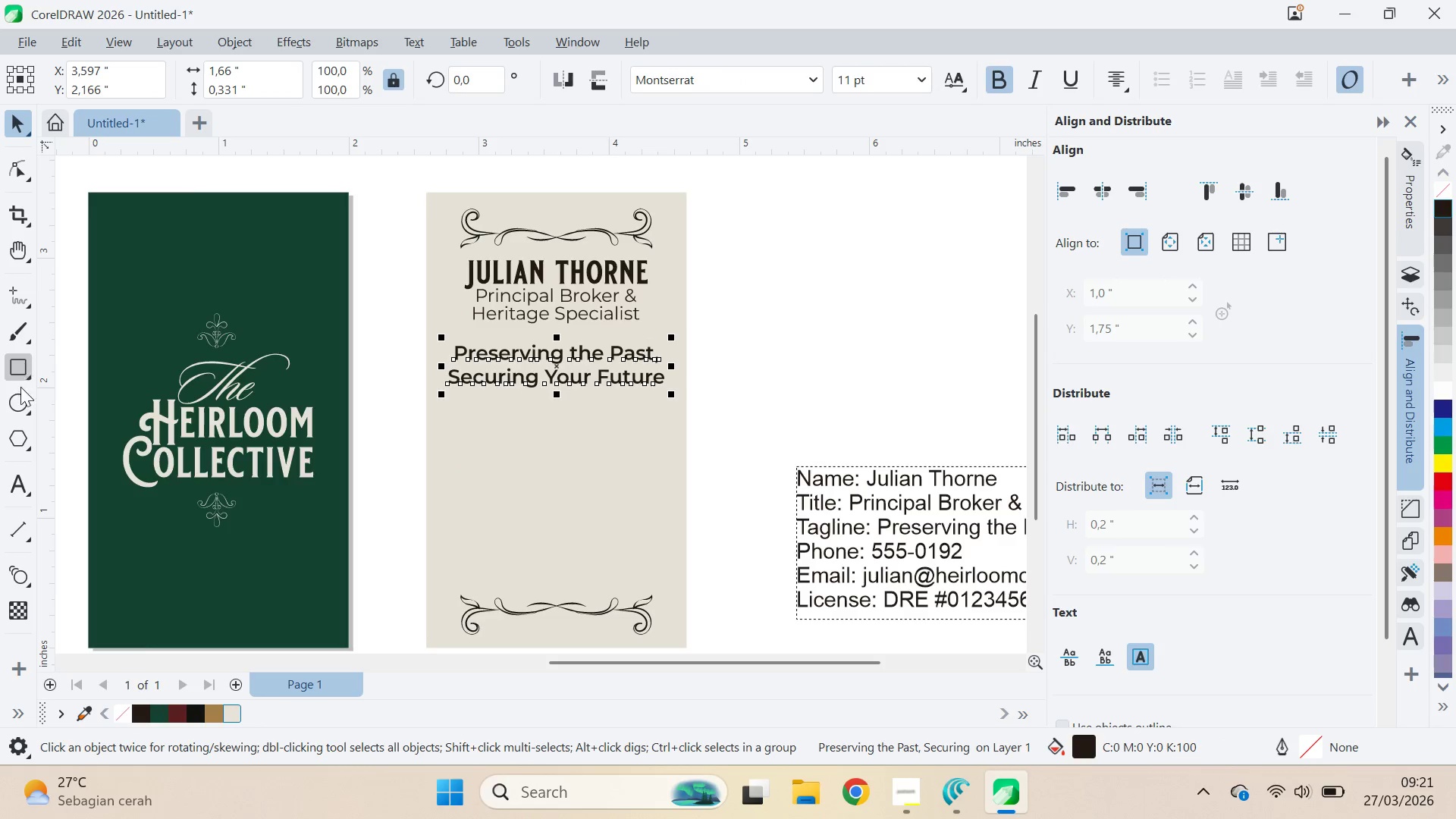 
key(Q)
 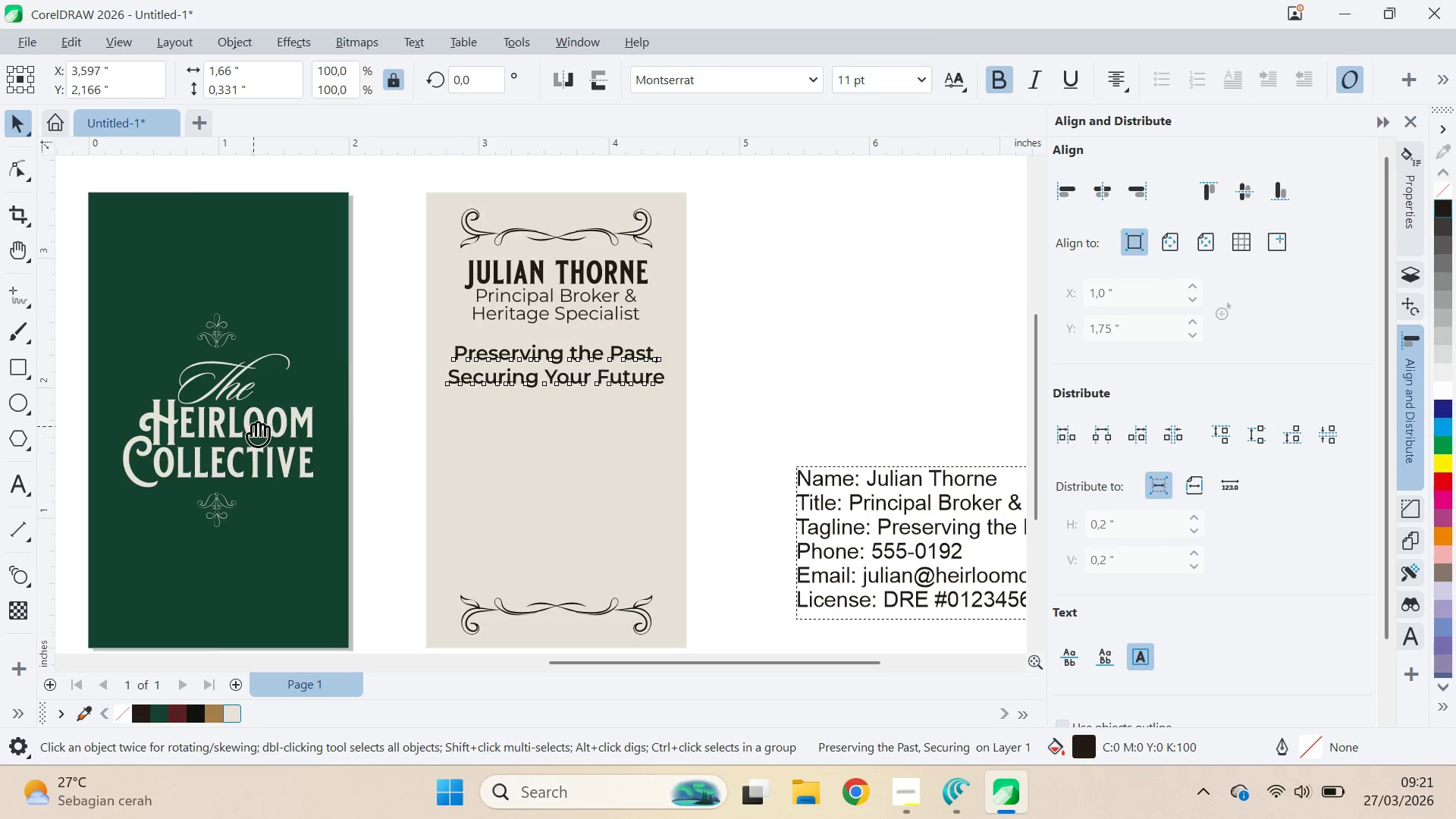 
left_click_drag(start_coordinate=[258, 431], to_coordinate=[961, 448])
 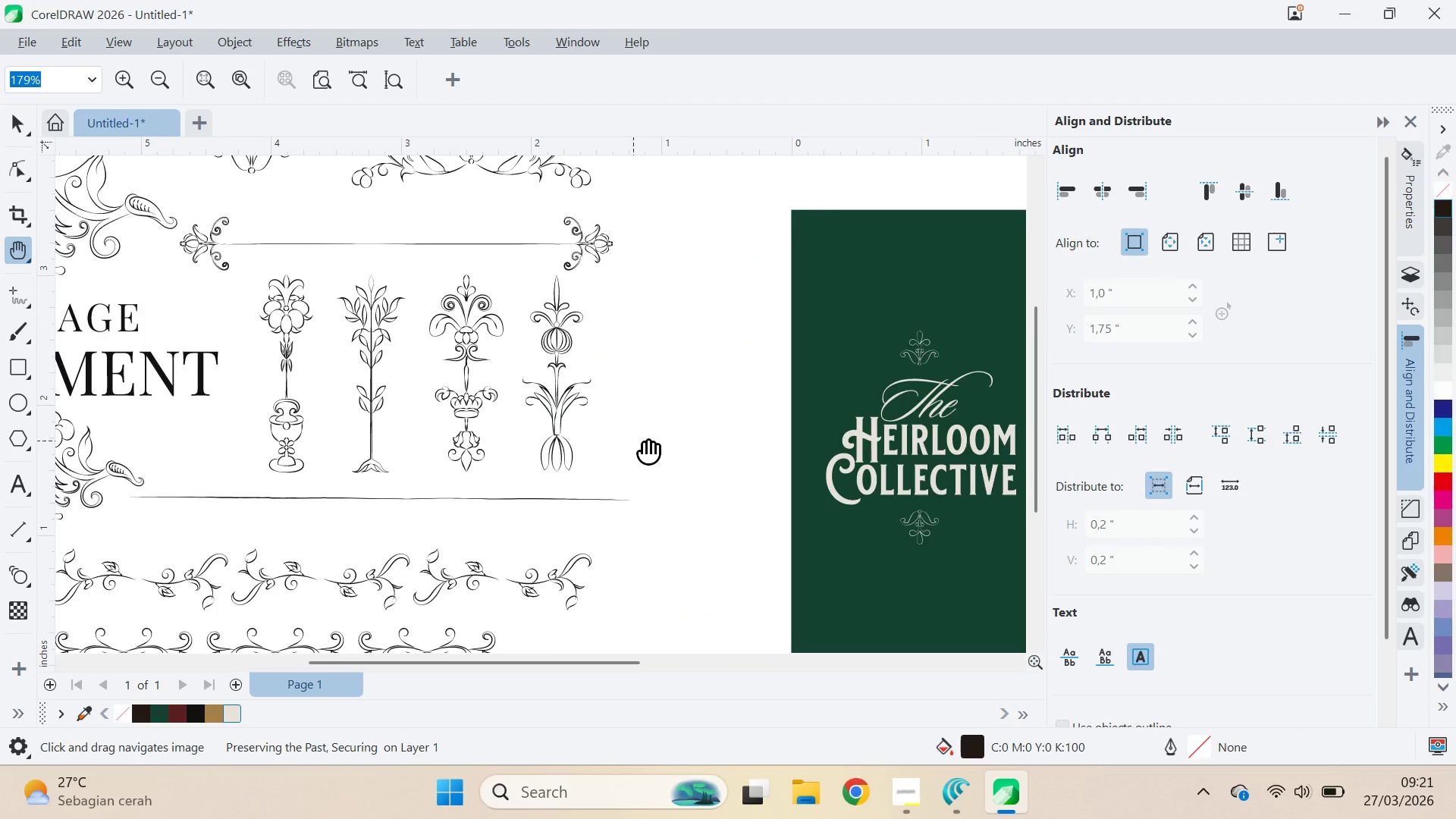 
left_click_drag(start_coordinate=[633, 441], to_coordinate=[912, 477])
 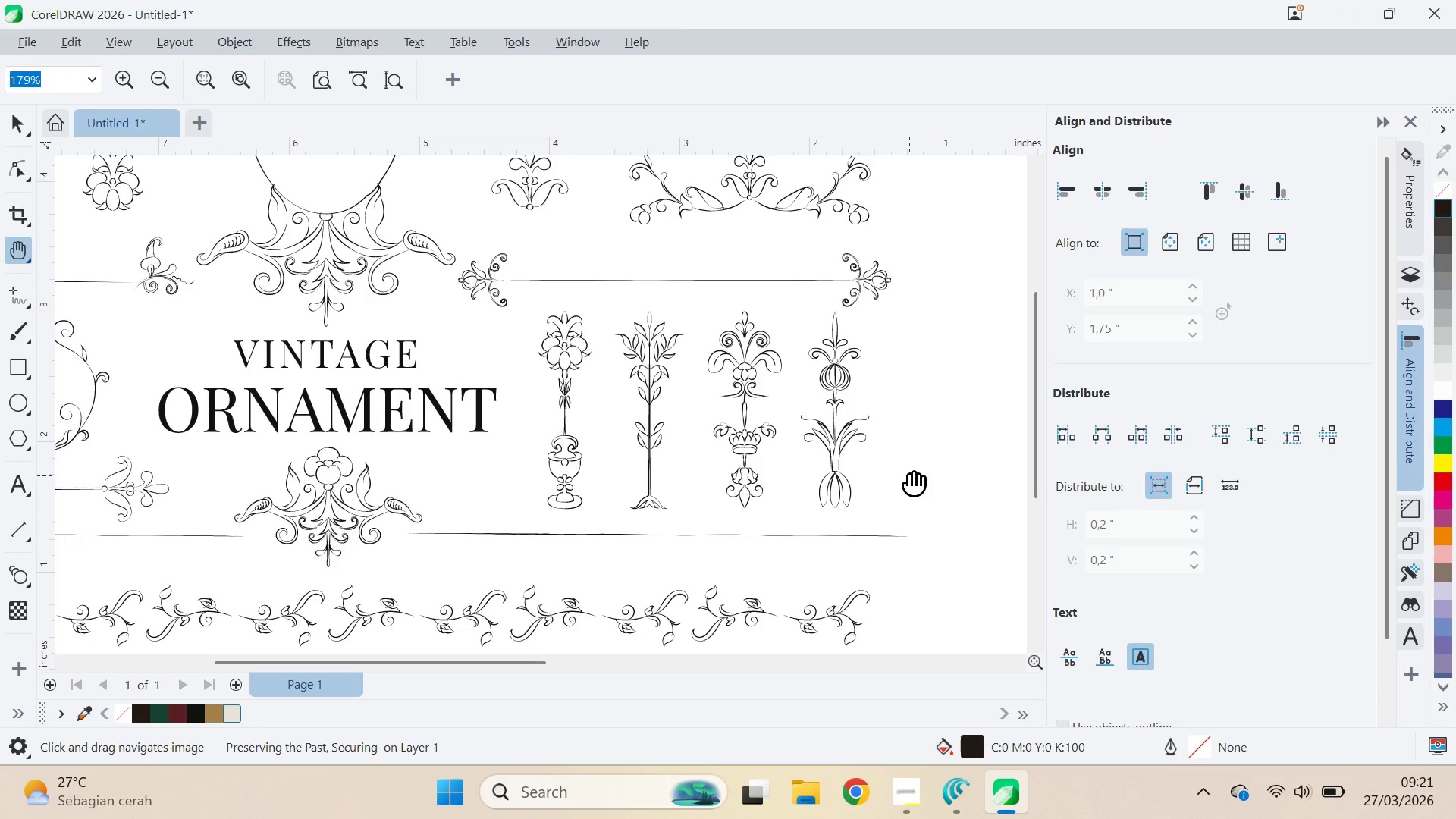 
left_click_drag(start_coordinate=[906, 463], to_coordinate=[592, 400])
 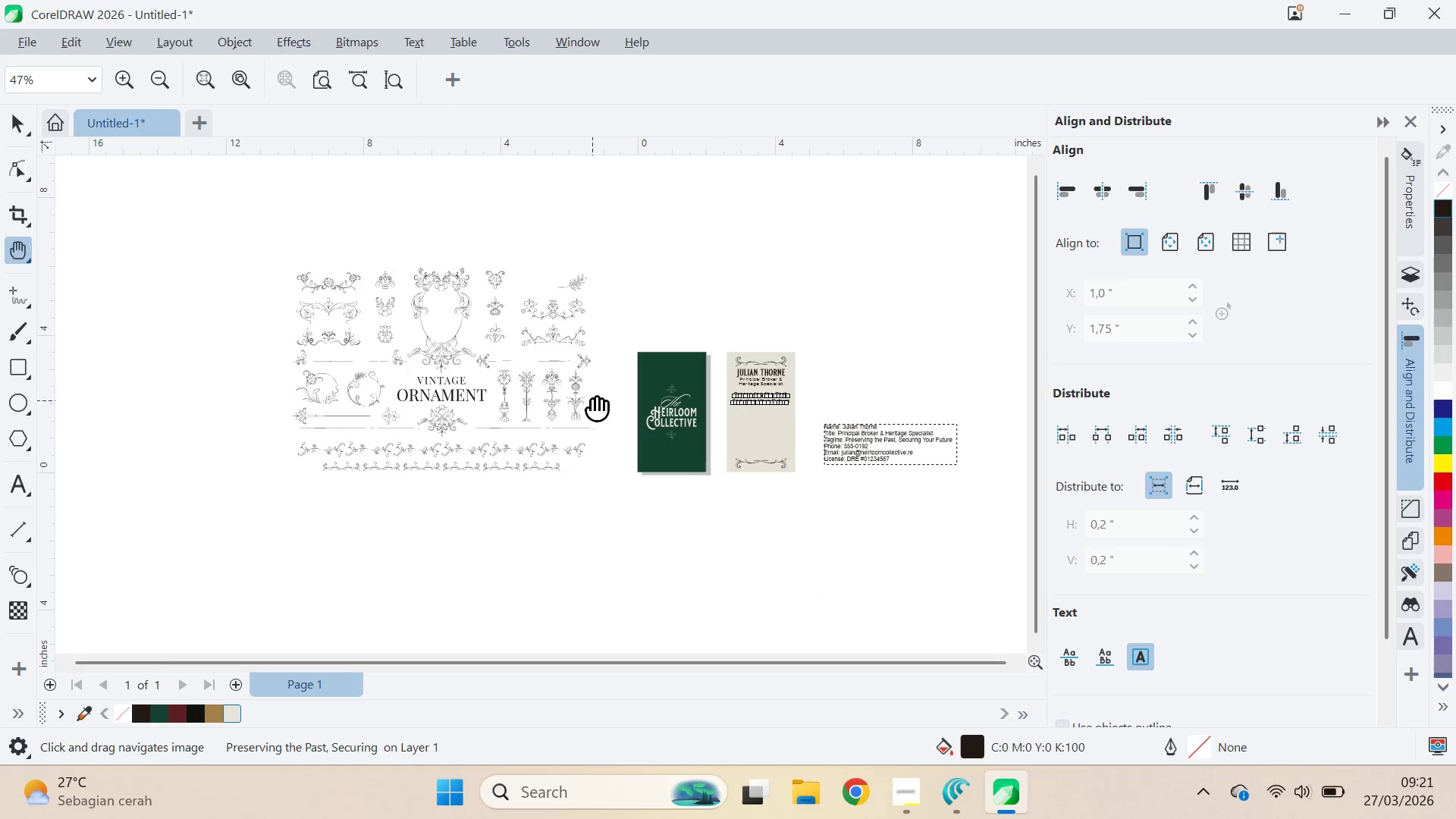 
scroll: coordinate [909, 475], scroll_direction: down, amount: 10.0
 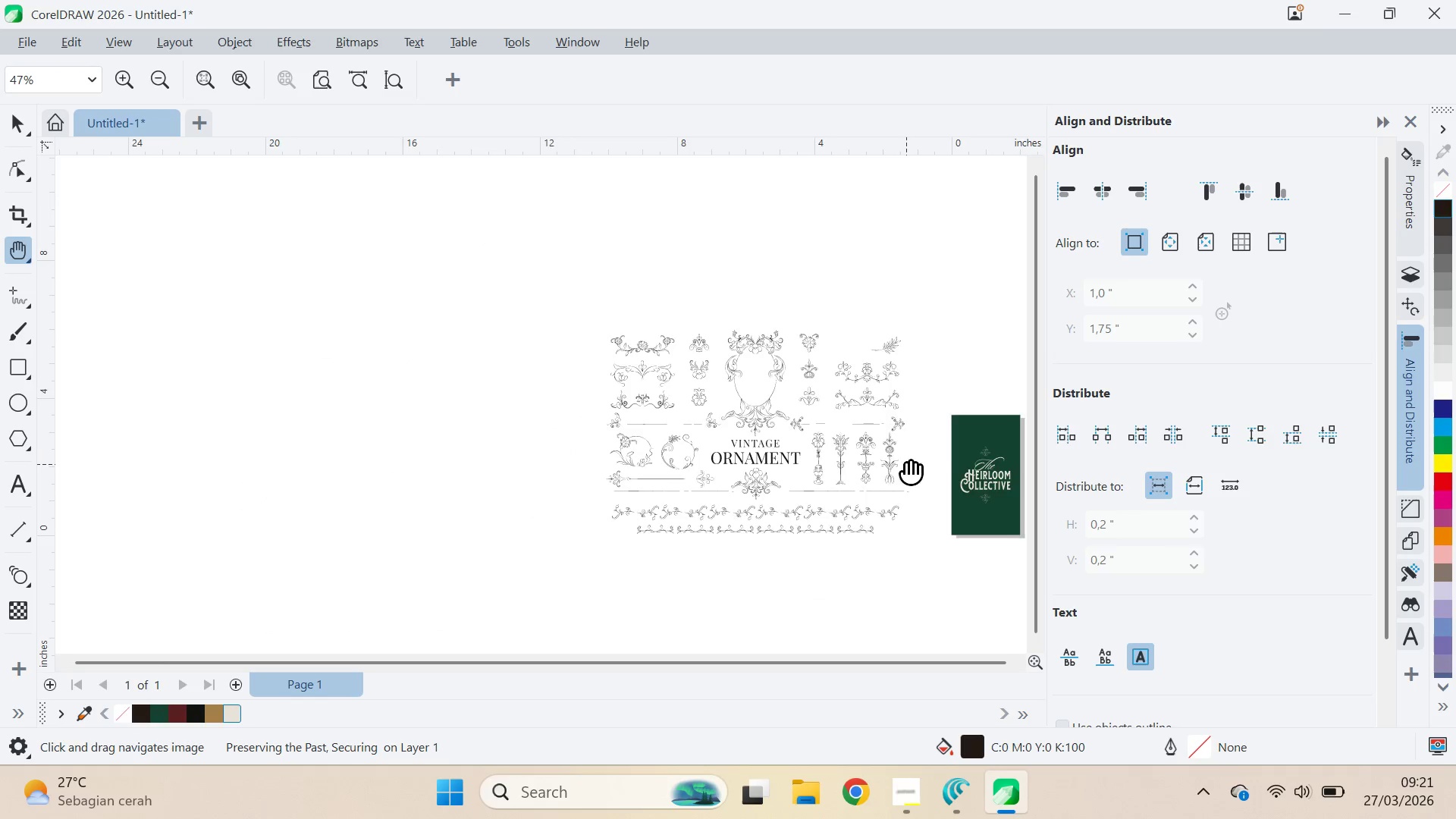 
key(V)
 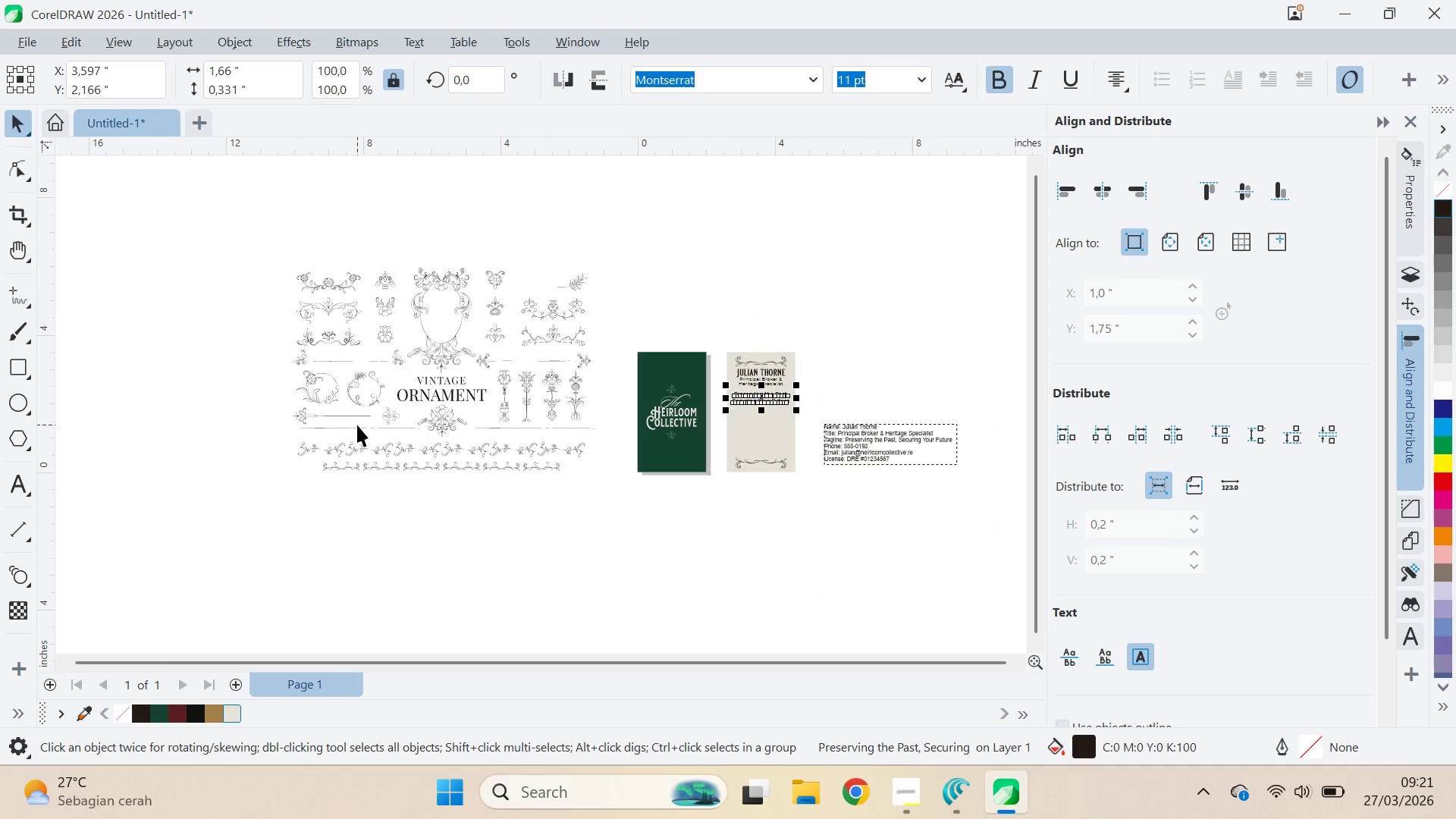 
left_click([356, 418])
 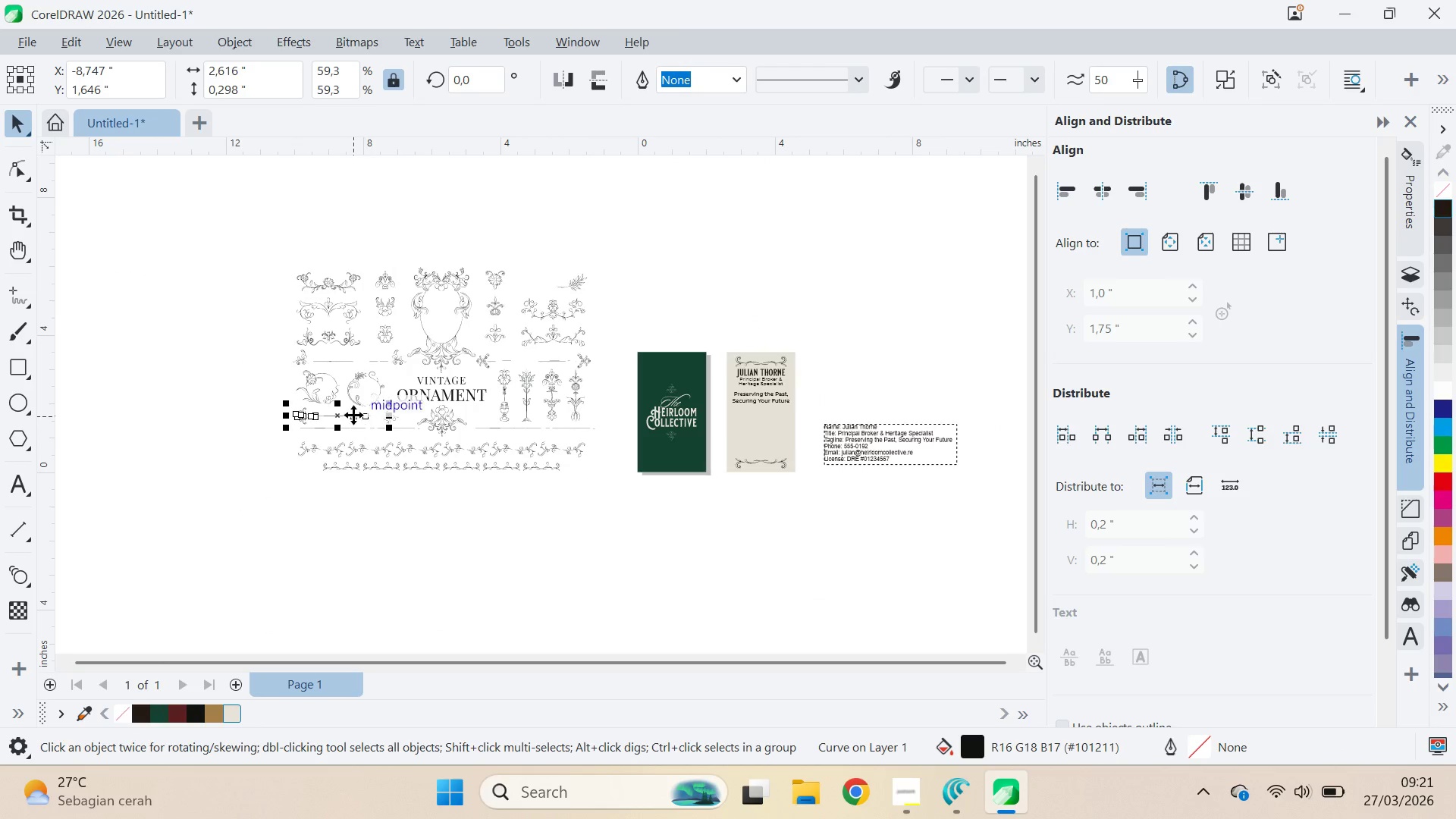 
left_click_drag(start_coordinate=[350, 414], to_coordinate=[774, 425])
 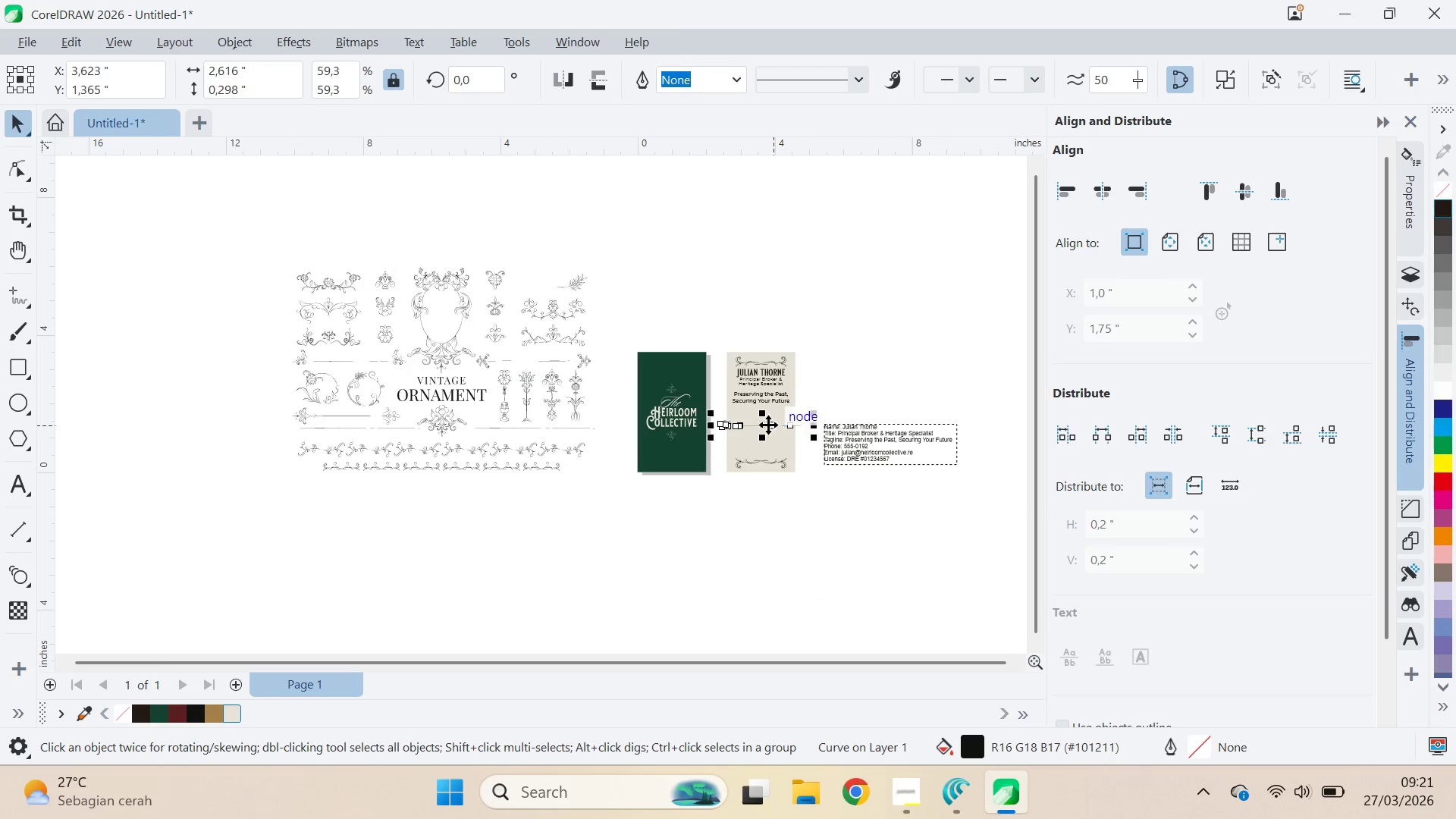 
key(Control+Z)
 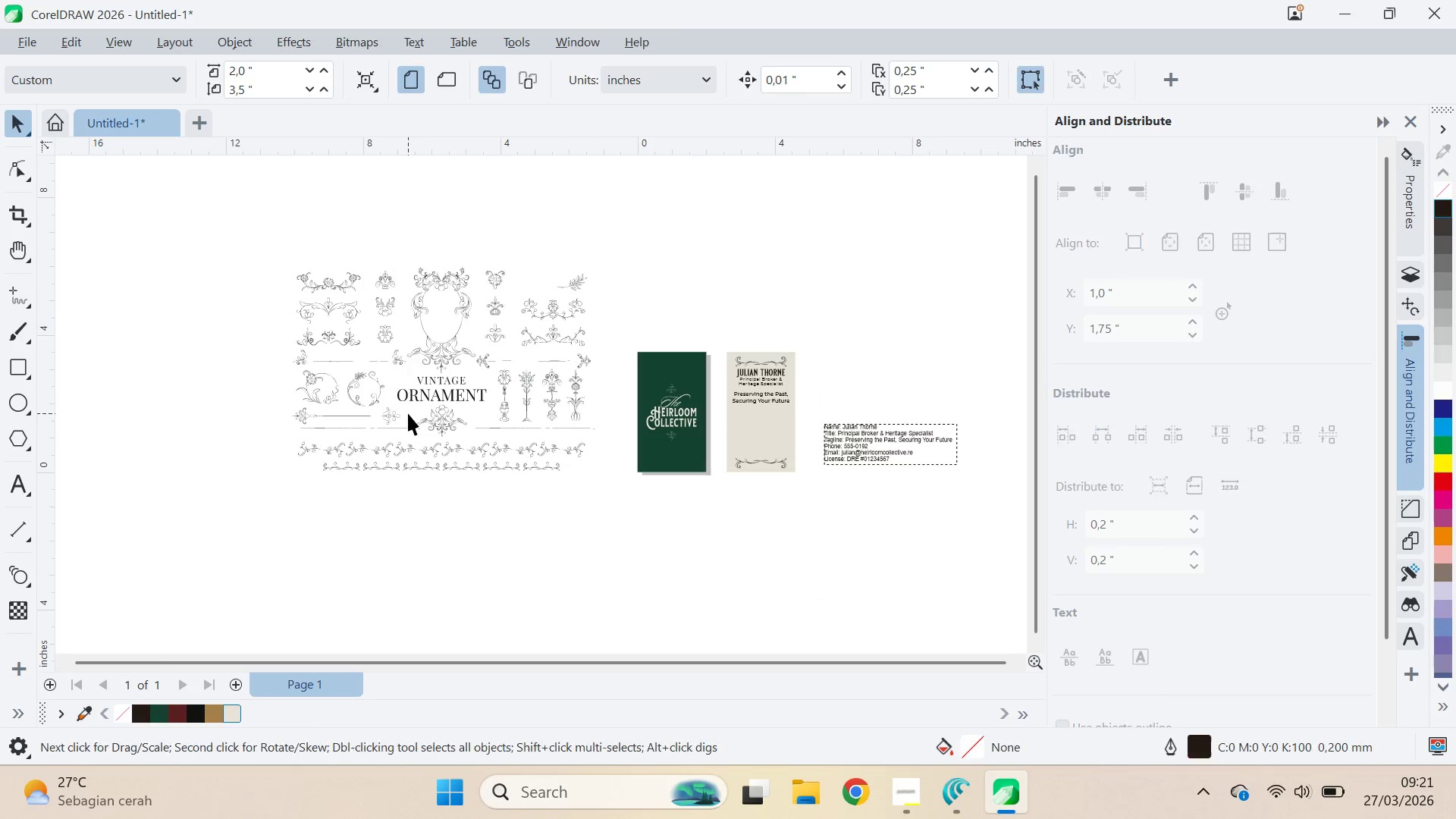 
scroll: coordinate [360, 405], scroll_direction: up, amount: 6.0
 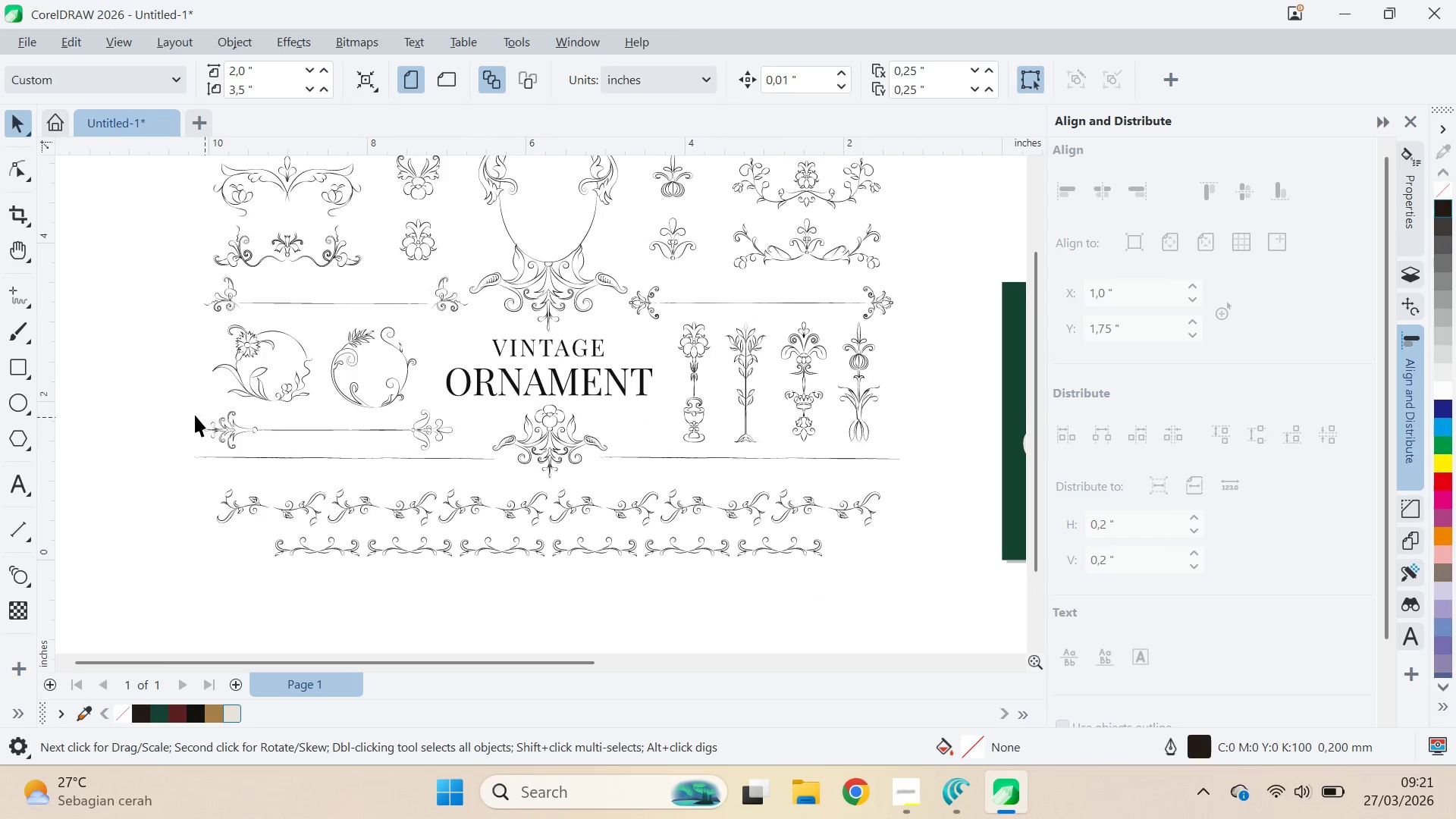 
left_click_drag(start_coordinate=[173, 408], to_coordinate=[177, 414])
 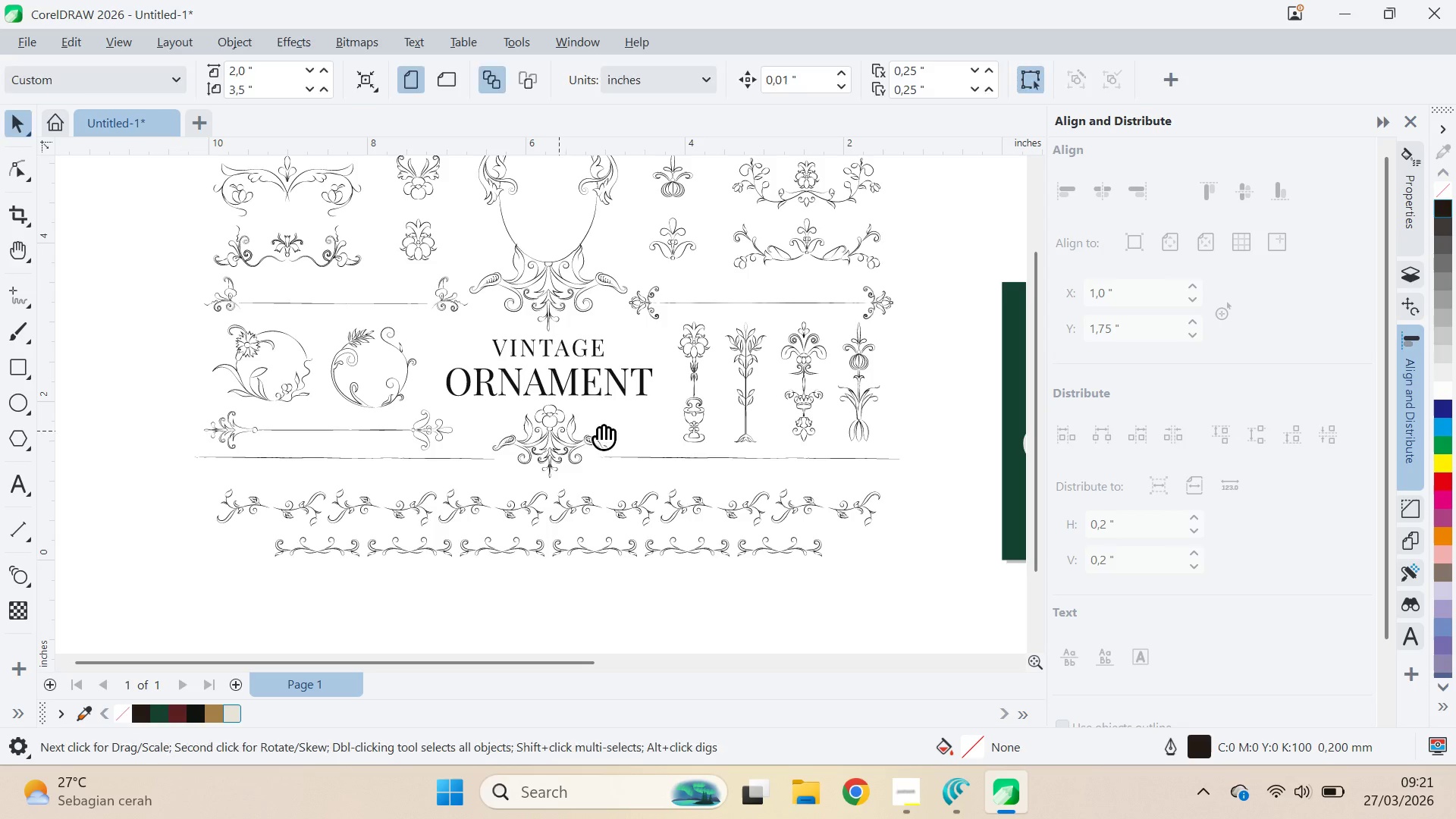 
type(qv)
 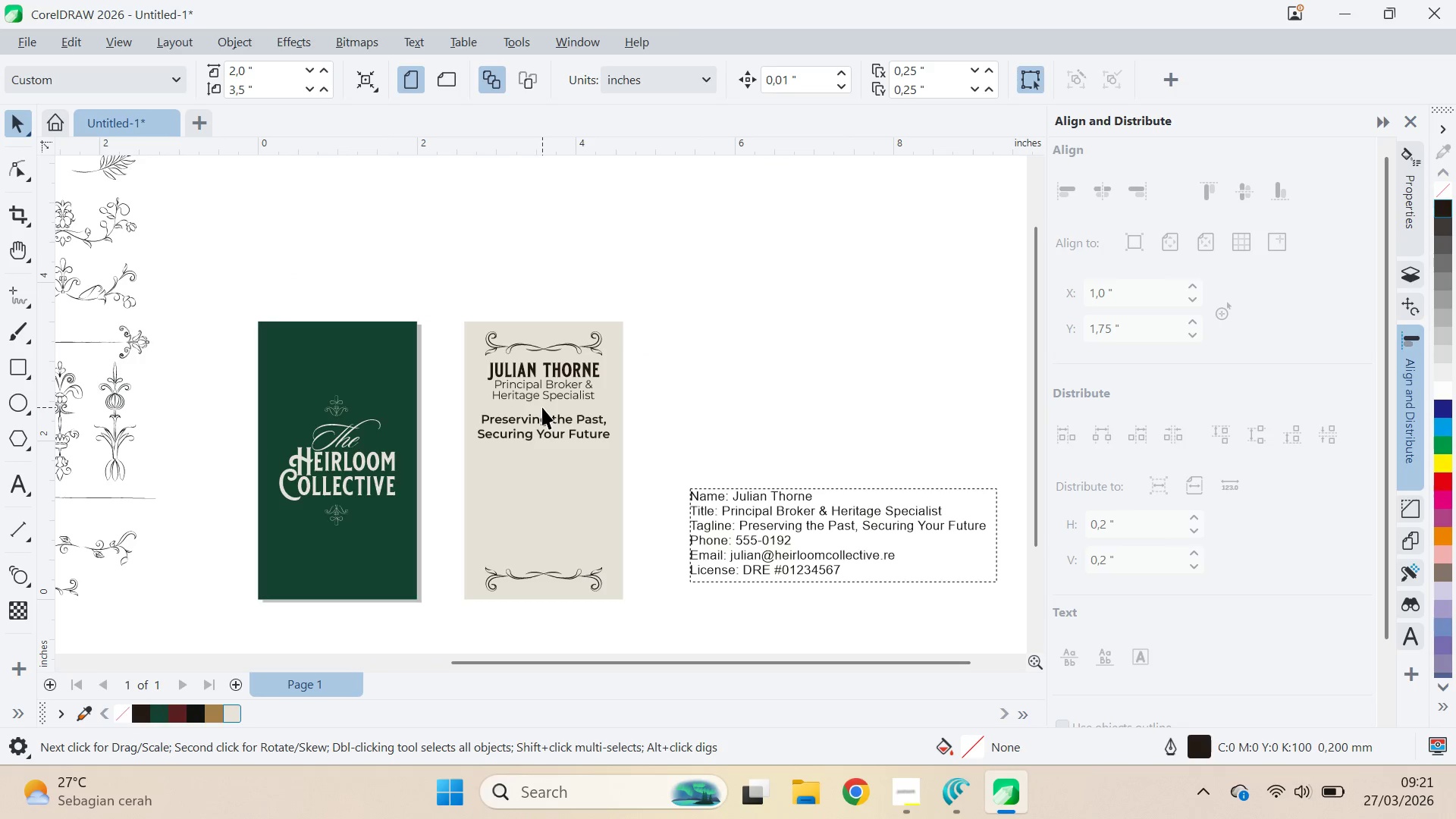 
left_click_drag(start_coordinate=[671, 421], to_coordinate=[0, 469])
 